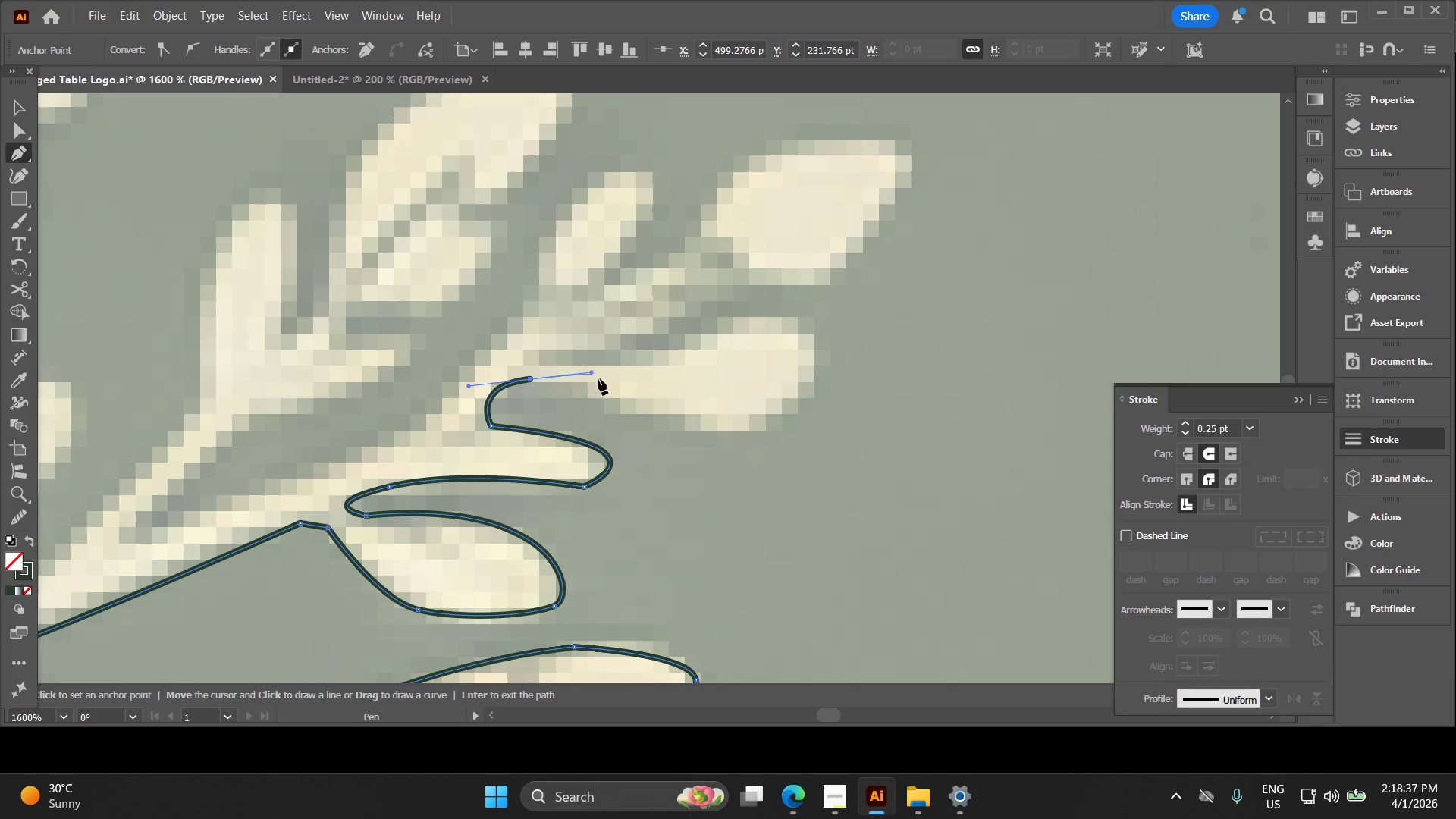 
hold_key(key=Space, duration=0.39)
 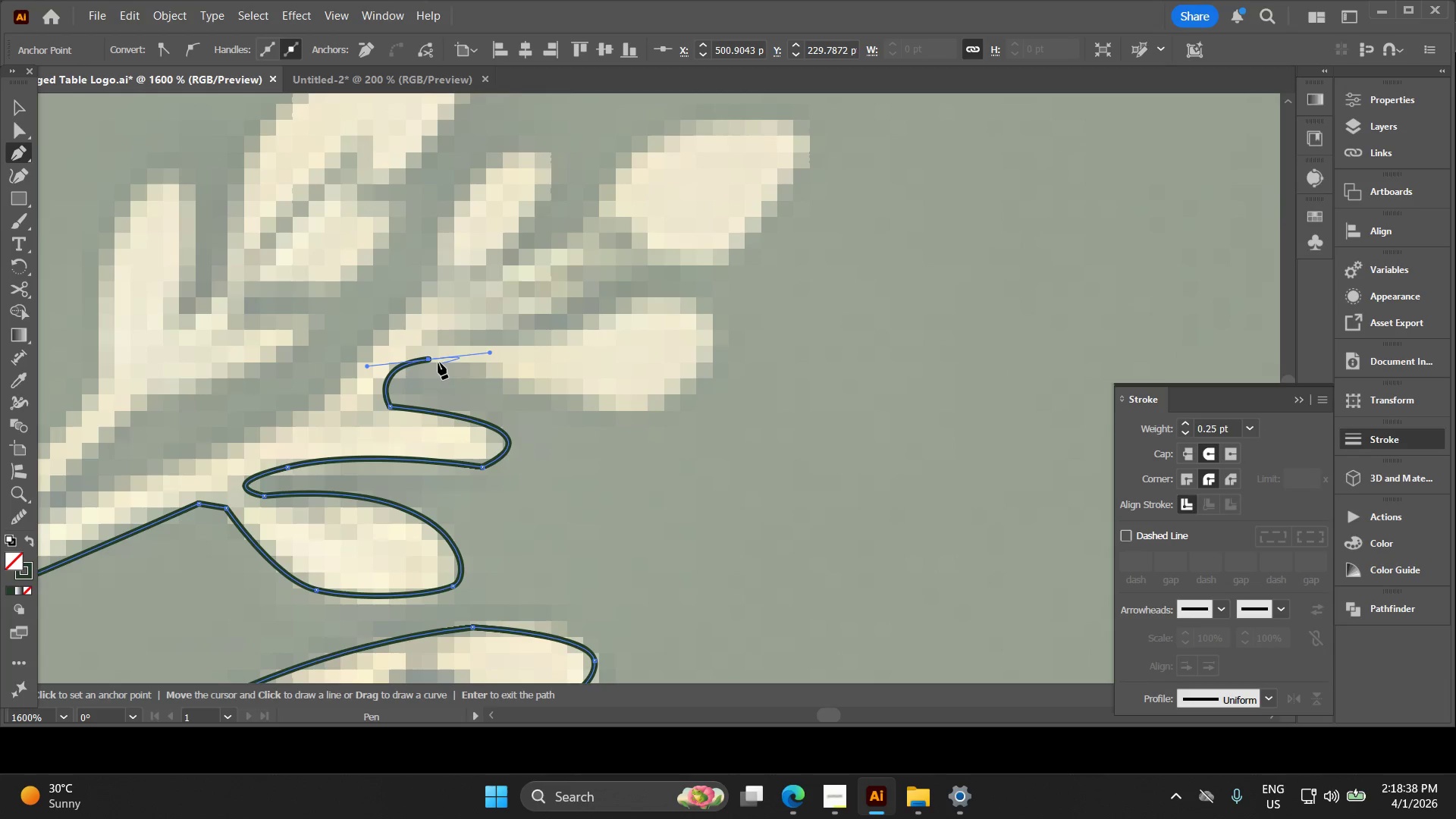 
left_click_drag(start_coordinate=[569, 396], to_coordinate=[465, 376])
 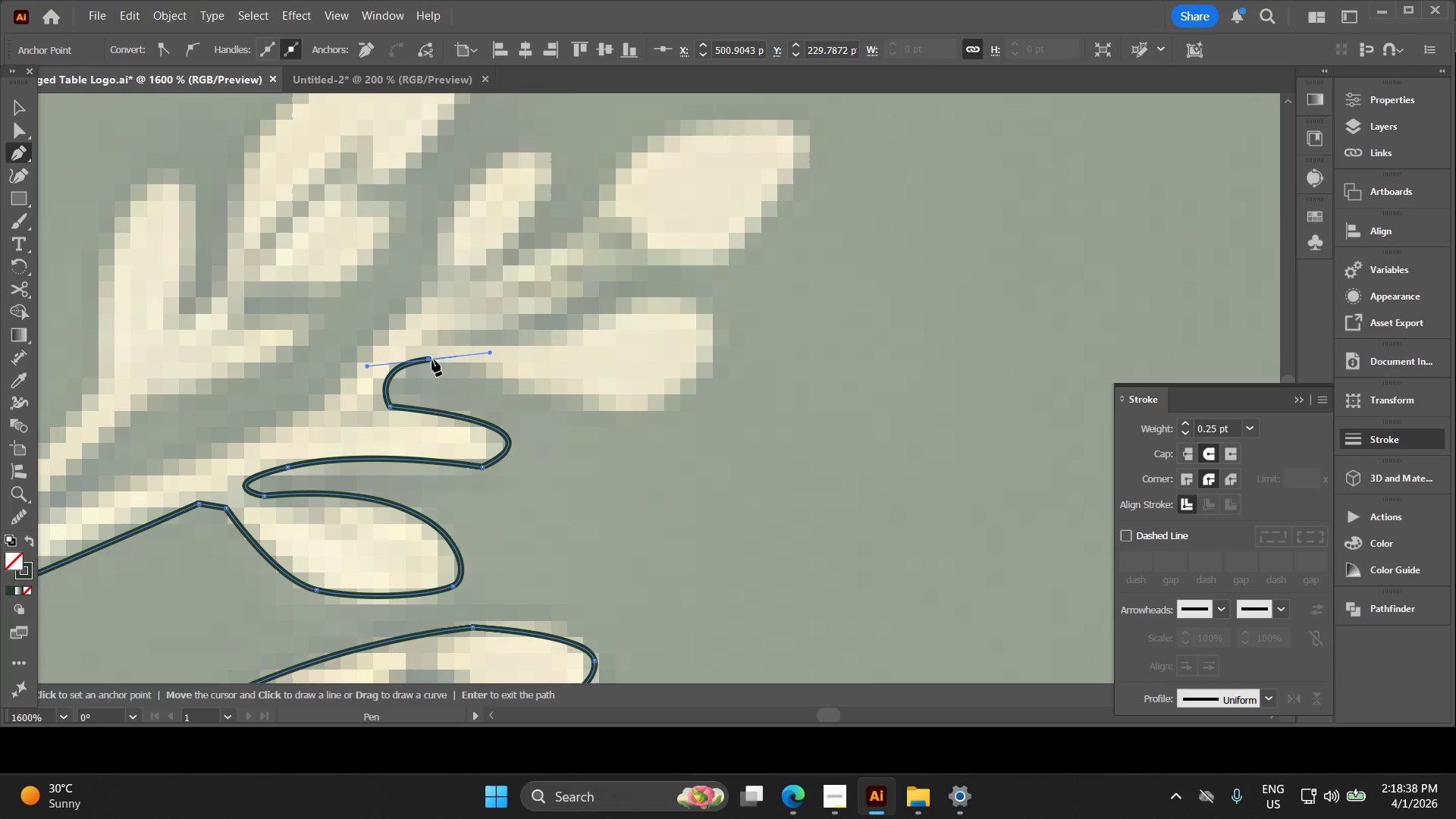 
left_click([430, 359])
 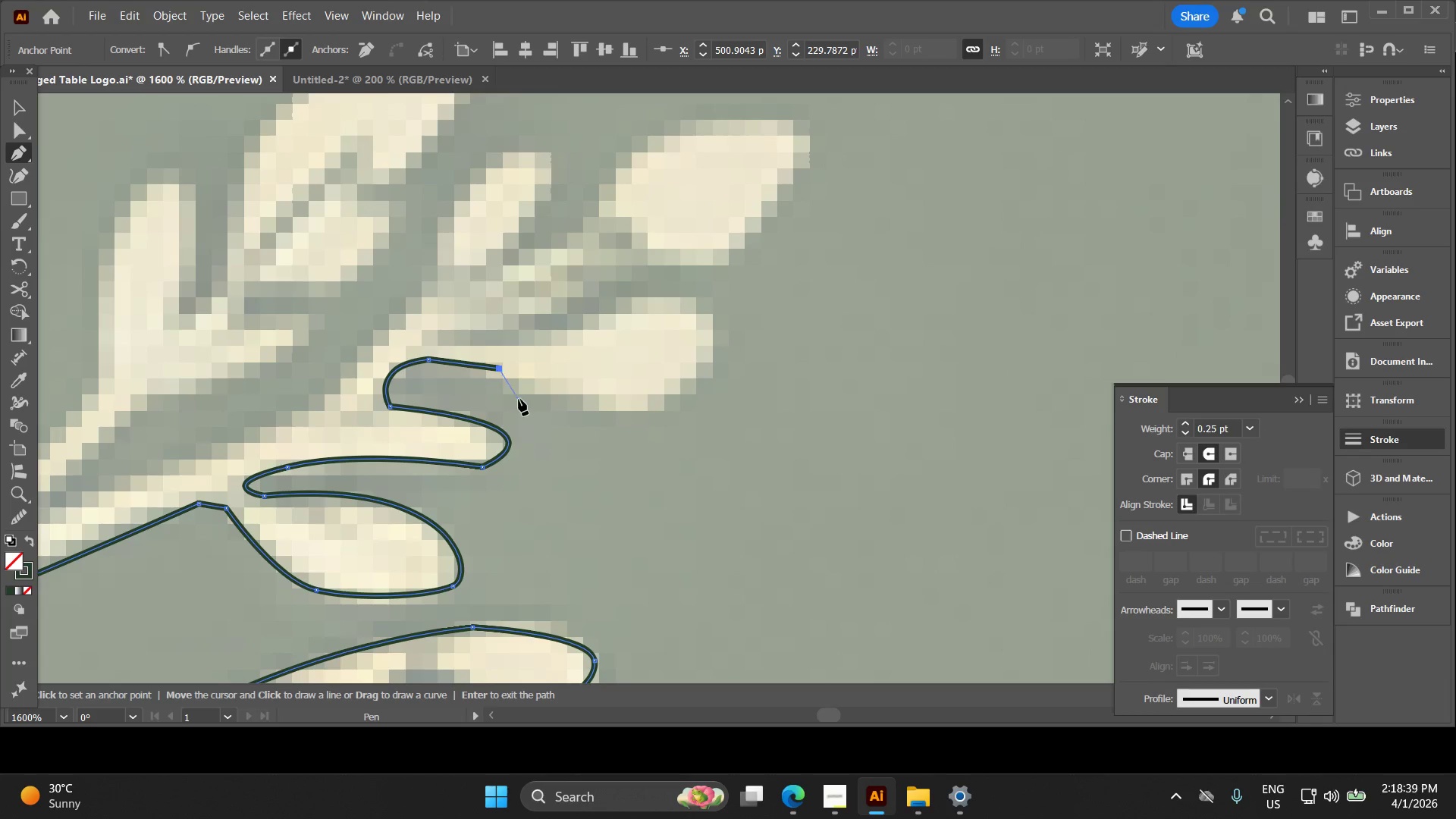 
left_click_drag(start_coordinate=[522, 399], to_coordinate=[538, 399])
 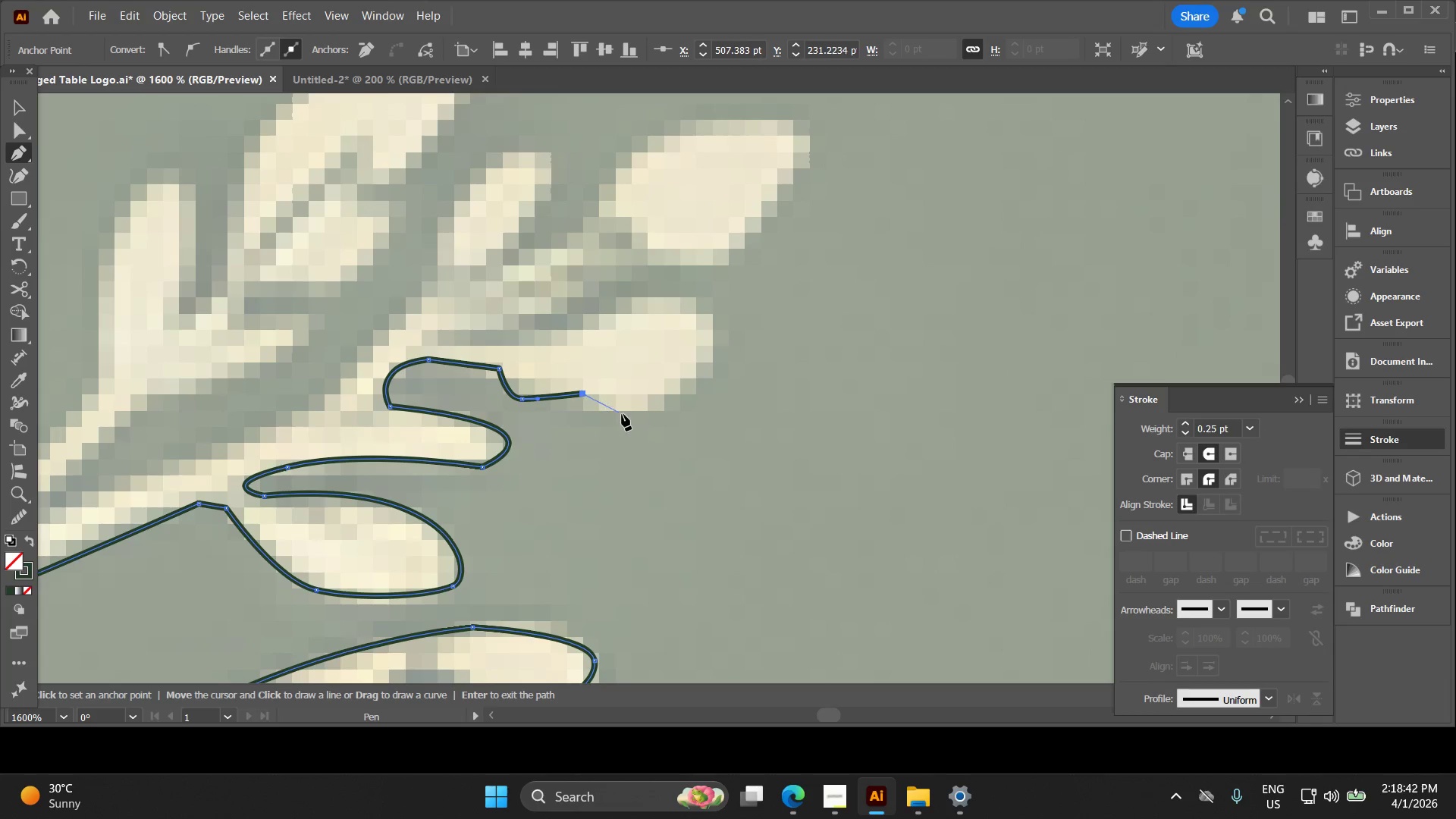 
left_click_drag(start_coordinate=[594, 410], to_coordinate=[607, 411])
 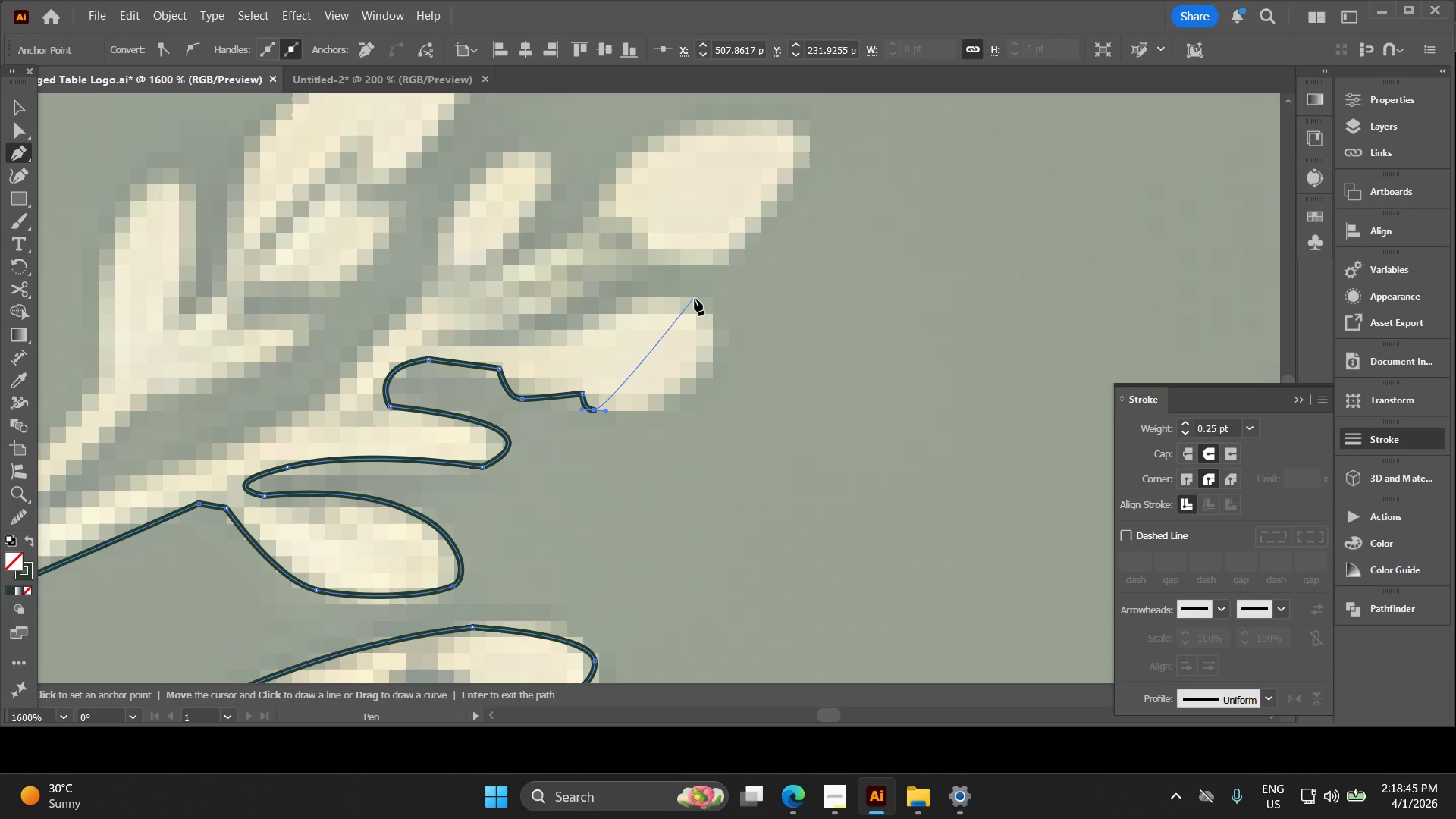 
left_click_drag(start_coordinate=[711, 306], to_coordinate=[675, 207])
 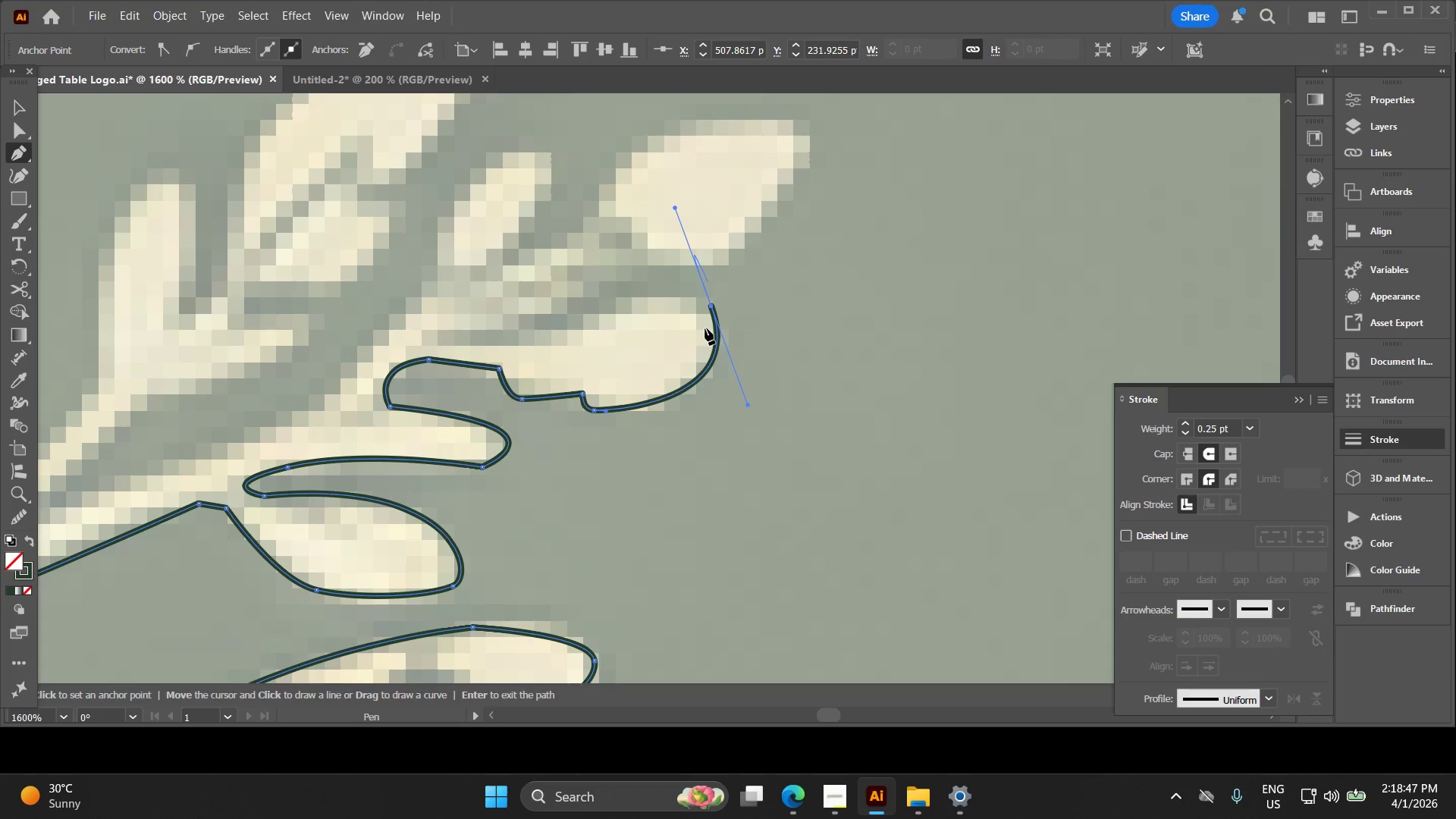 
hold_key(key=Space, duration=0.5)
 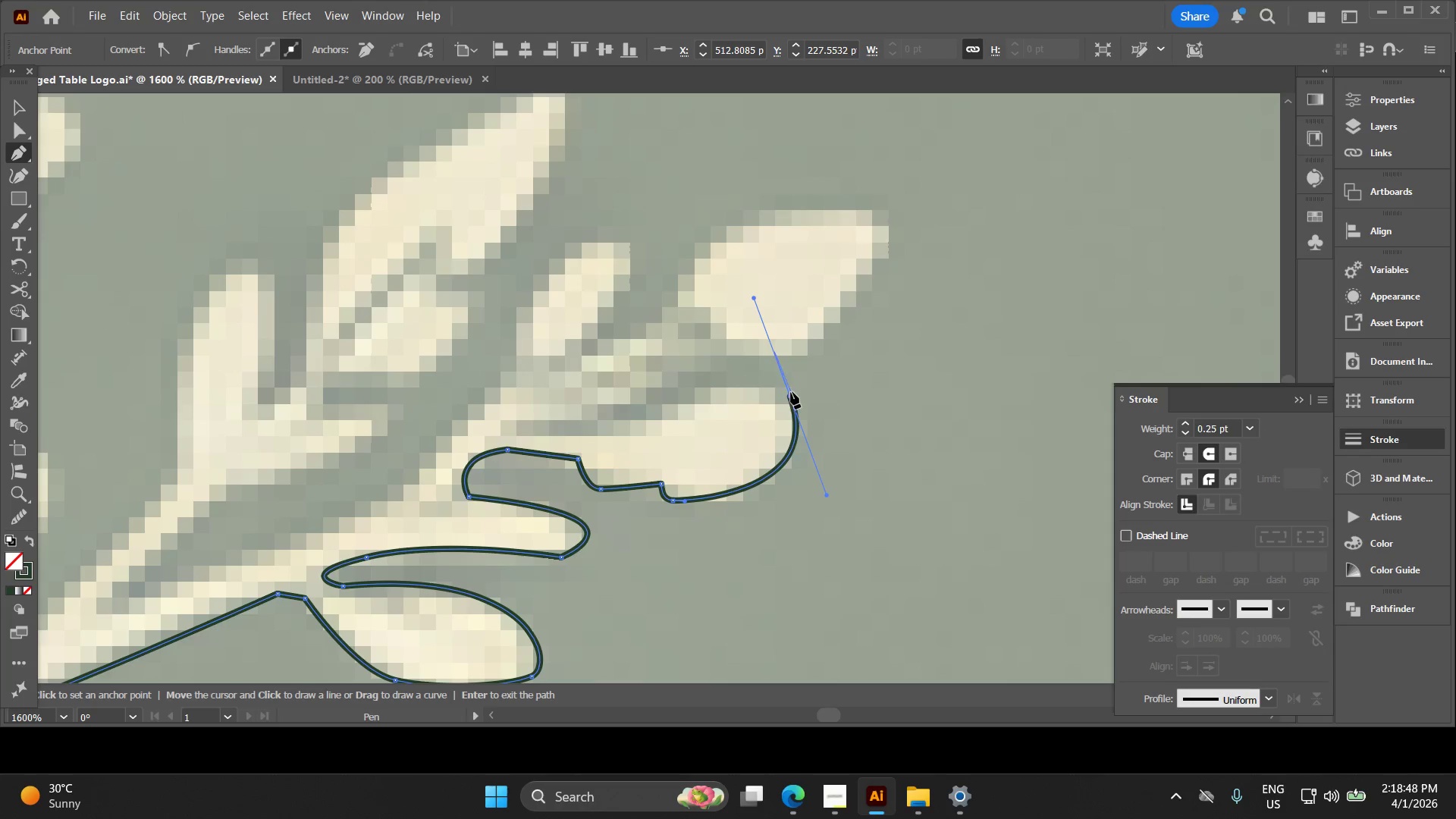 
left_click_drag(start_coordinate=[677, 381], to_coordinate=[756, 471])
 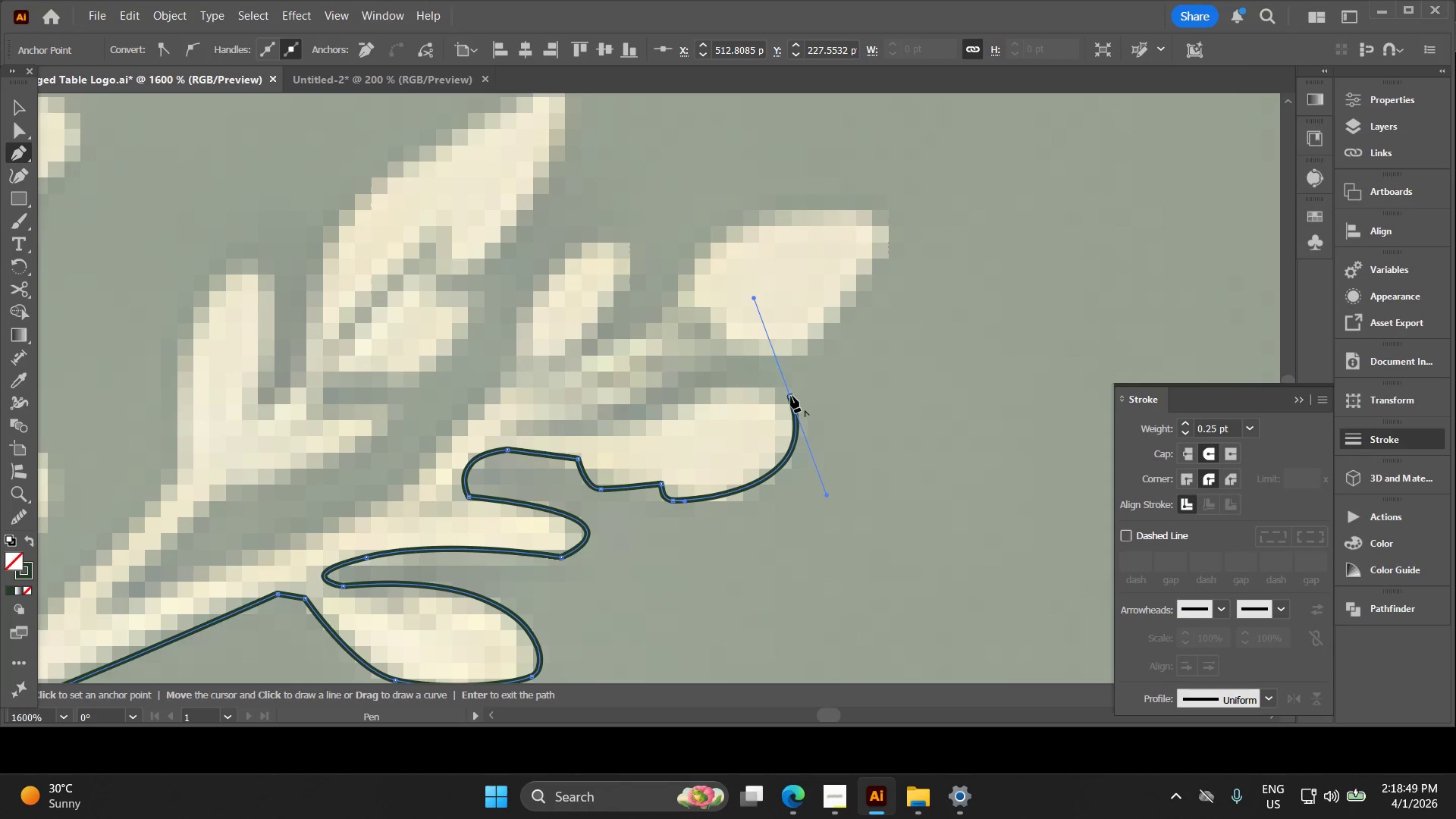 
left_click([789, 397])
 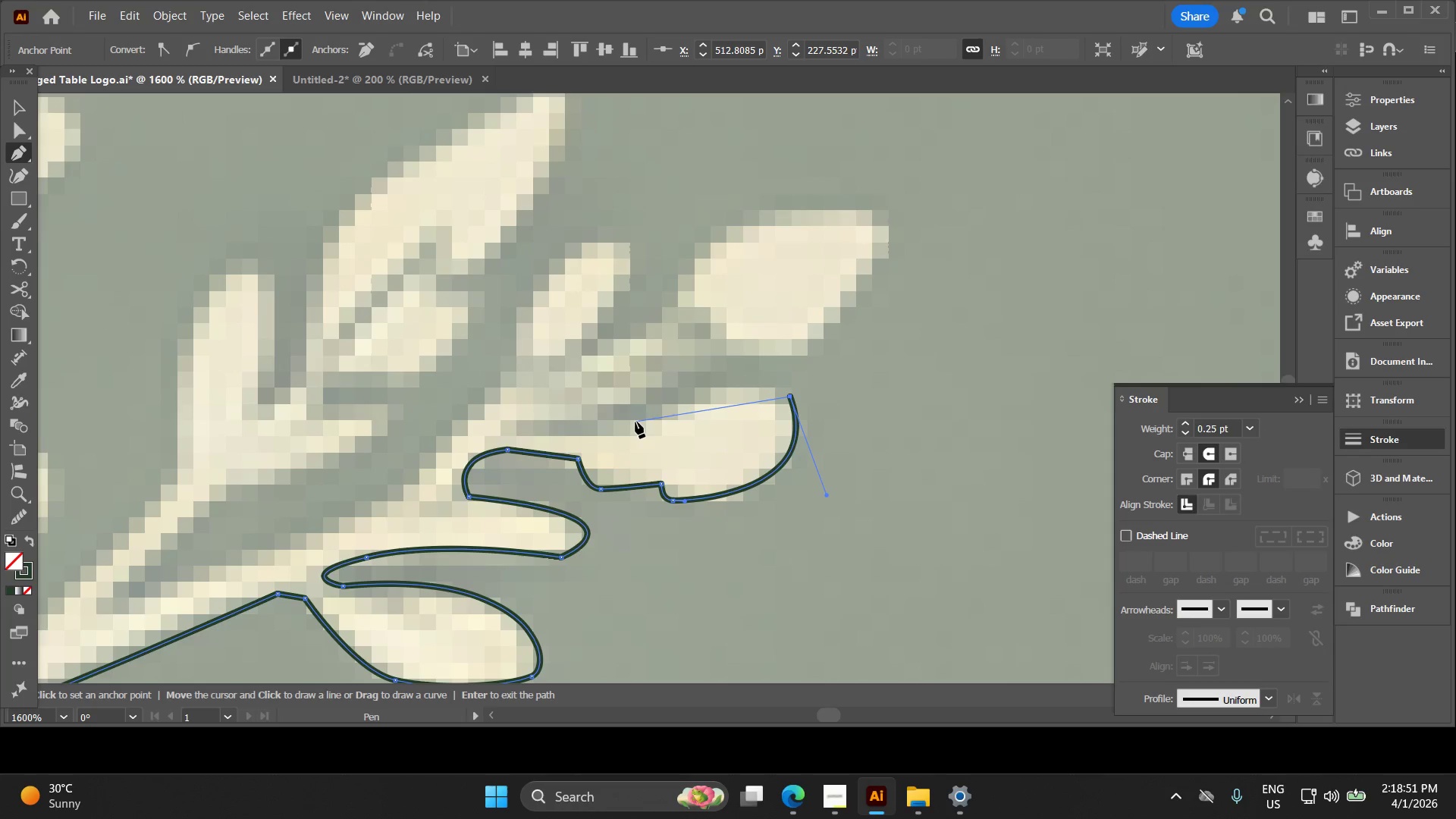 
left_click_drag(start_coordinate=[635, 423], to_coordinate=[546, 494])
 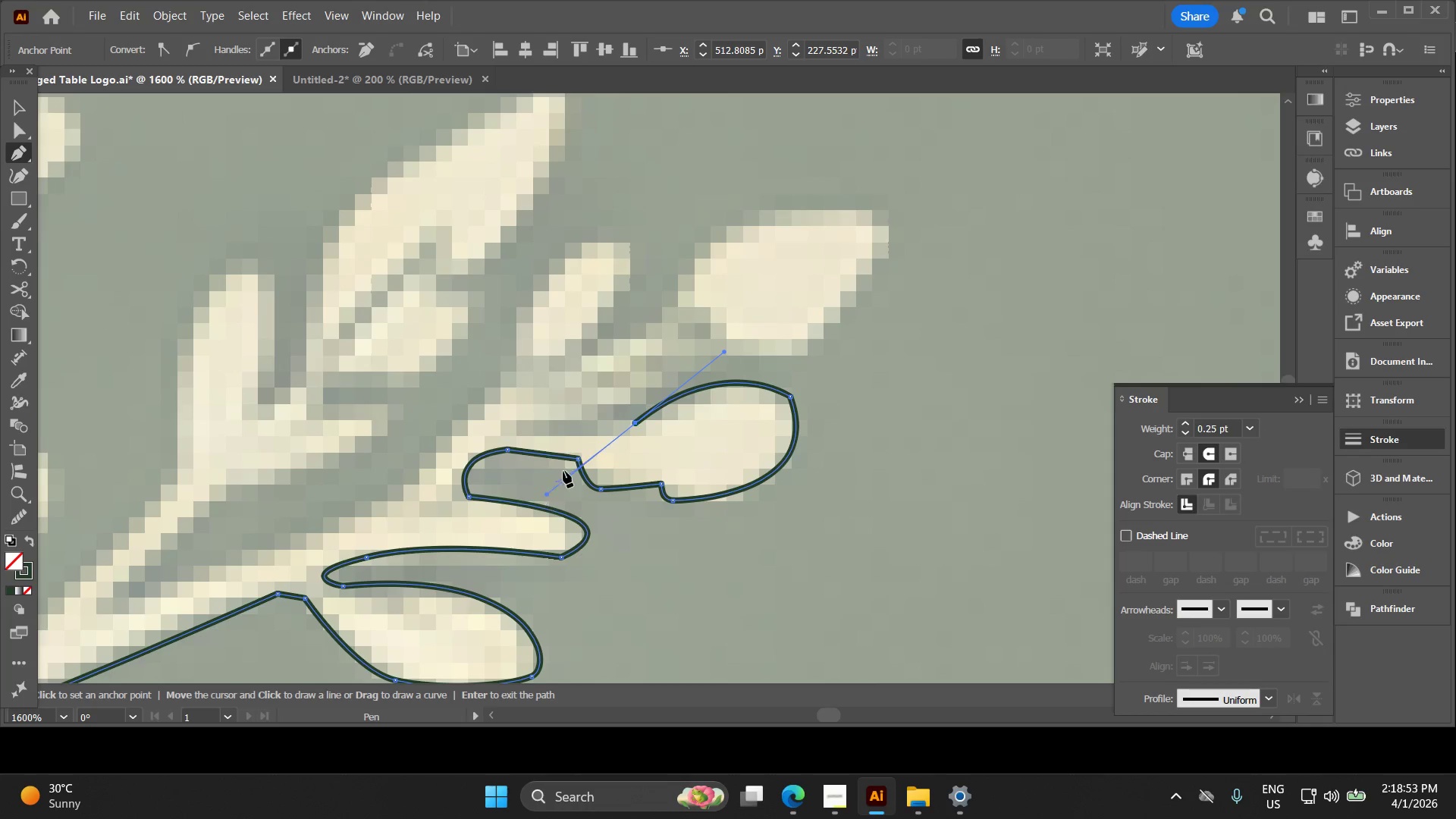 
hold_key(key=Space, duration=0.39)
 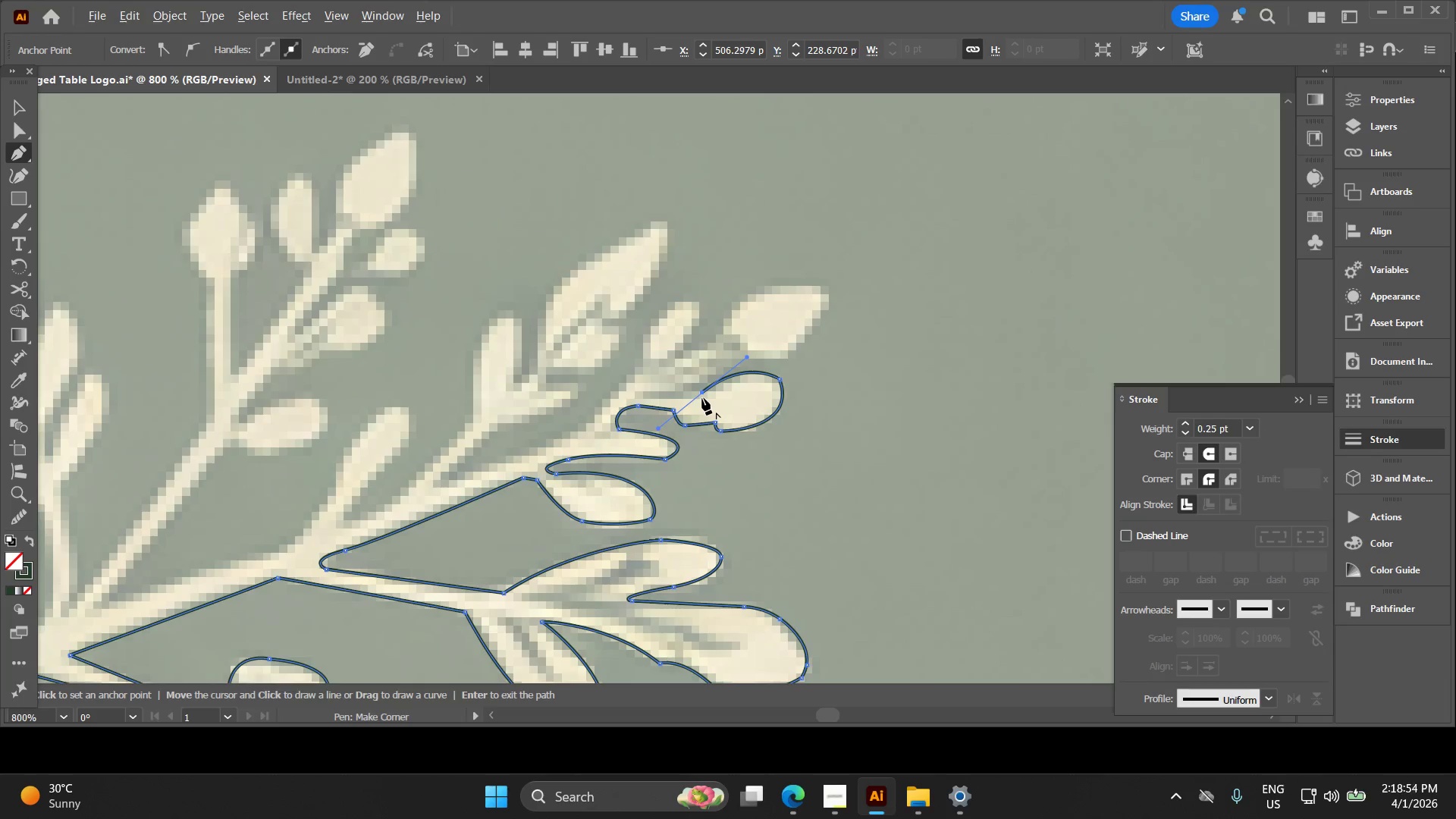 
left_click_drag(start_coordinate=[595, 441], to_coordinate=[660, 416])
 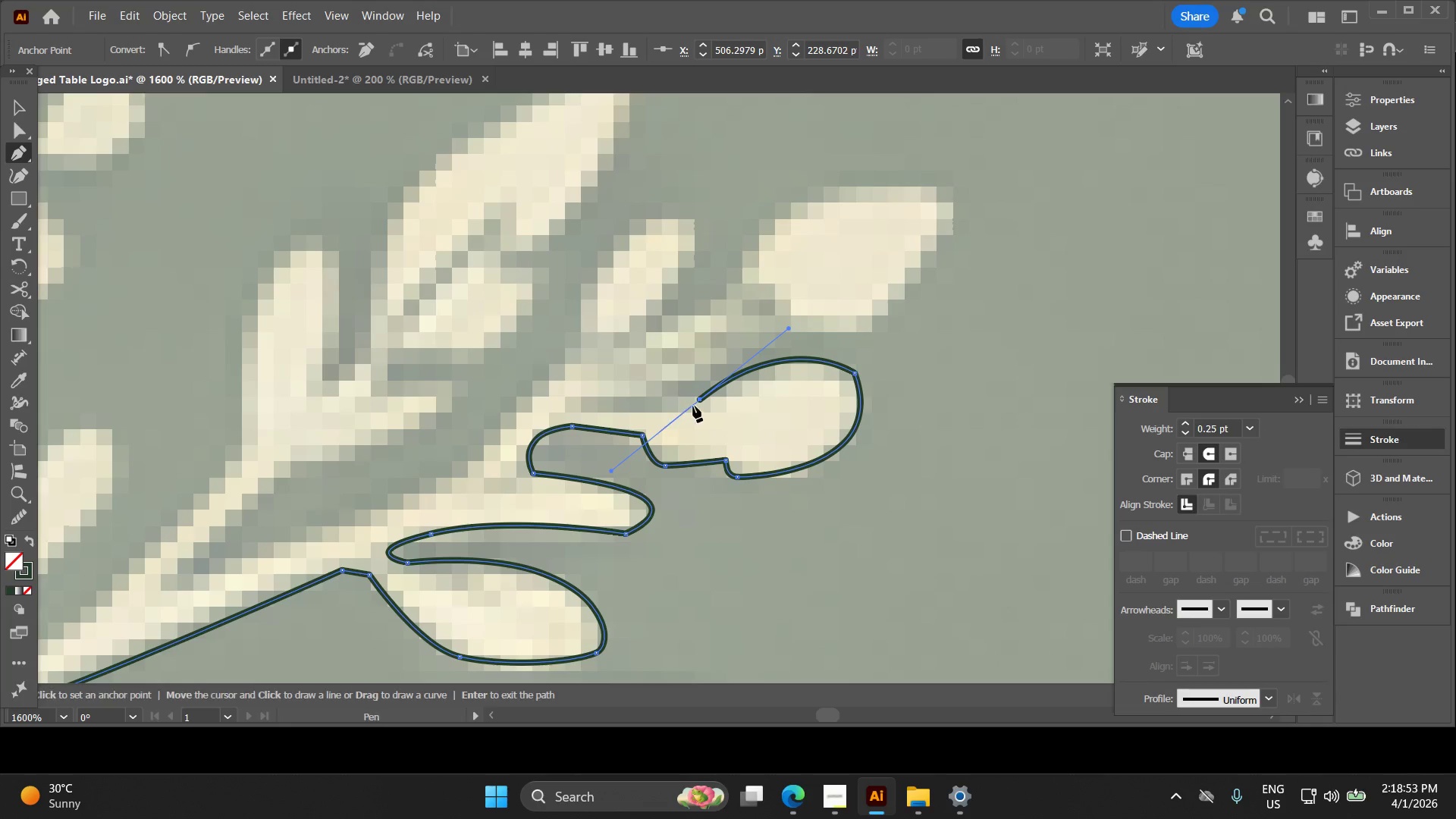 
hold_key(key=AltLeft, duration=0.5)
scroll: coordinate [702, 398], scroll_direction: down, amount: 2.0
 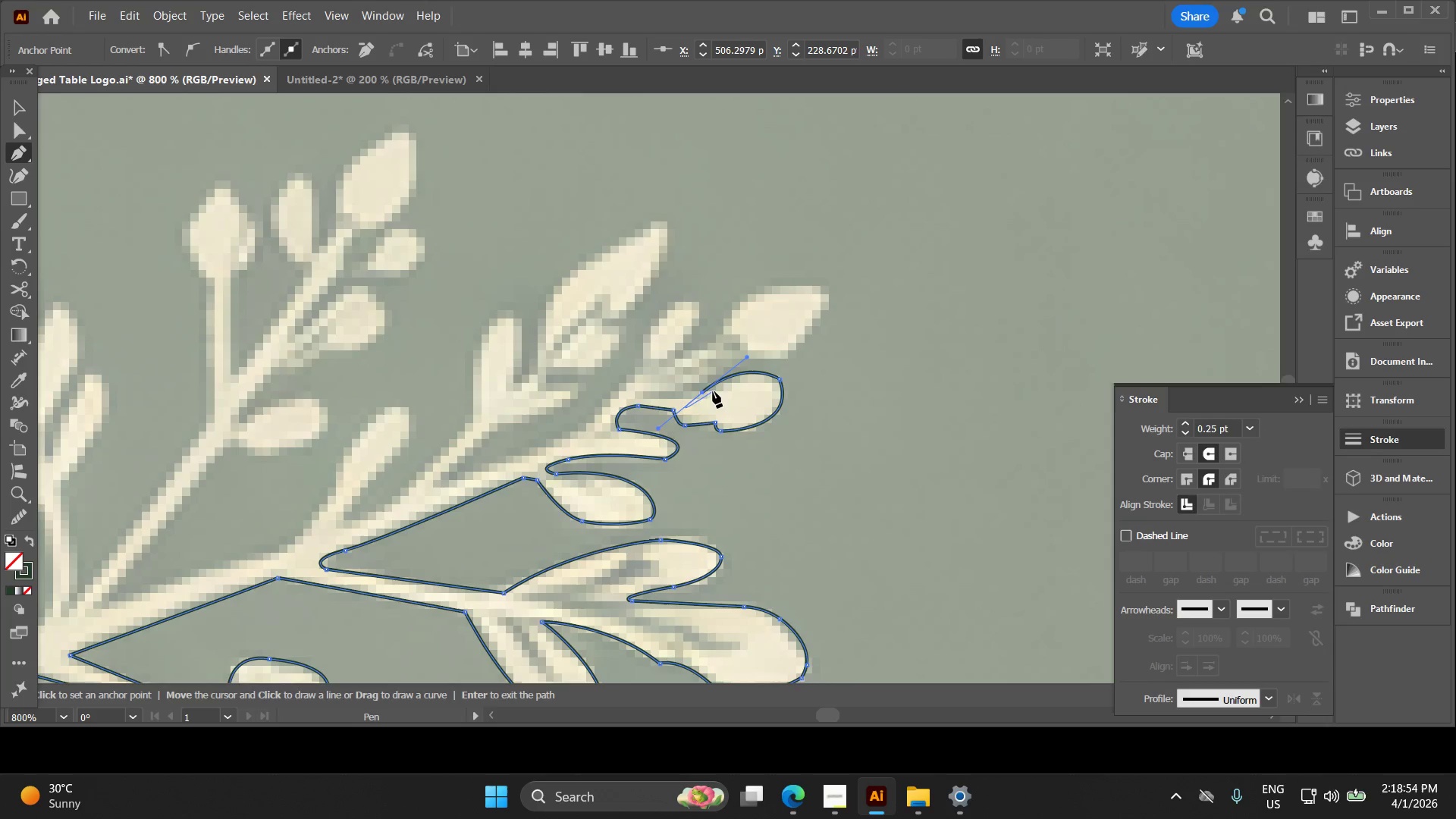 
hold_key(key=Space, duration=0.44)
 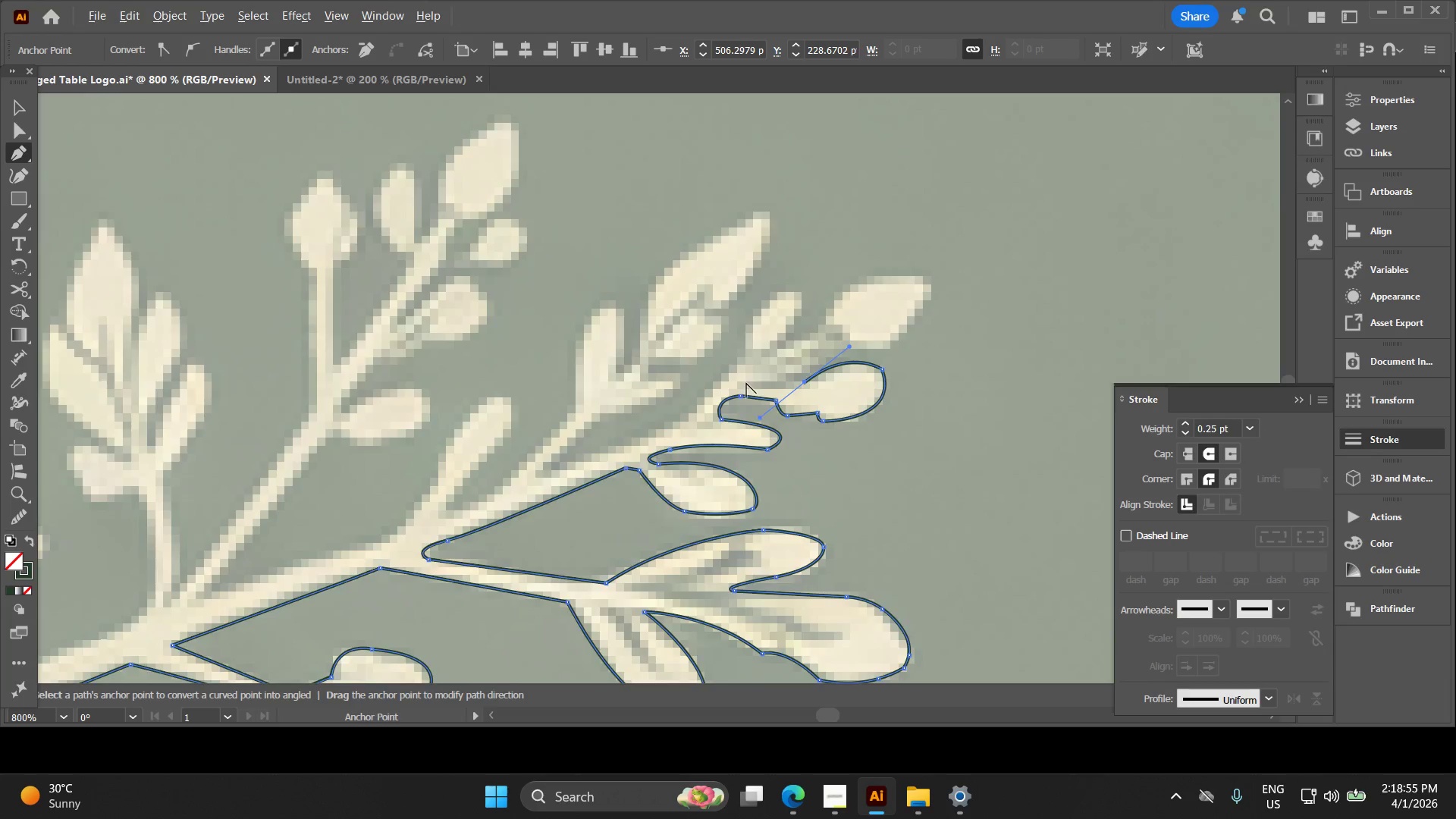 
left_click_drag(start_coordinate=[628, 401], to_coordinate=[731, 391])
 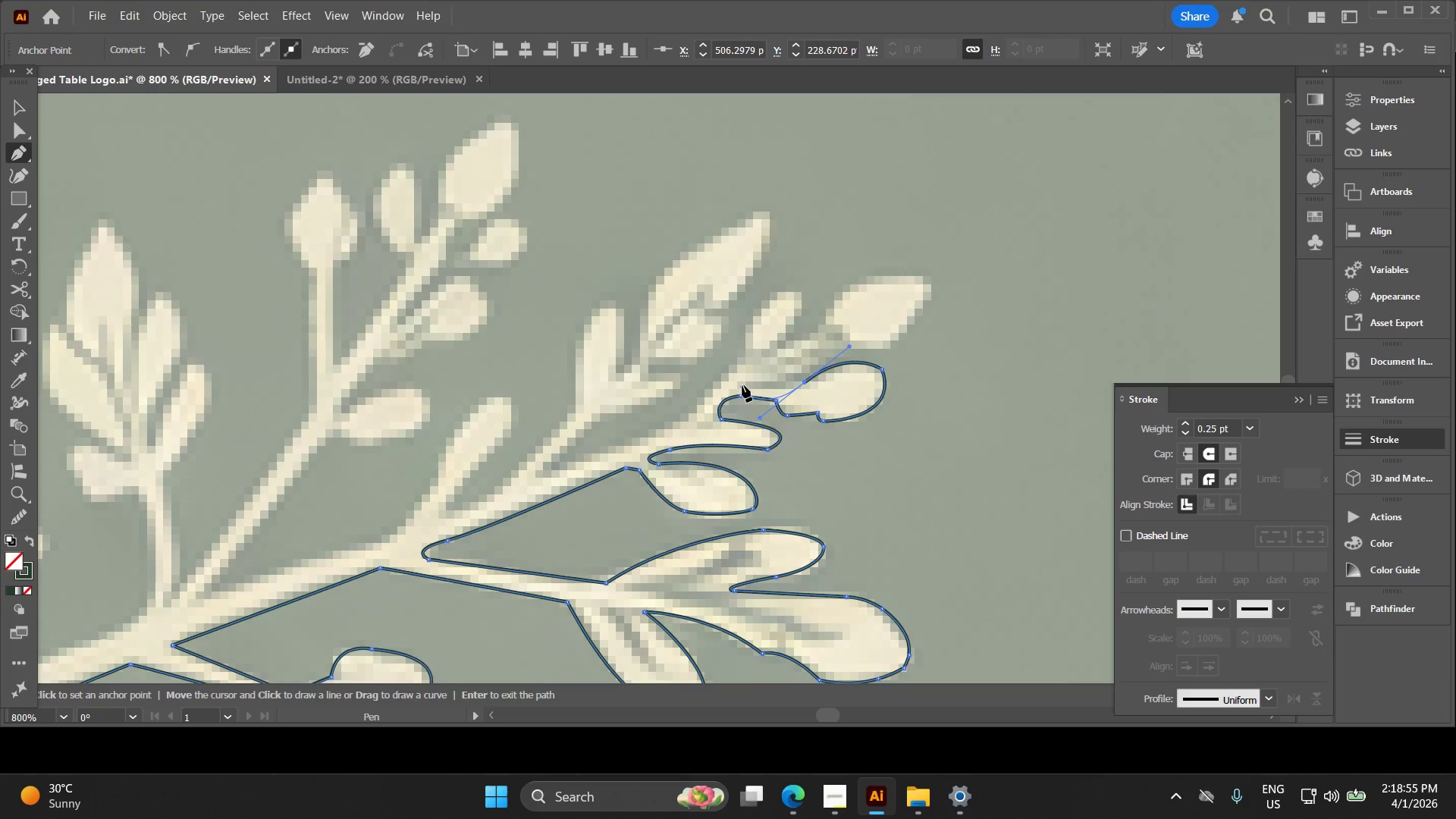 
hold_key(key=AltLeft, duration=0.52)
 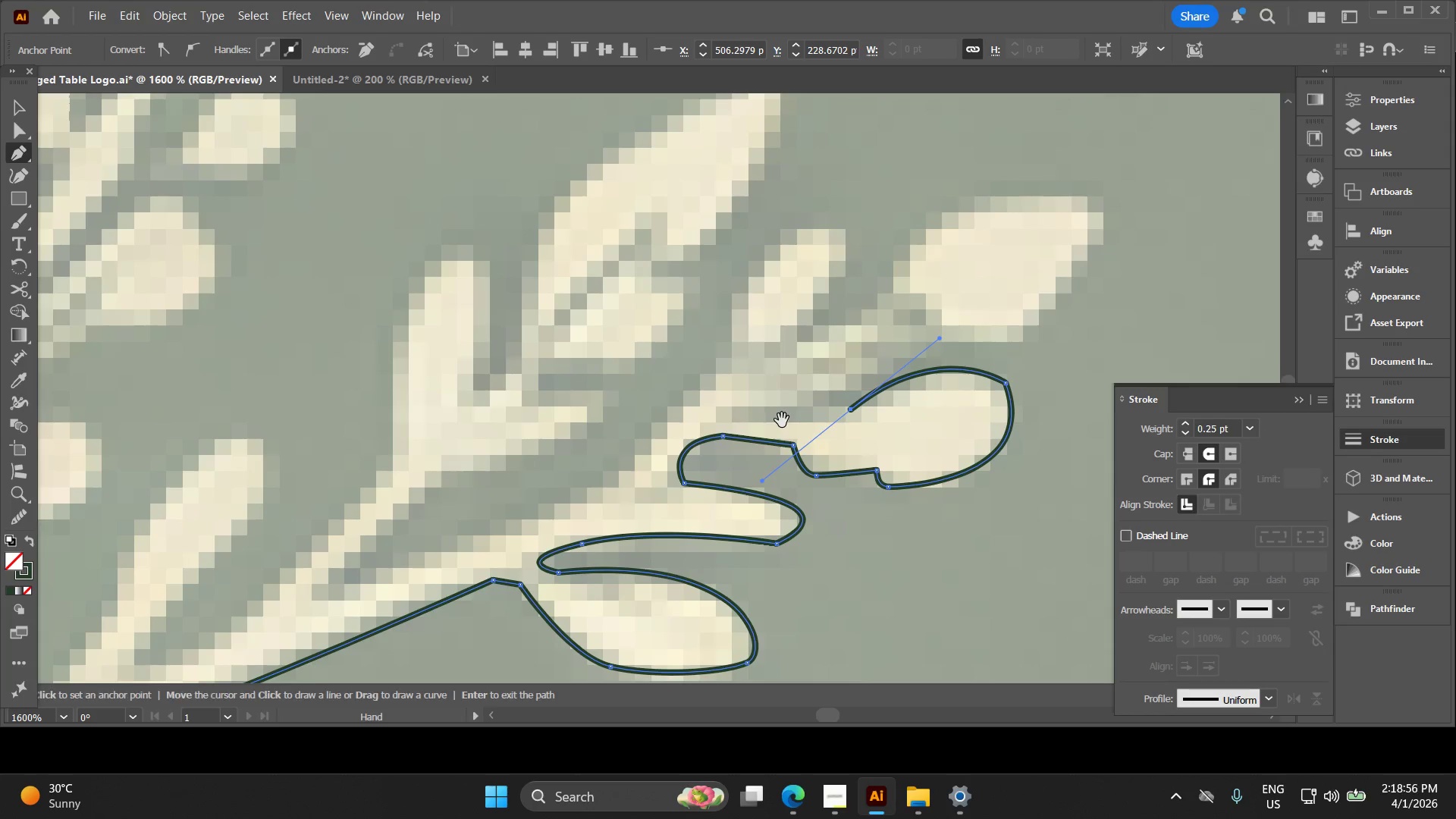 
hold_key(key=Space, duration=0.34)
 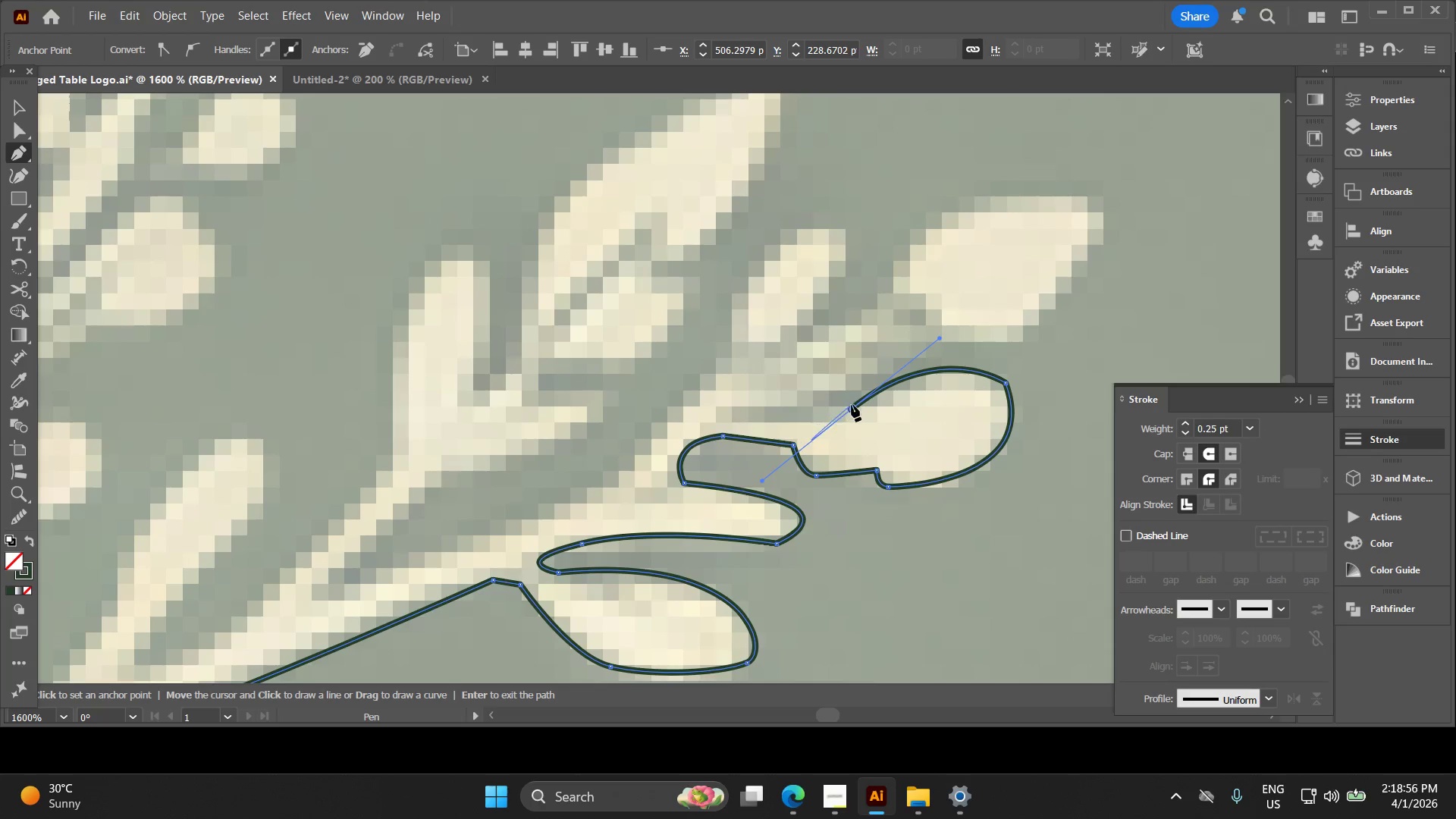 
left_click_drag(start_coordinate=[806, 395], to_coordinate=[783, 422])
 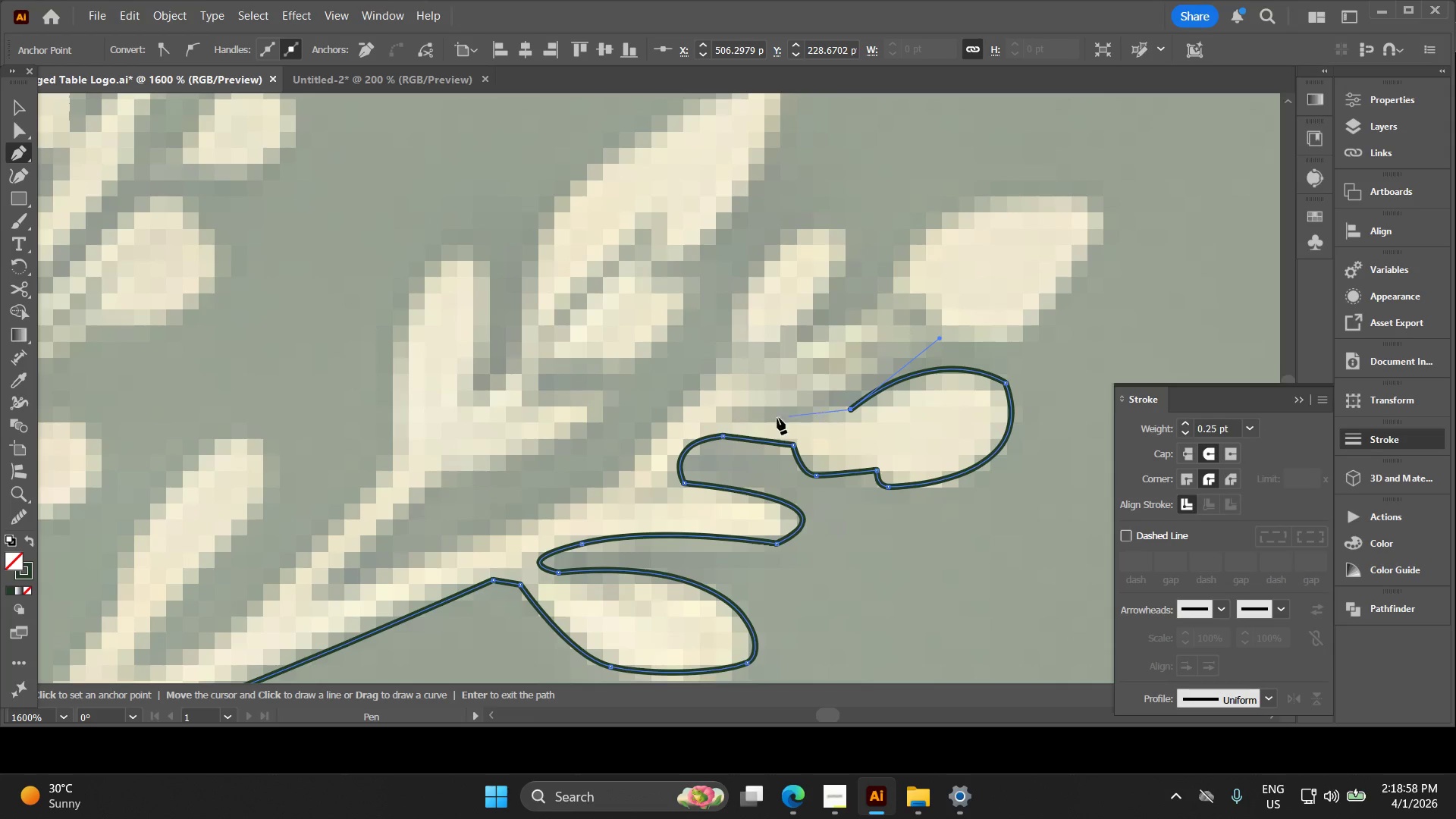 
scroll: coordinate [746, 383], scroll_direction: up, amount: 2.0
 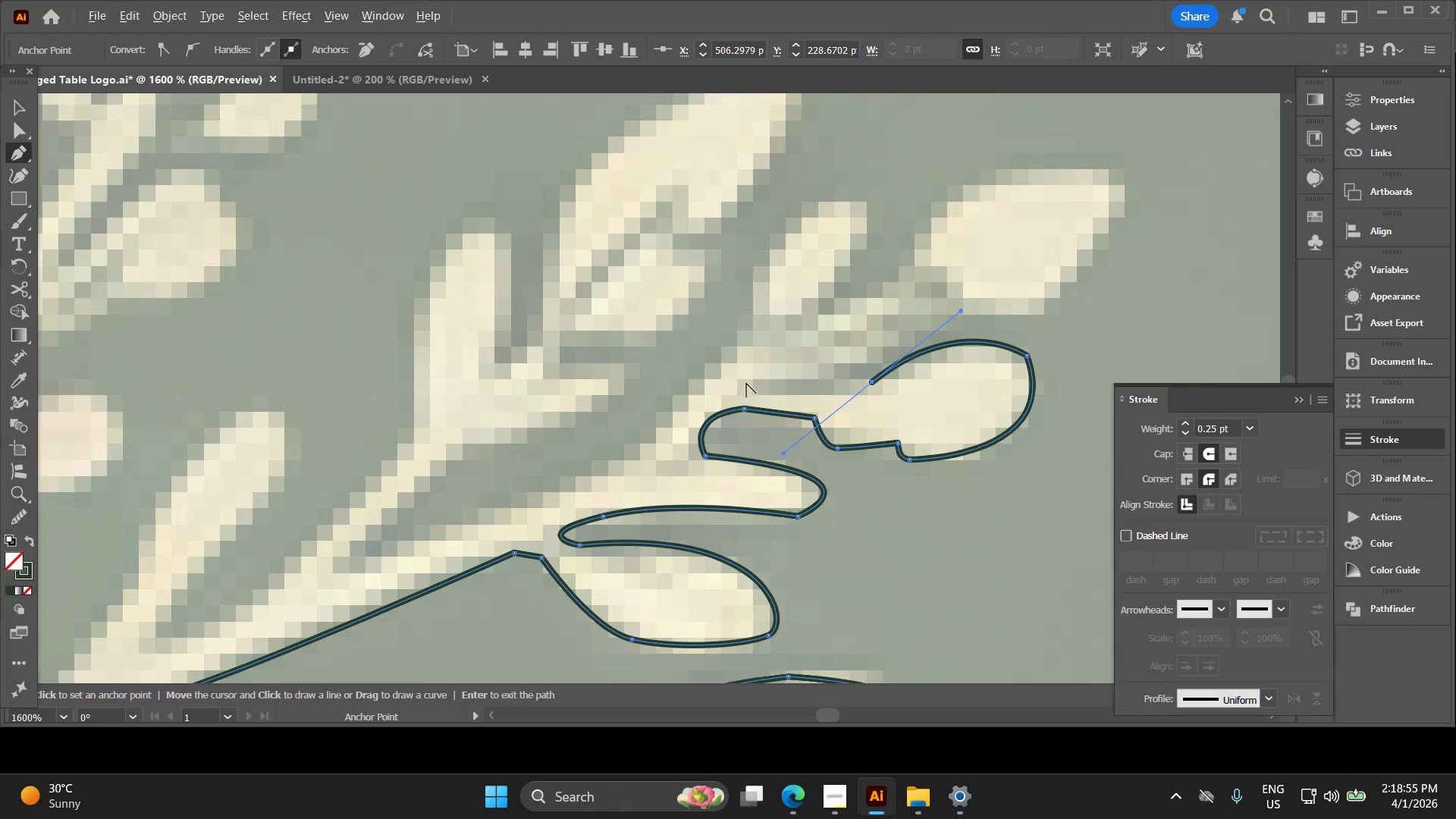 
left_click([743, 423])
 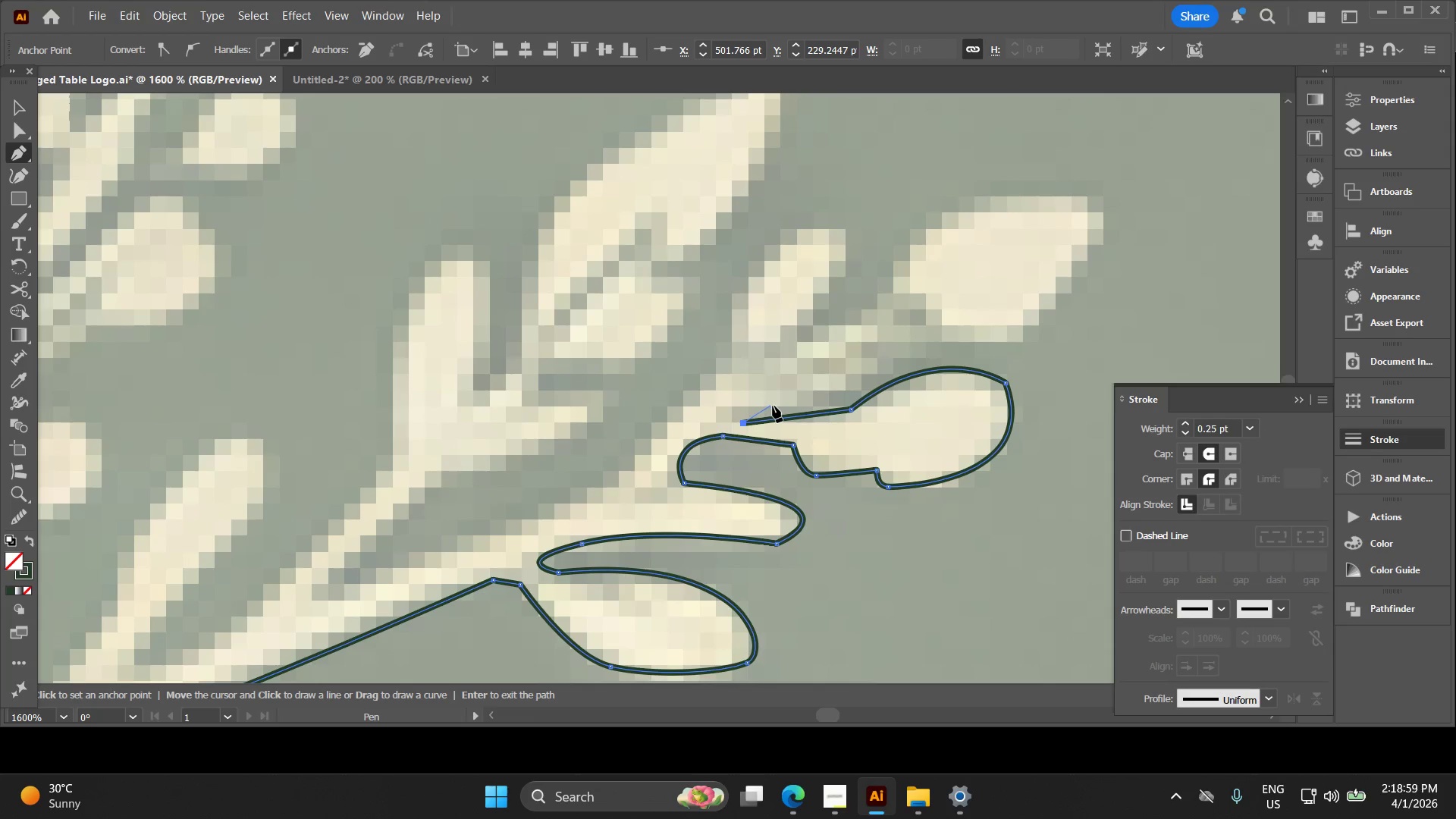 
key(Control+Z)
 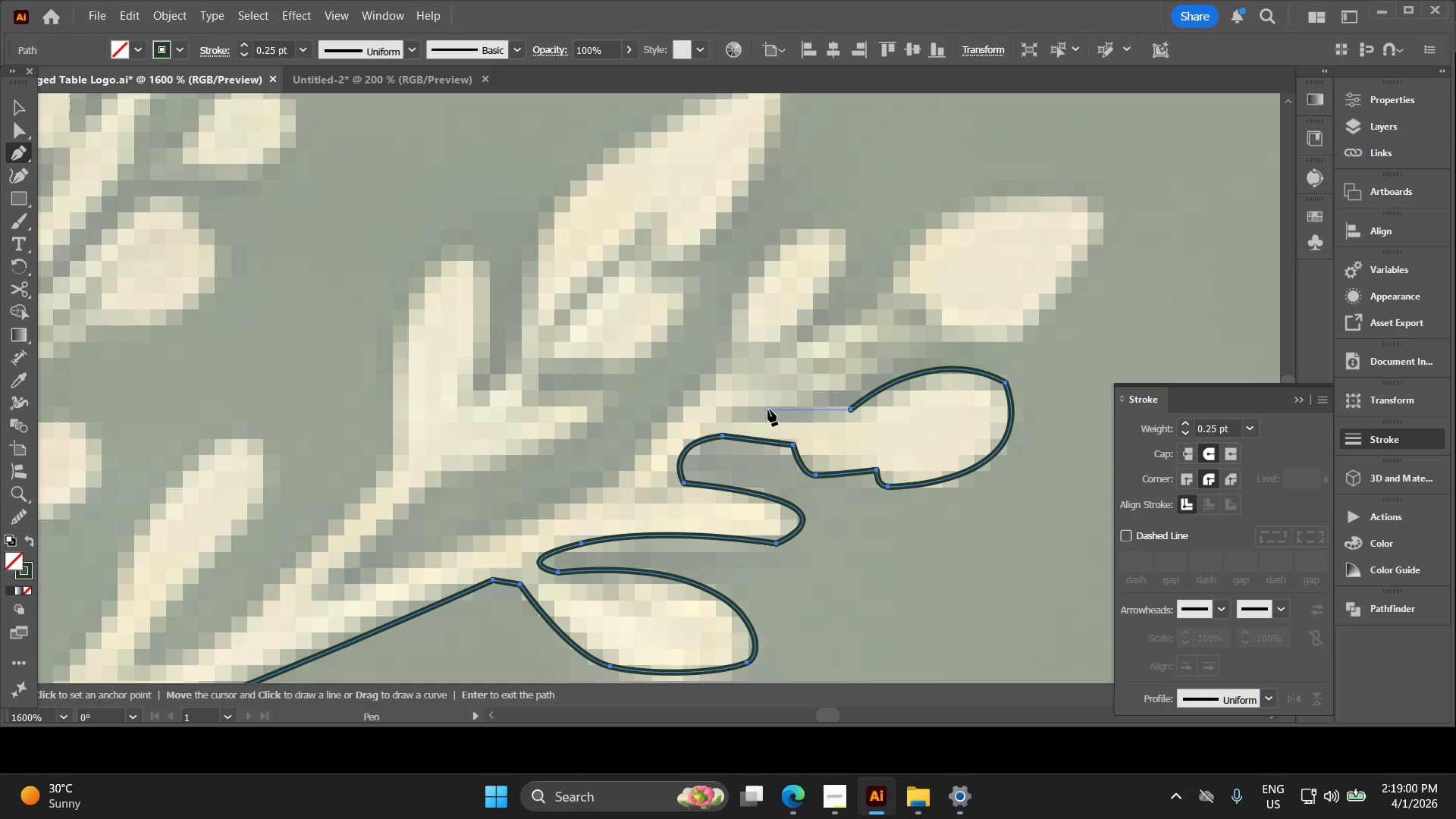 
left_click_drag(start_coordinate=[768, 410], to_coordinate=[734, 406])
 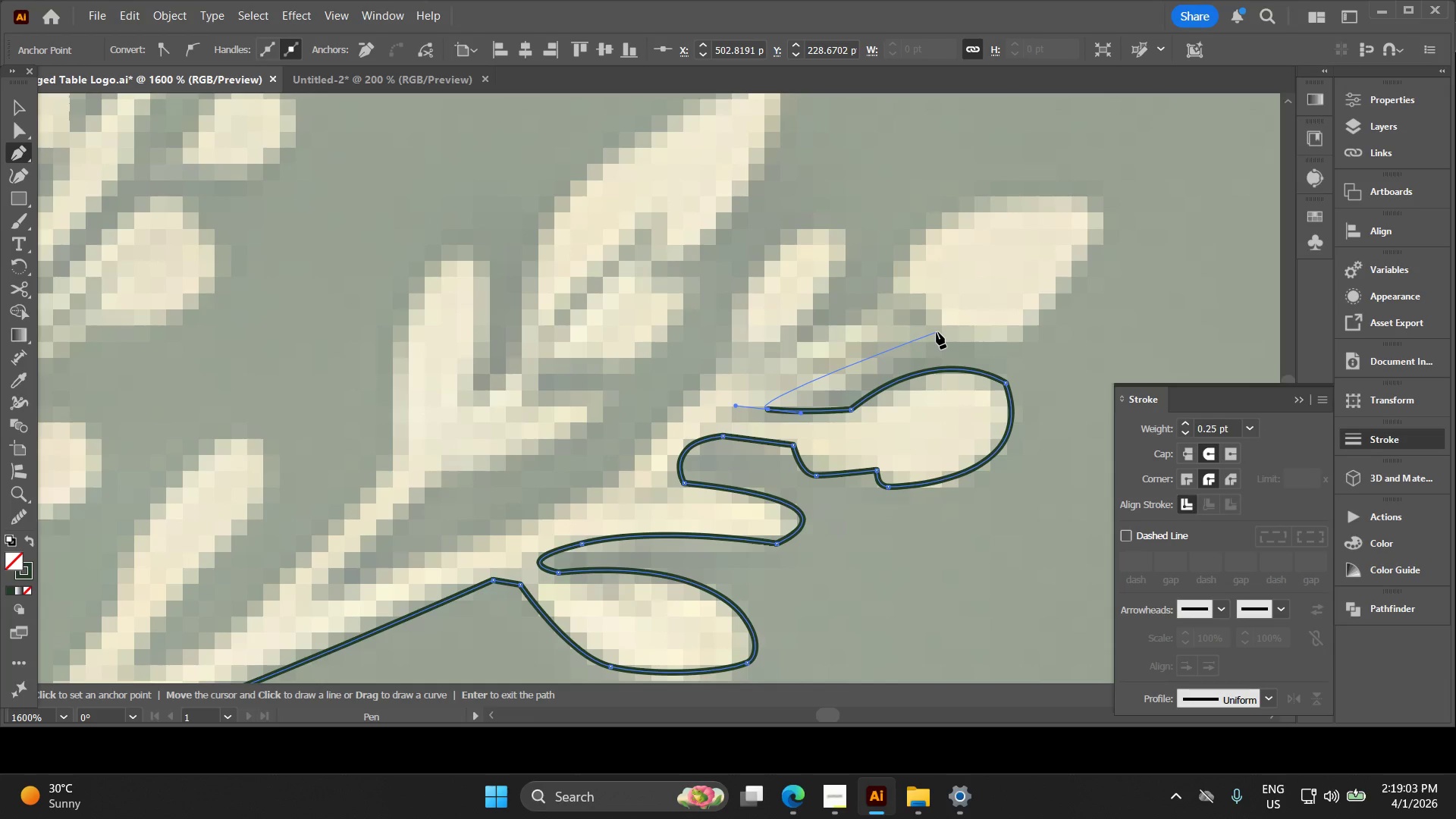 
left_click_drag(start_coordinate=[937, 332], to_coordinate=[947, 333])
 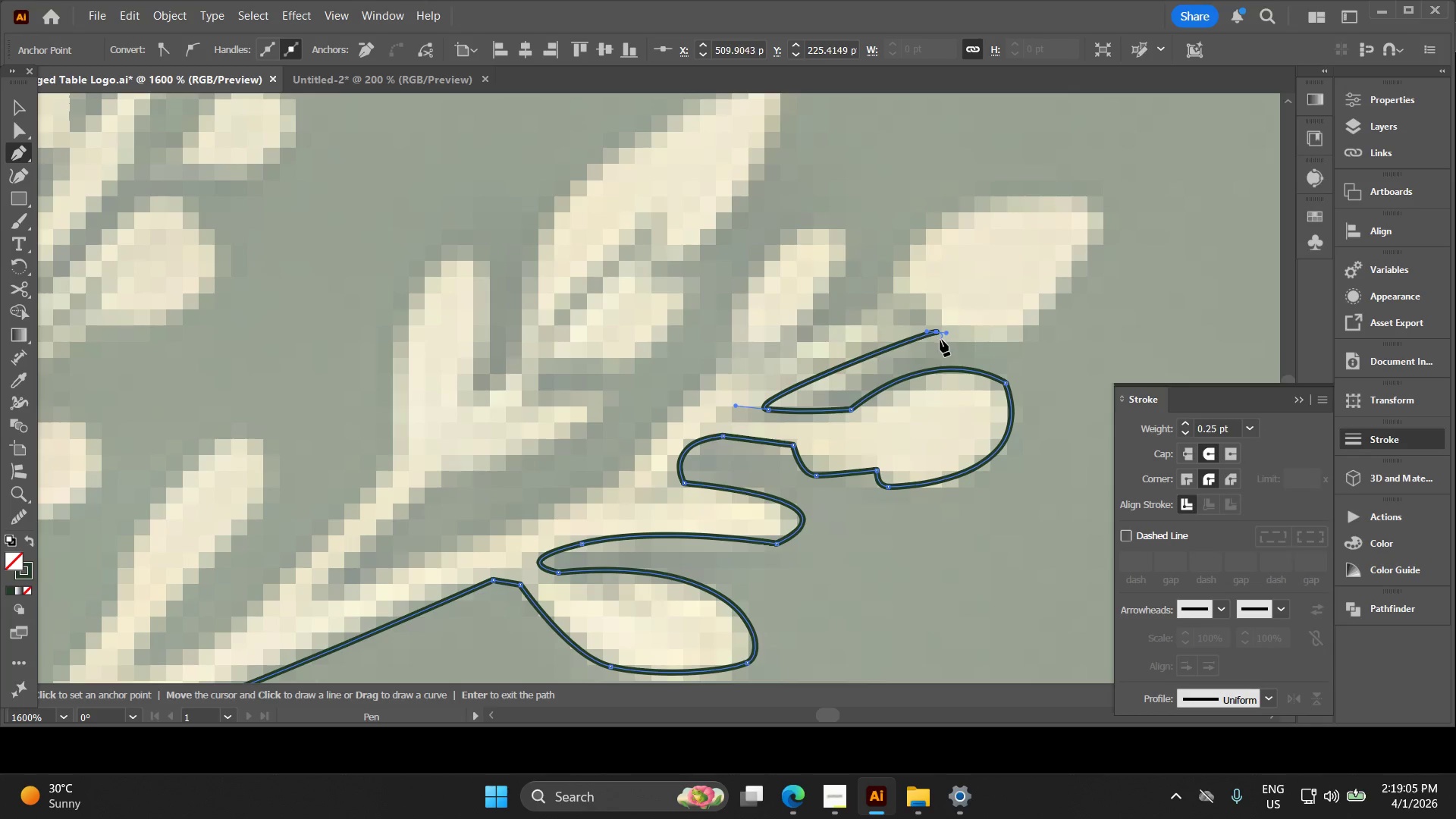 
hold_key(key=Space, duration=0.41)
 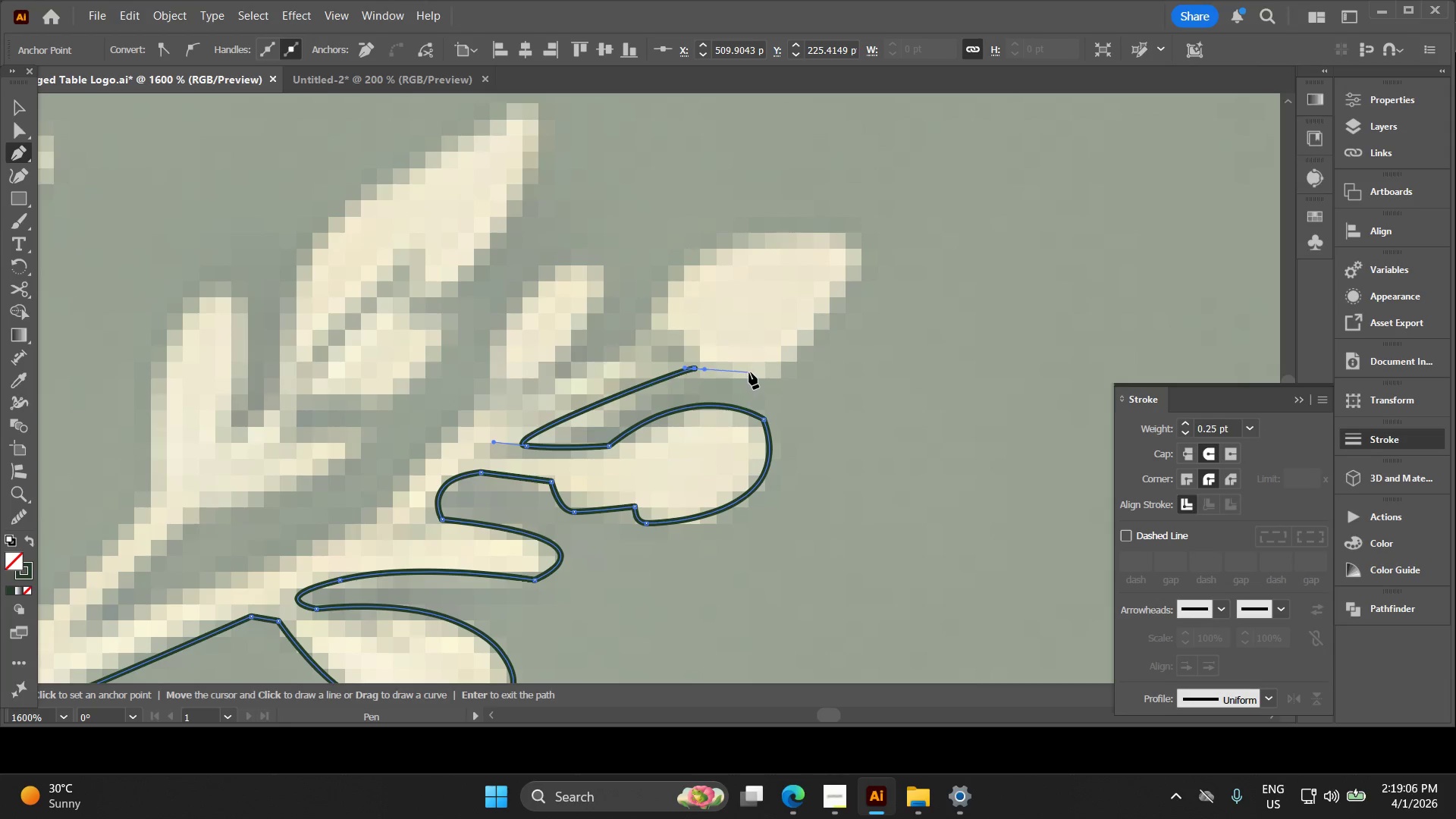 
left_click_drag(start_coordinate=[915, 348], to_coordinate=[671, 384])
 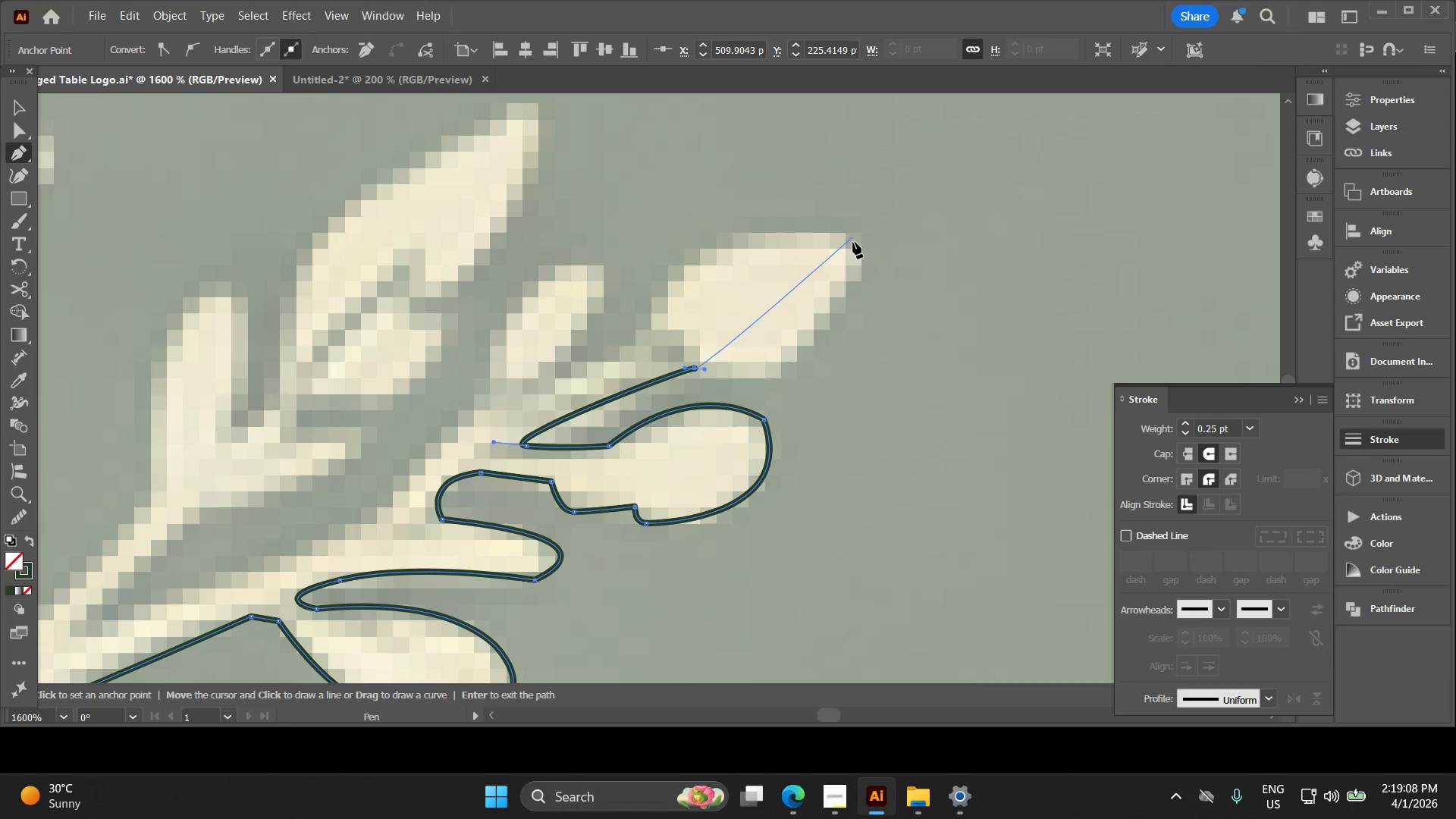 
left_click_drag(start_coordinate=[805, 340], to_coordinate=[850, 283])
 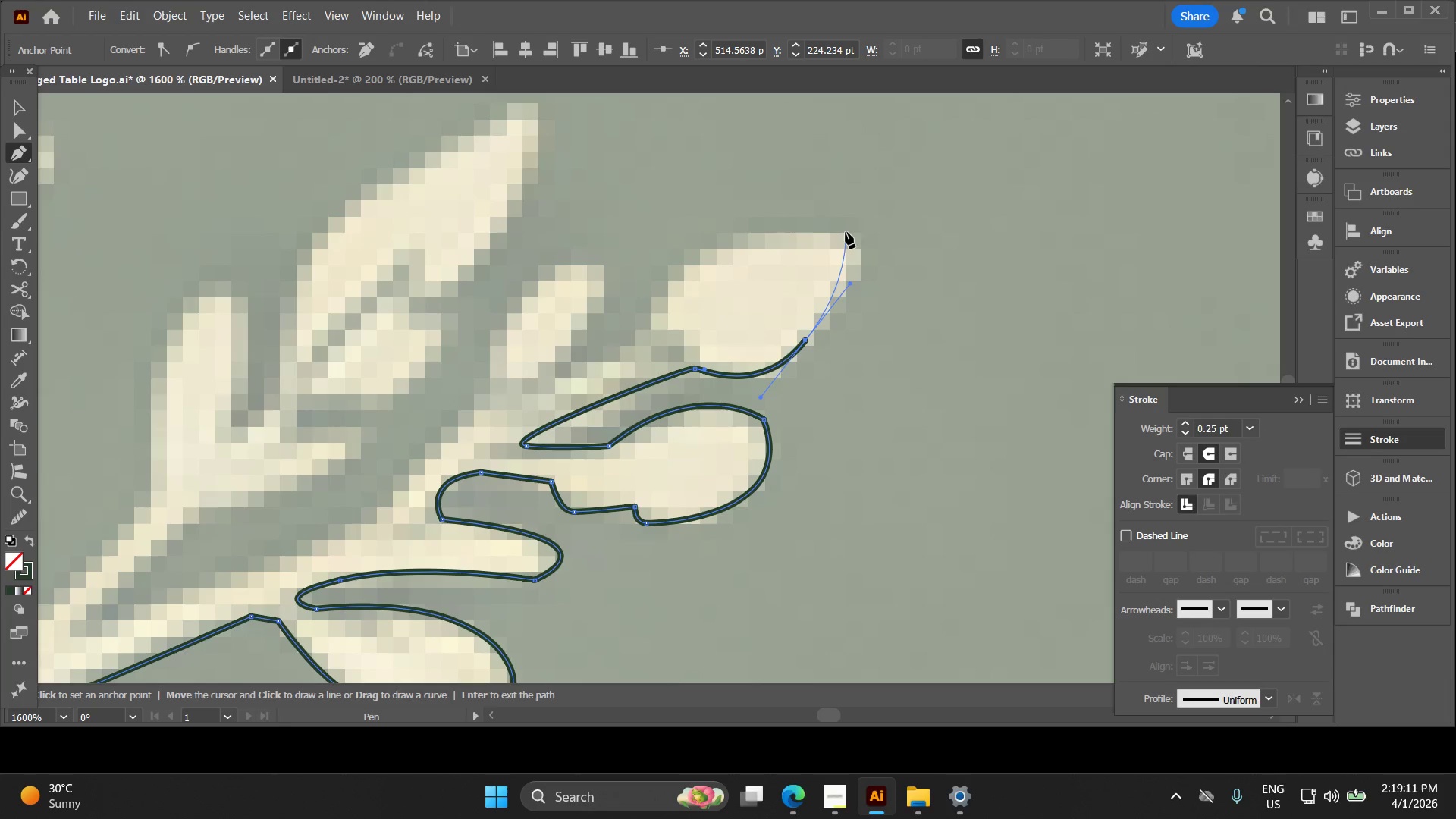 
left_click([846, 232])
 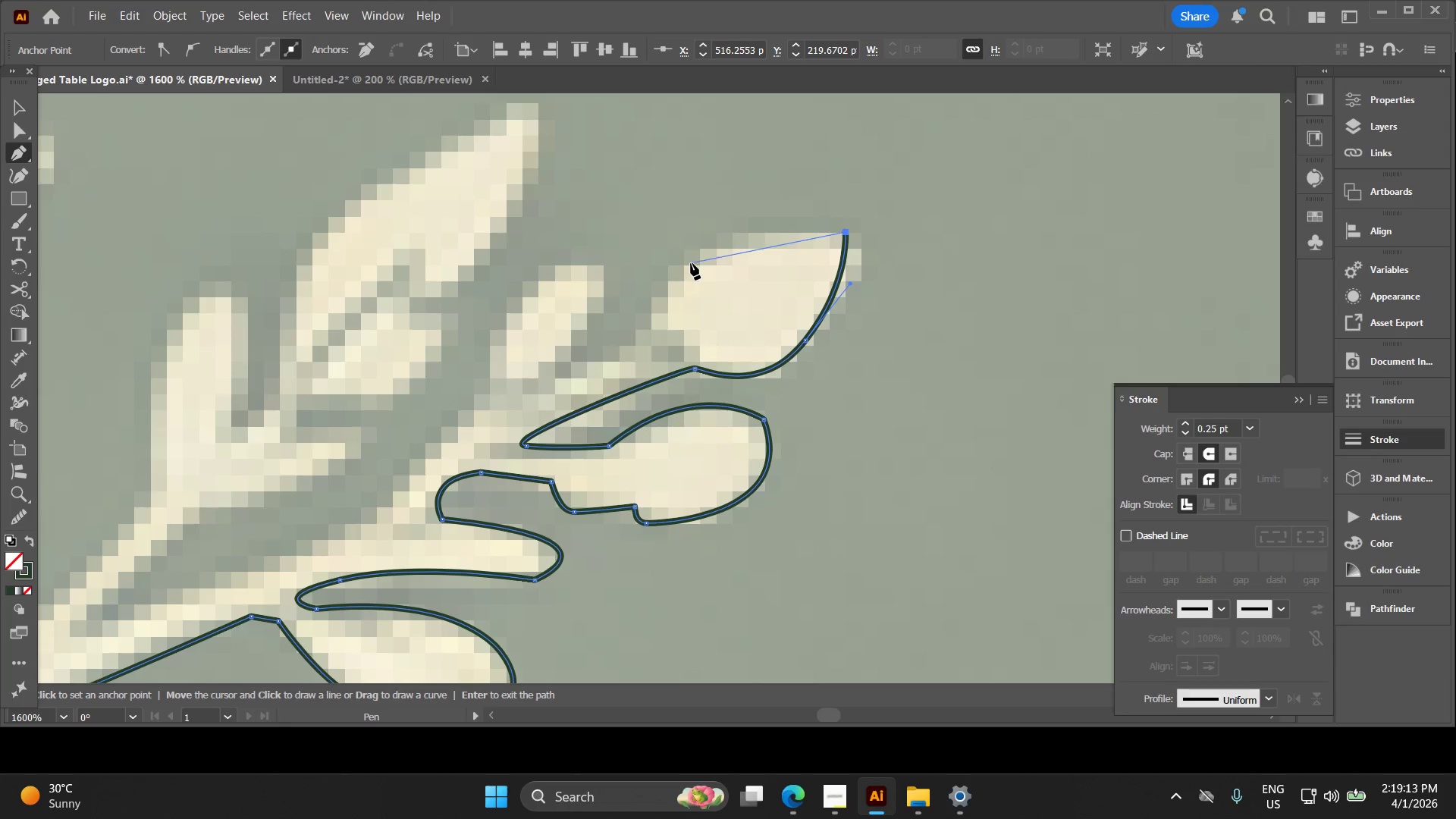 
left_click_drag(start_coordinate=[688, 267], to_coordinate=[617, 325])
 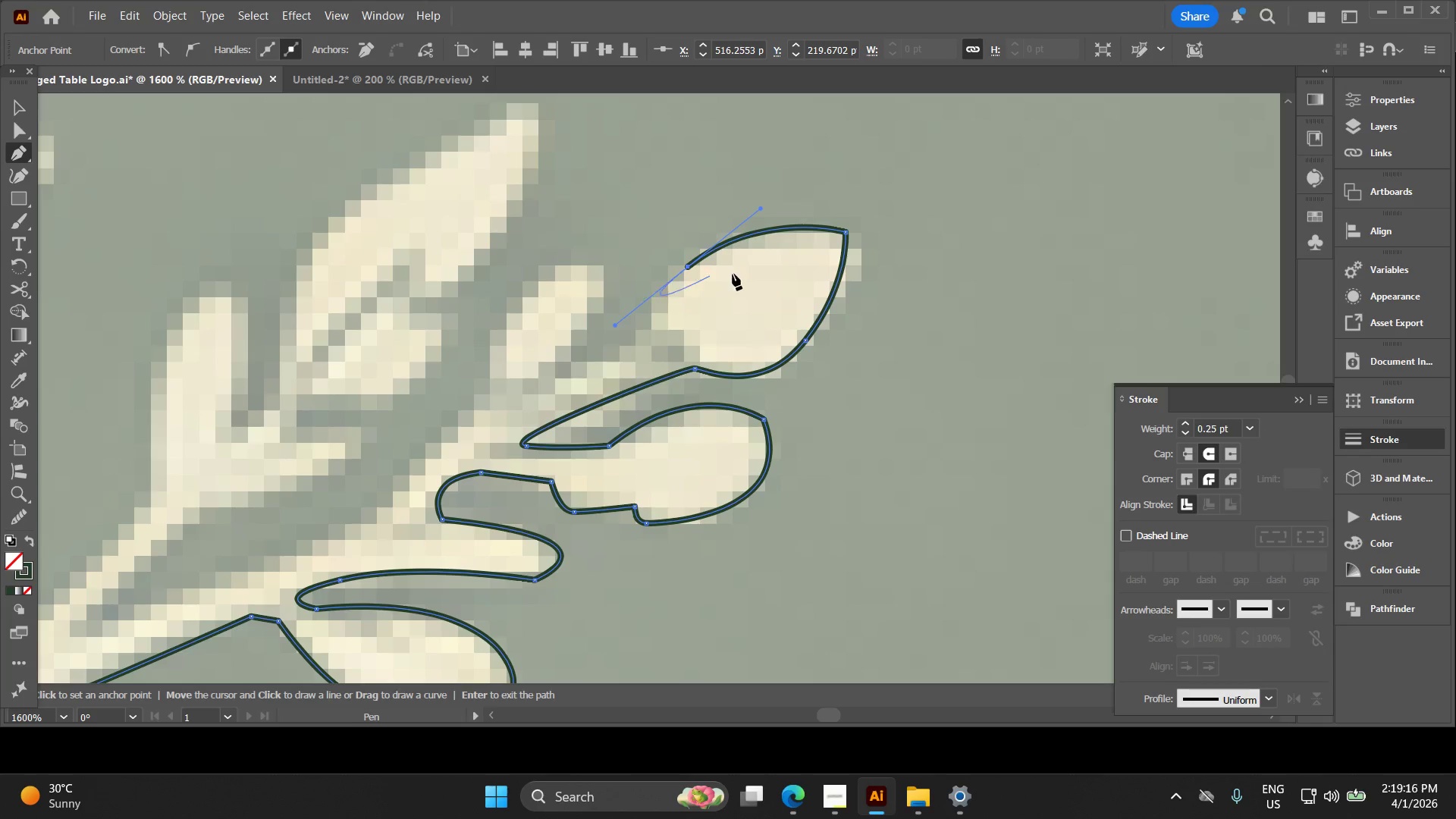 
hold_key(key=Space, duration=0.39)
 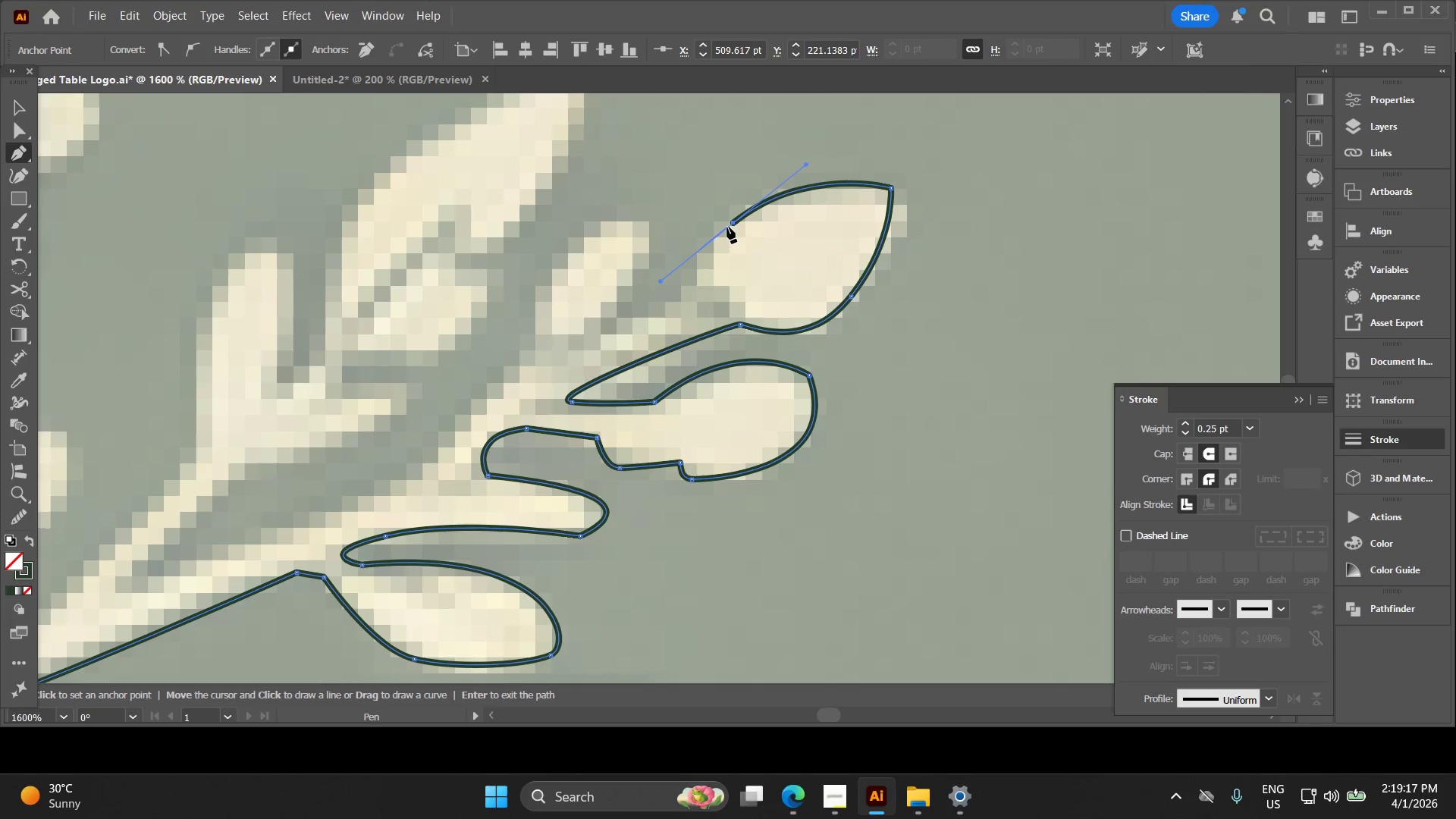 
left_click_drag(start_coordinate=[764, 262], to_coordinate=[811, 218])
 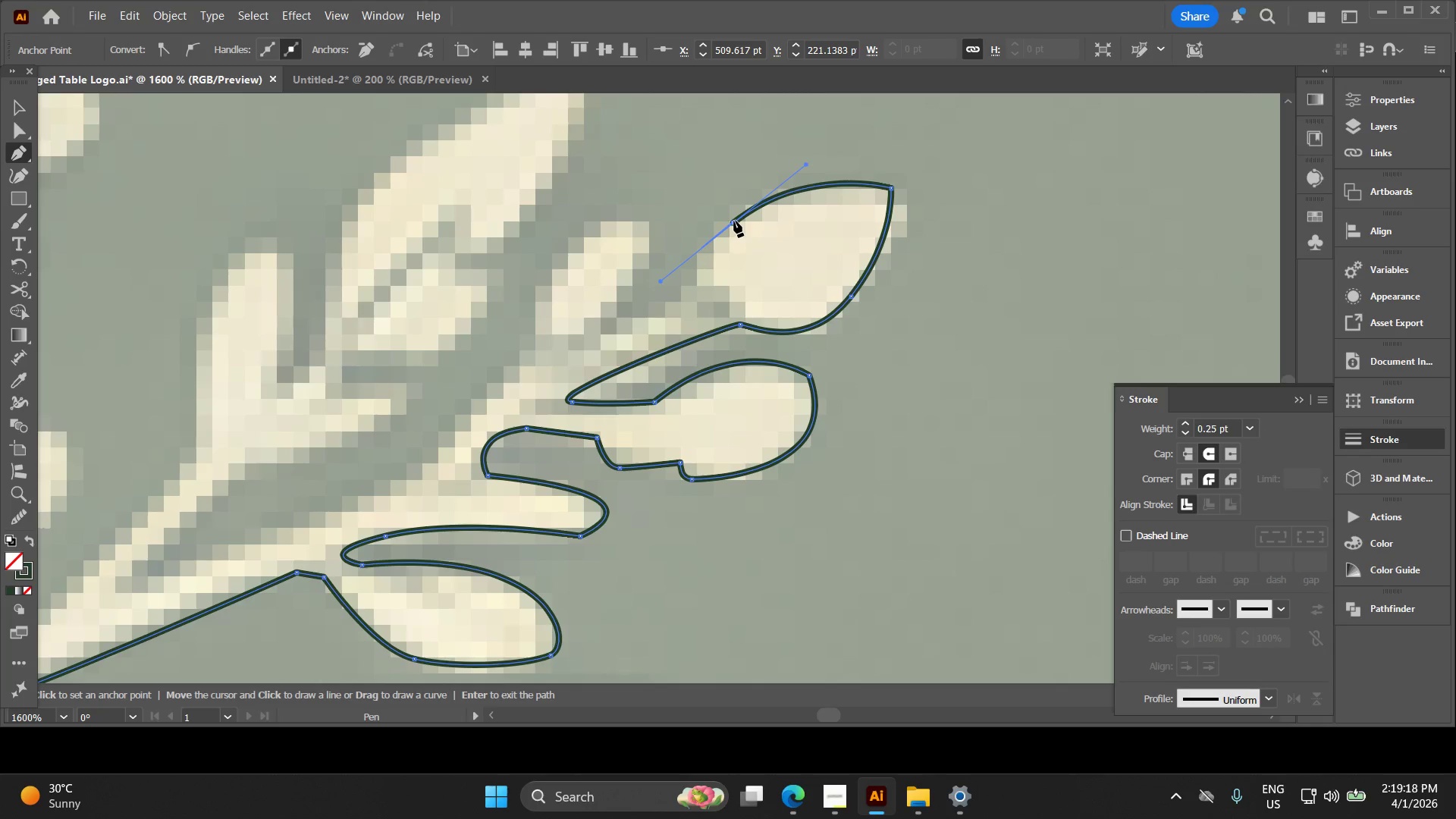 
left_click([733, 221])
 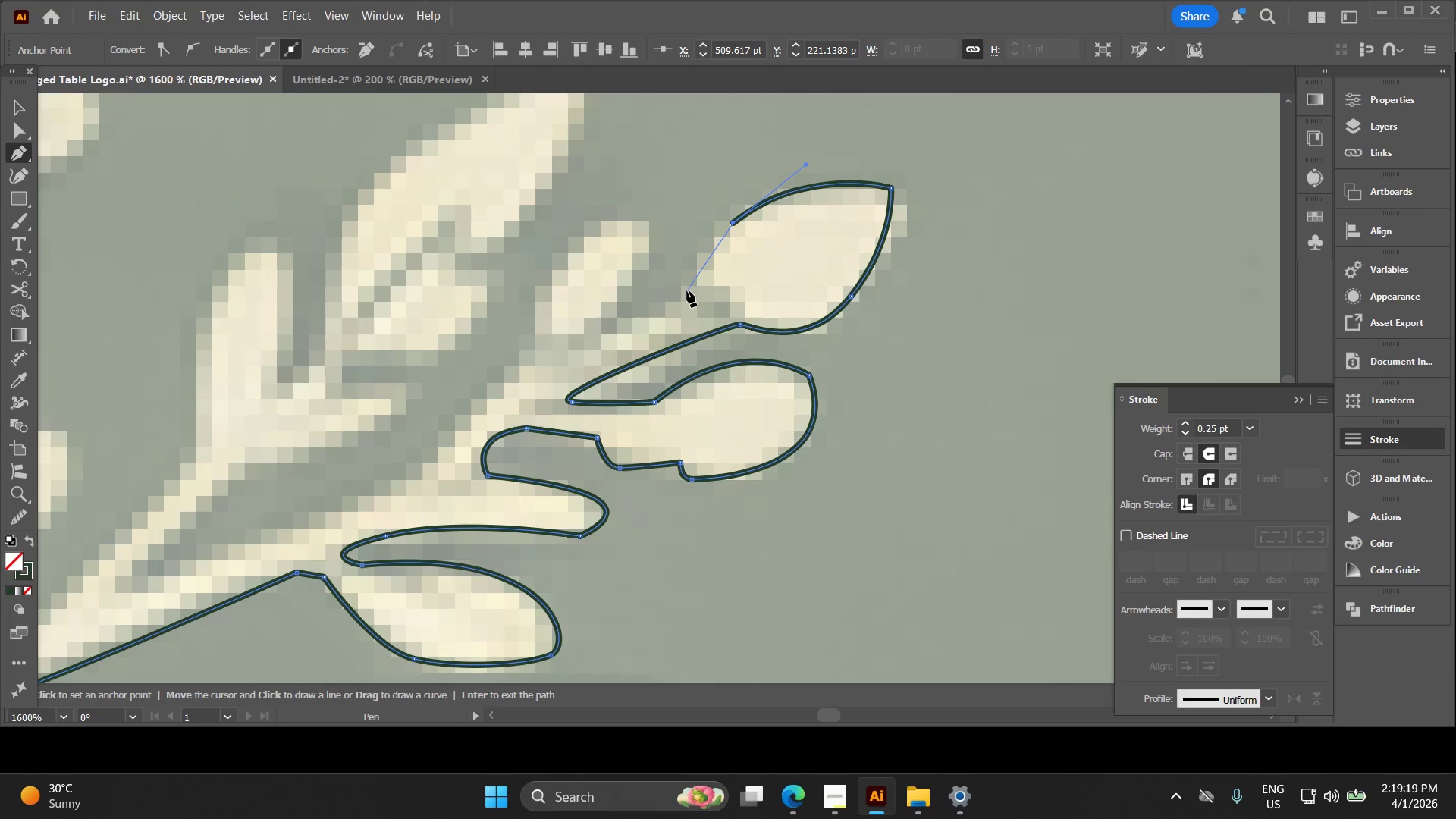 
left_click_drag(start_coordinate=[687, 290], to_coordinate=[690, 306])
 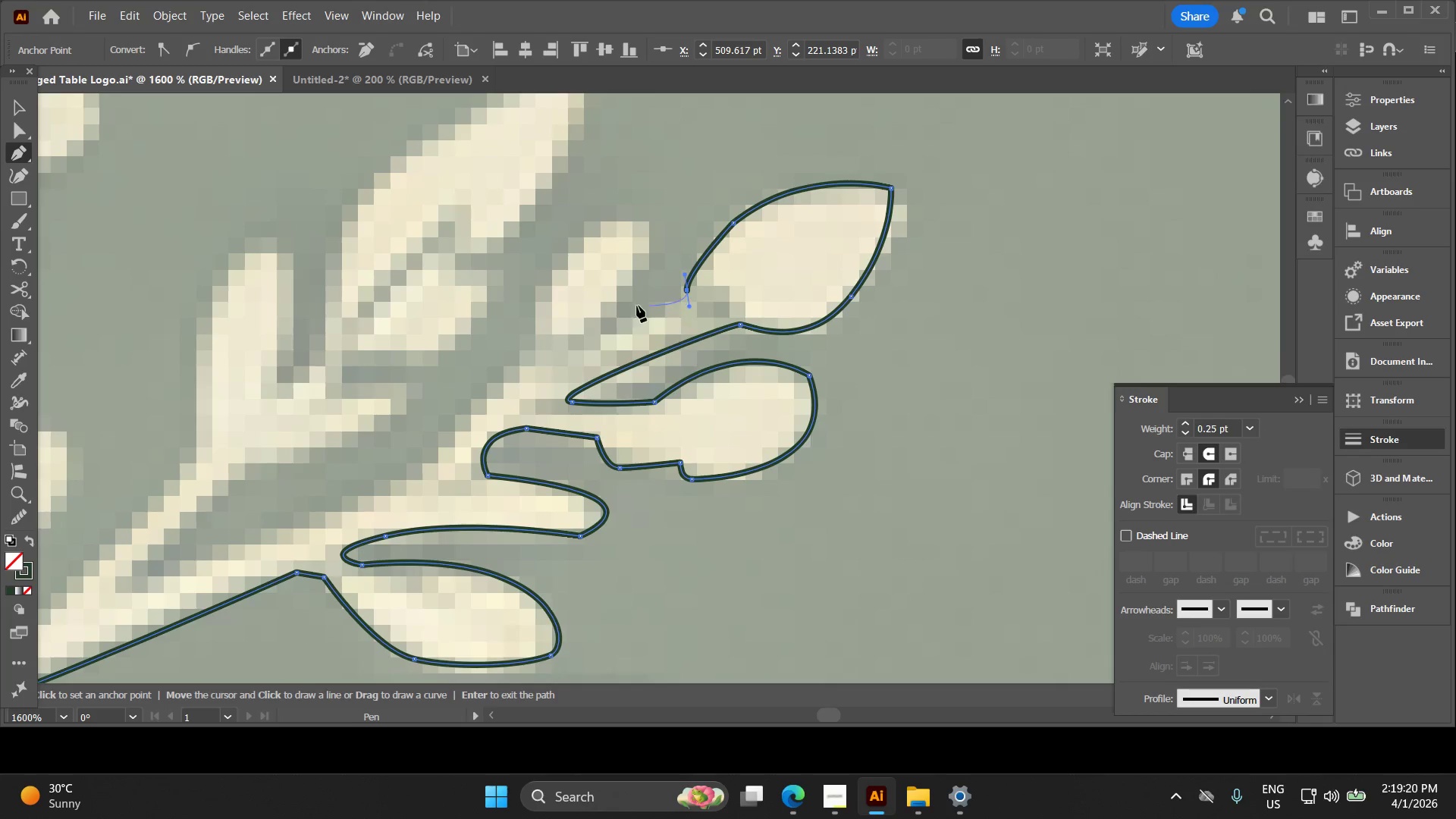 
hold_key(key=Space, duration=0.42)
 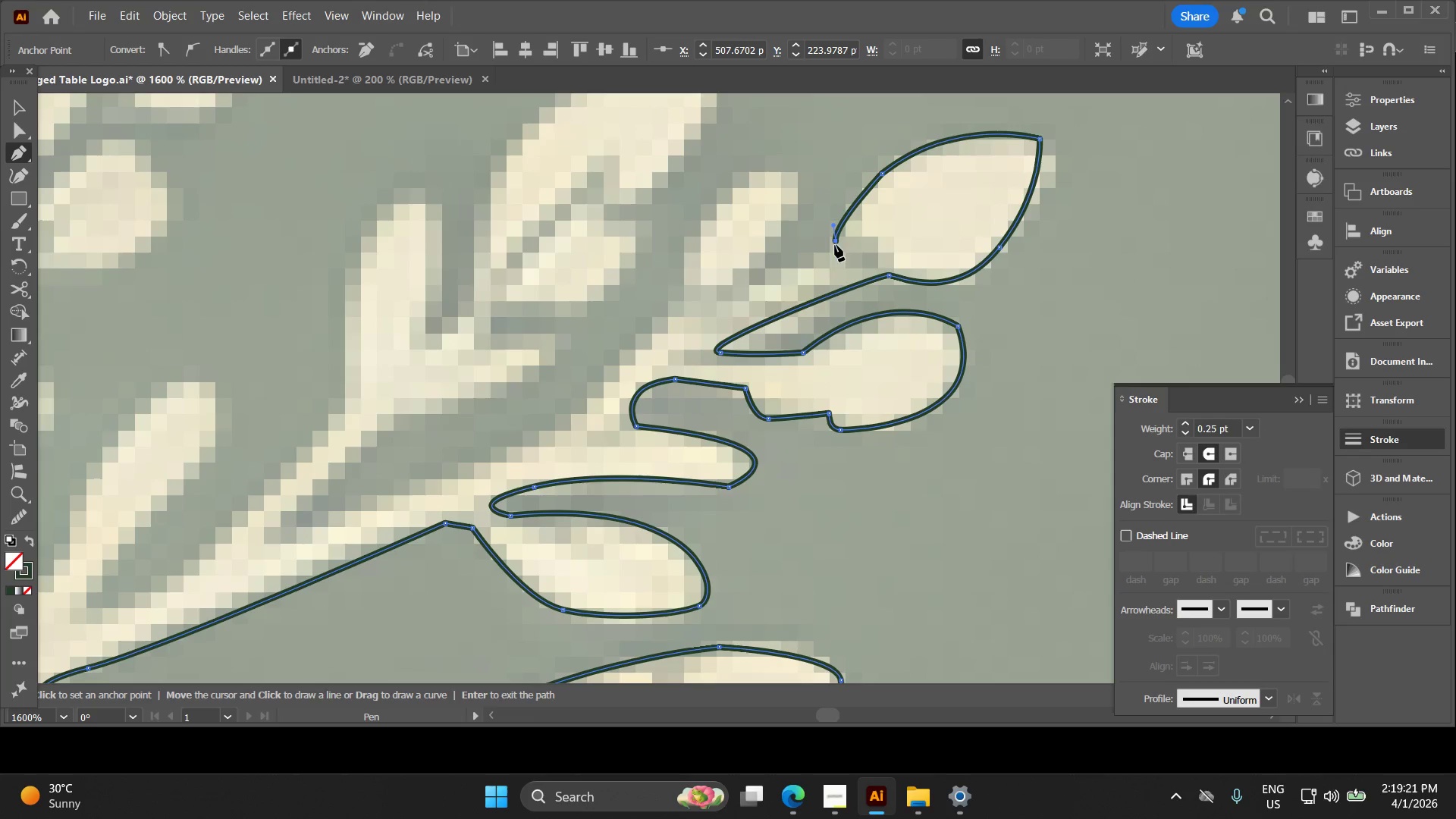 
left_click_drag(start_coordinate=[643, 308], to_coordinate=[792, 258])
 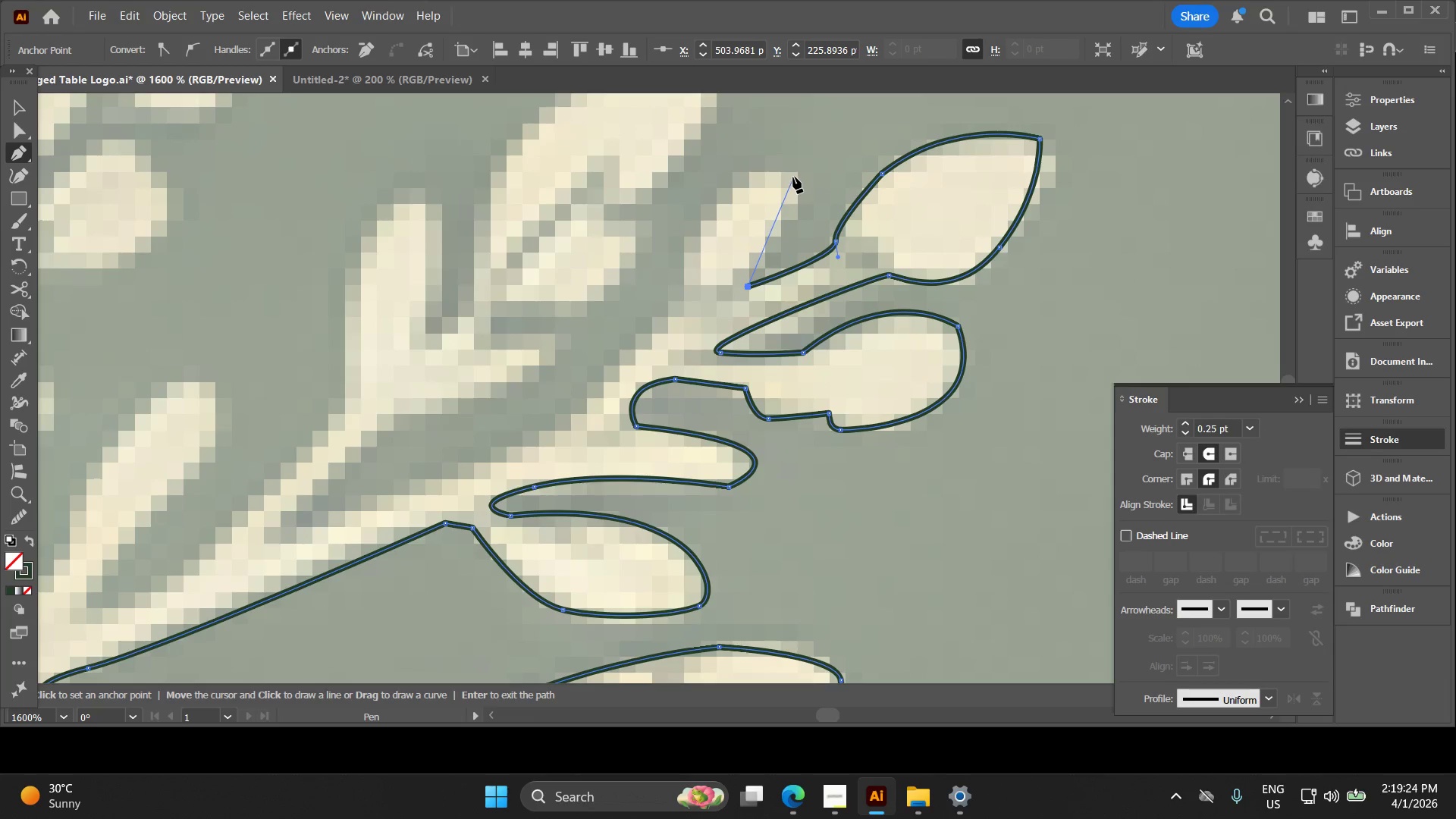 
left_click_drag(start_coordinate=[794, 175], to_coordinate=[786, 162])
 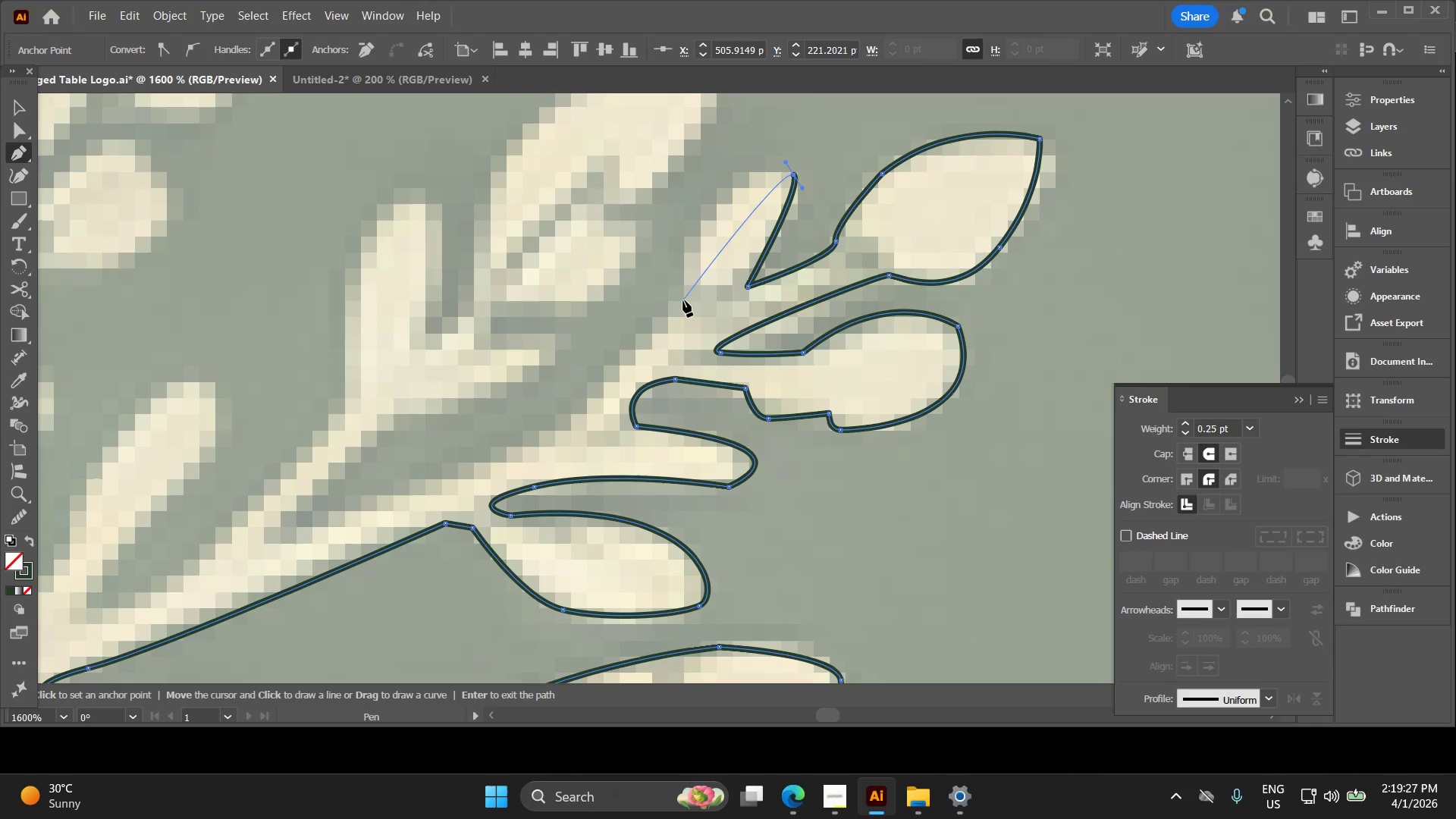 
left_click_drag(start_coordinate=[679, 300], to_coordinate=[631, 444])
 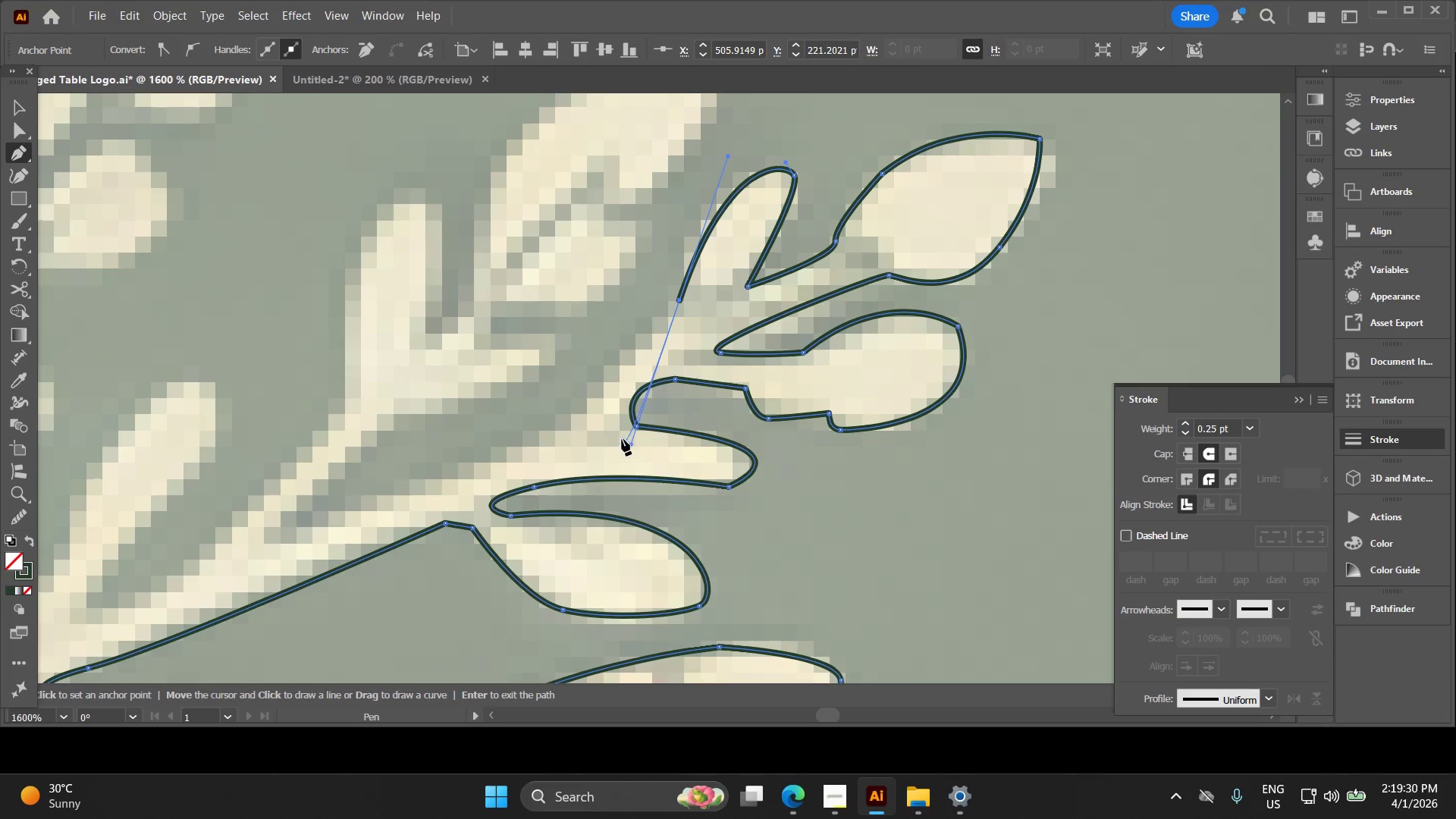 
hold_key(key=Space, duration=0.47)
 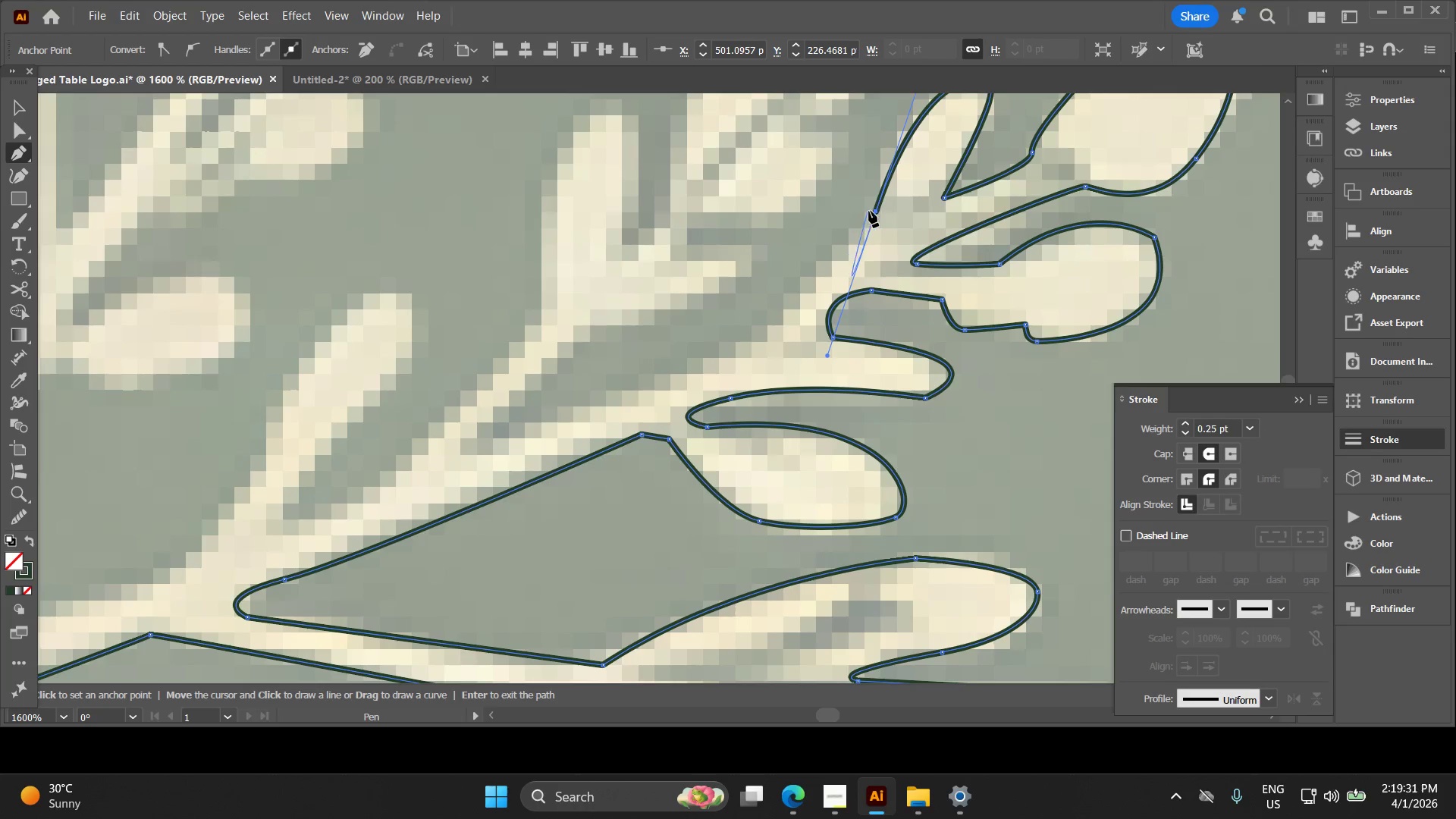 
left_click_drag(start_coordinate=[607, 414], to_coordinate=[804, 325])
 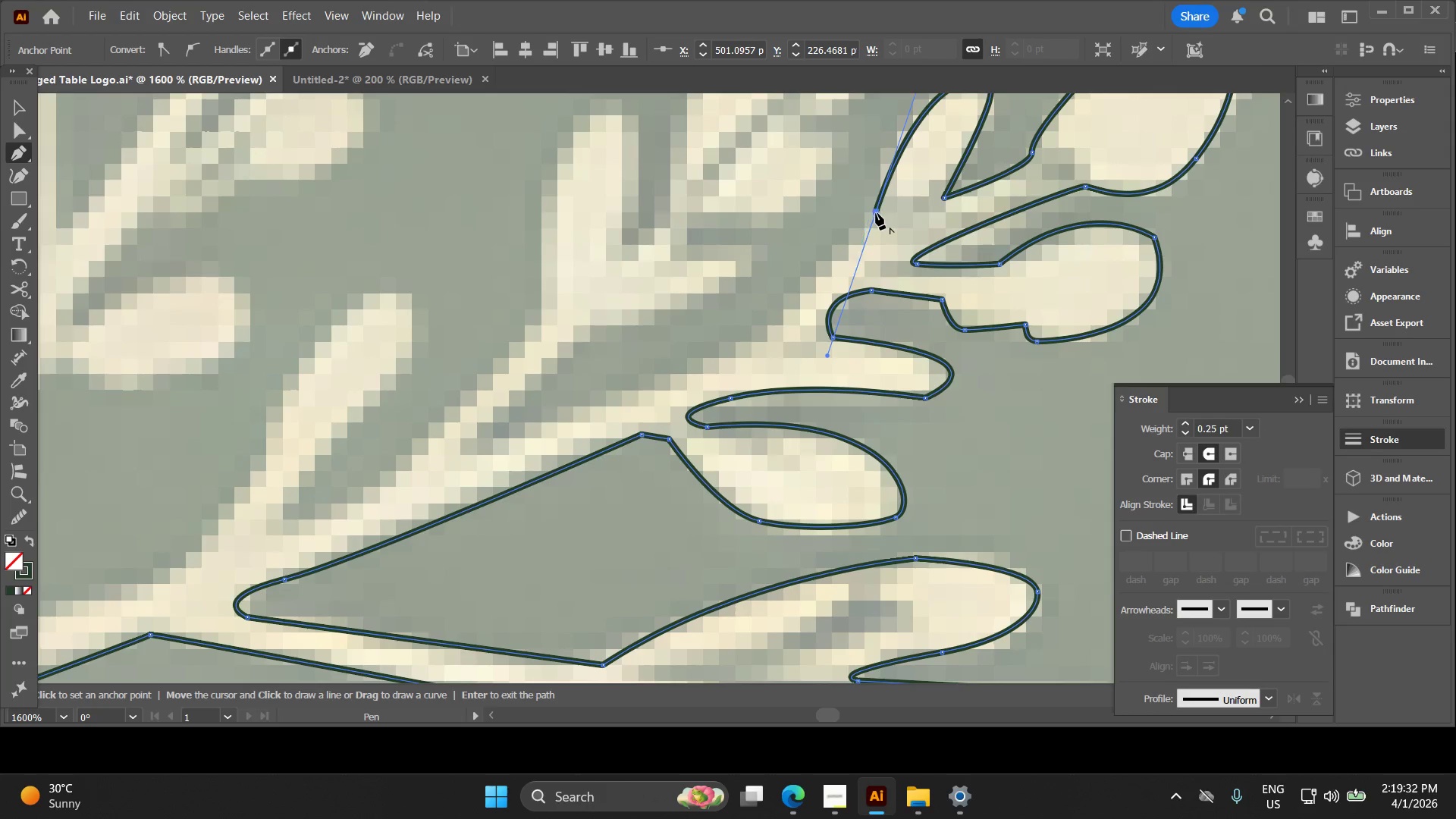 
left_click([874, 212])
 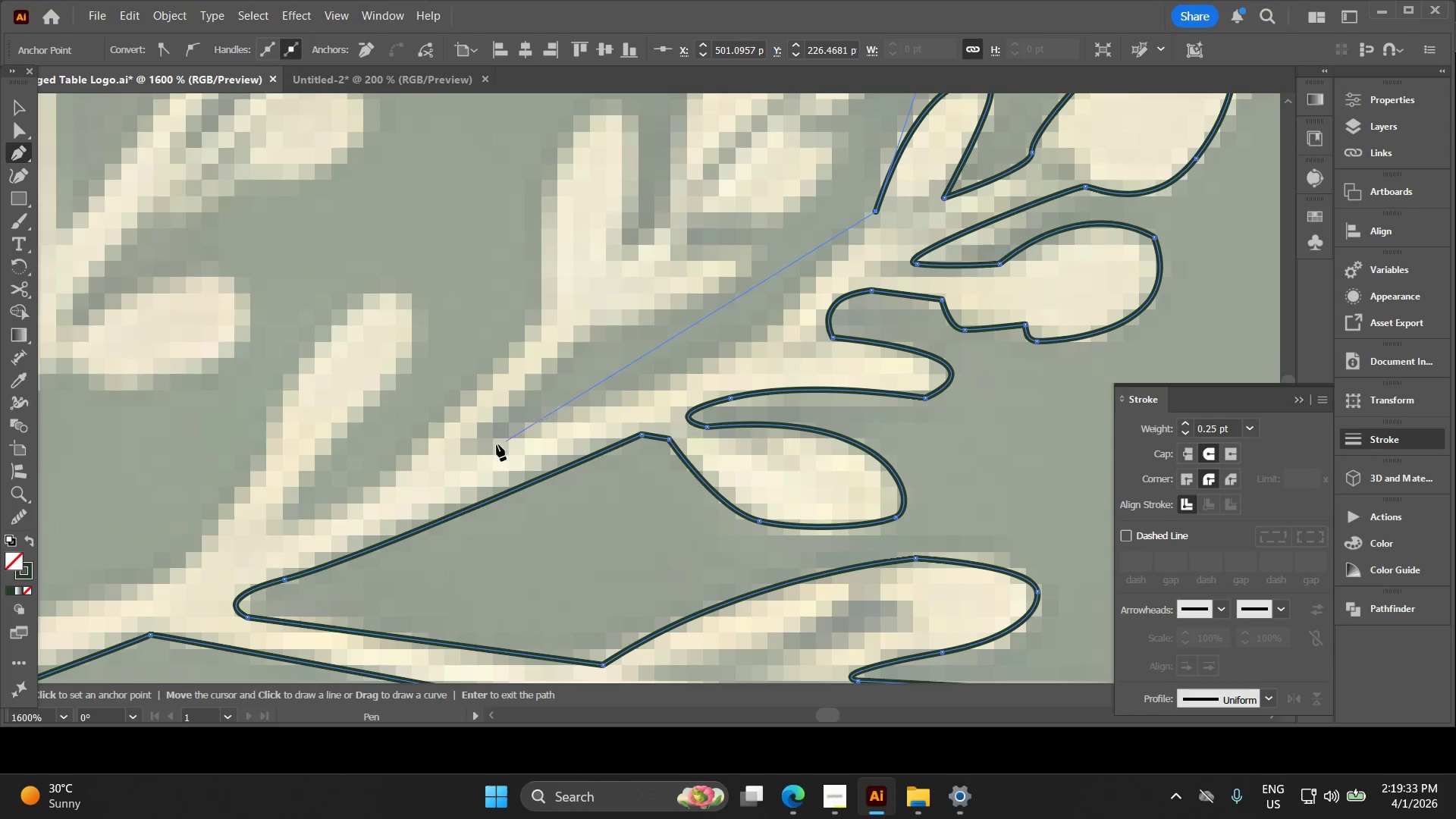 
left_click_drag(start_coordinate=[482, 450], to_coordinate=[194, 510])
 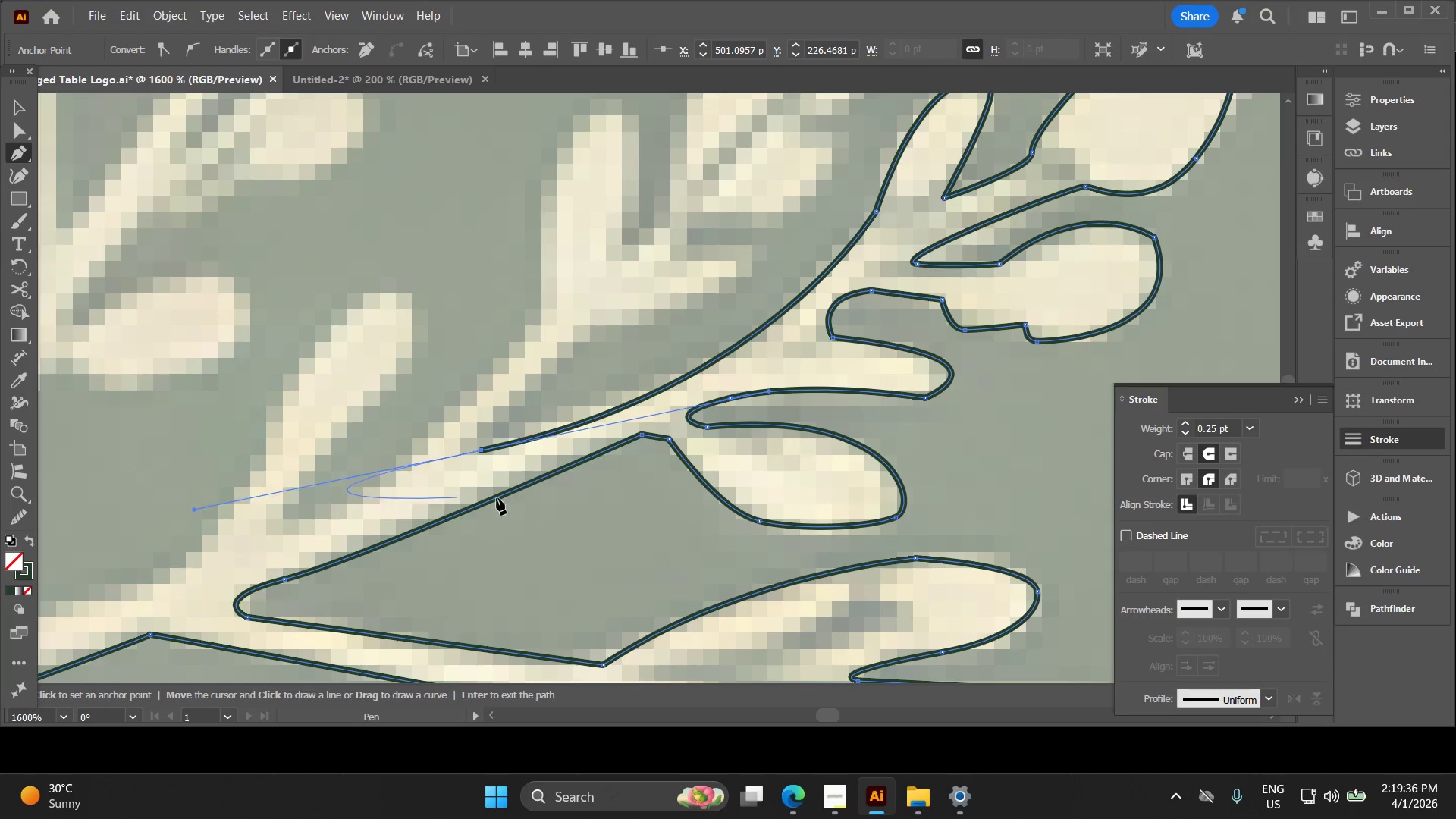 
hold_key(key=Space, duration=0.47)
 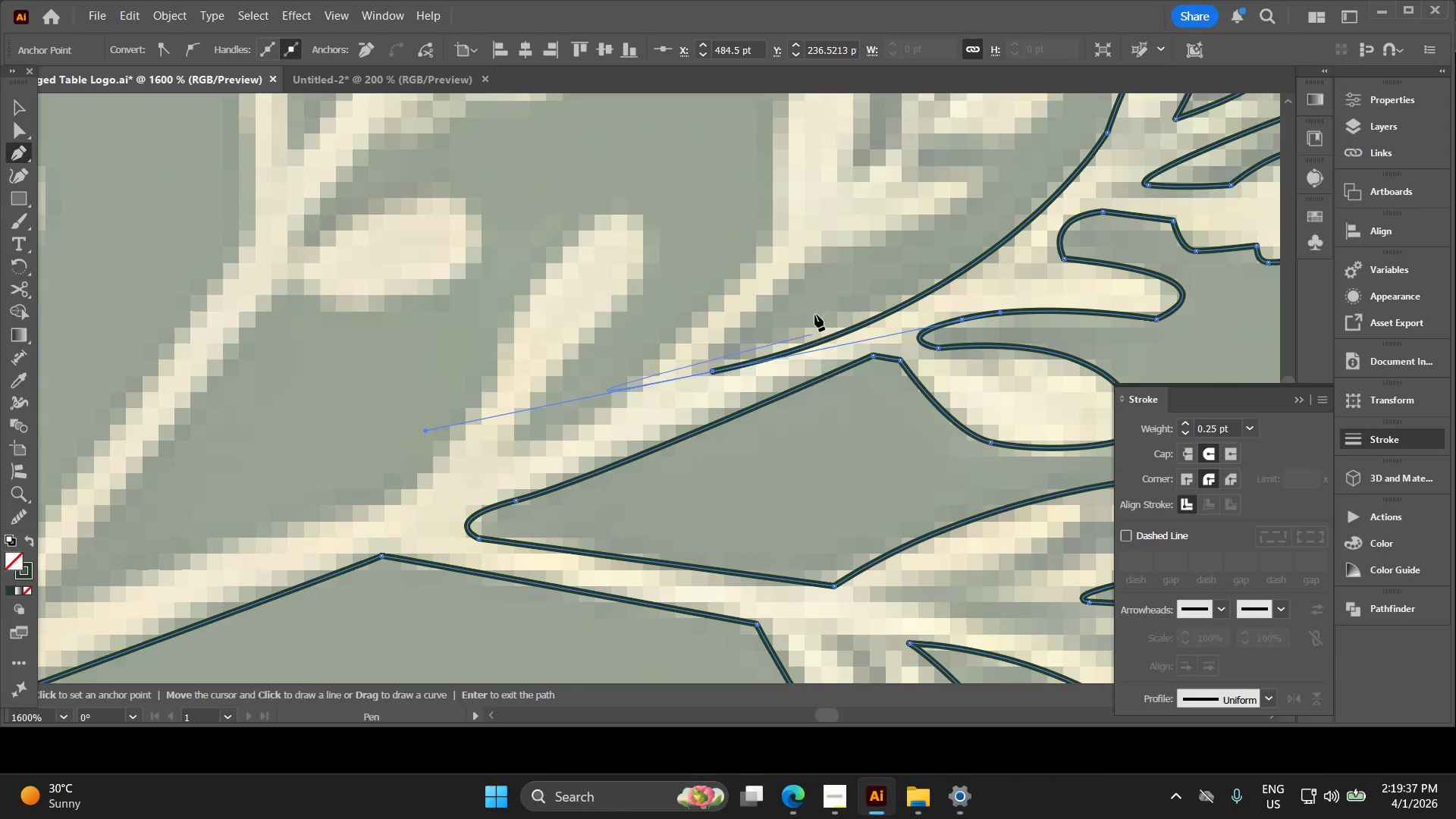 
left_click_drag(start_coordinate=[522, 481], to_coordinate=[754, 400])
 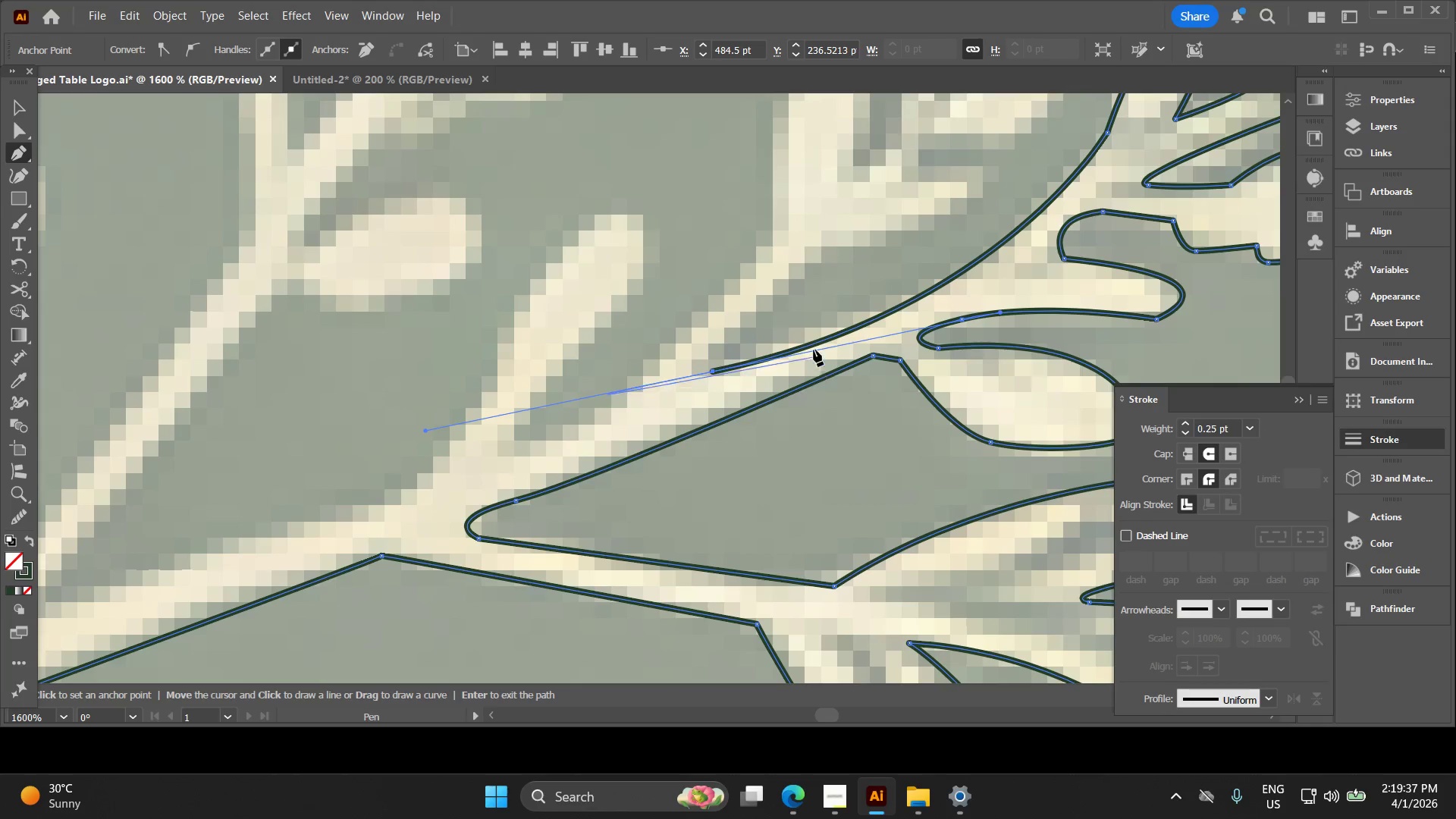 
hold_key(key=Space, duration=0.41)
 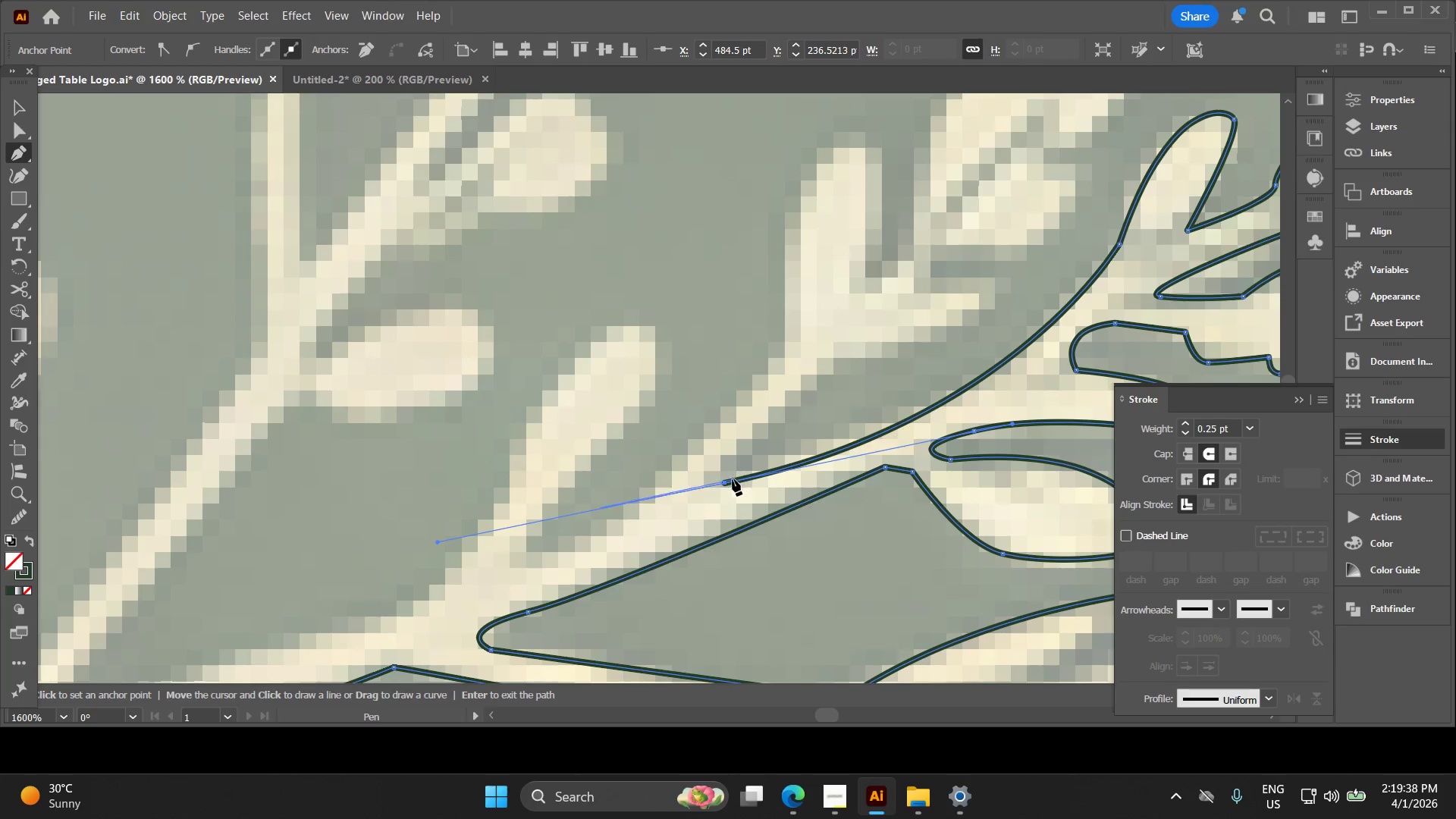 
left_click_drag(start_coordinate=[818, 284], to_coordinate=[830, 395])
 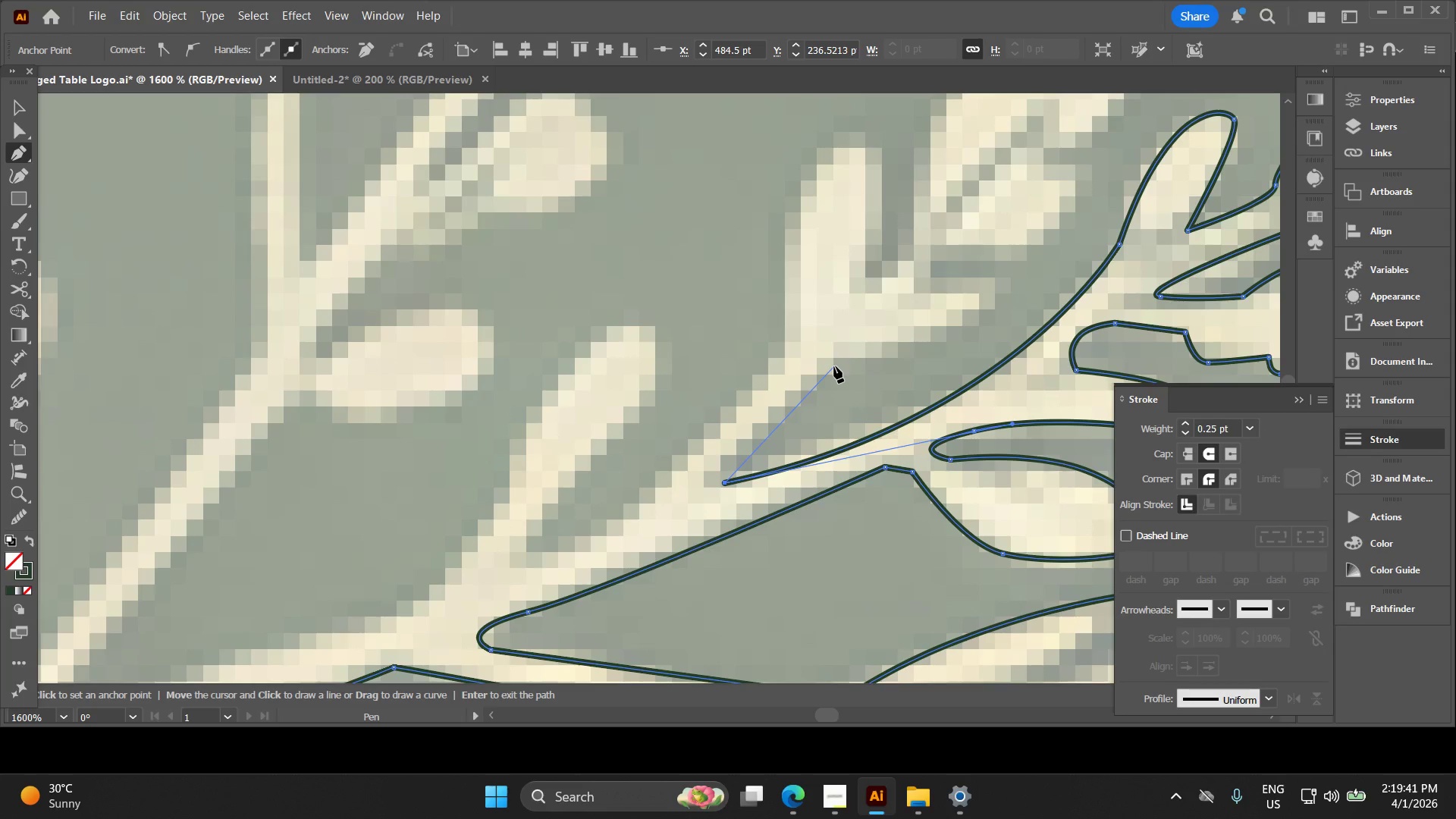 
left_click([838, 360])
 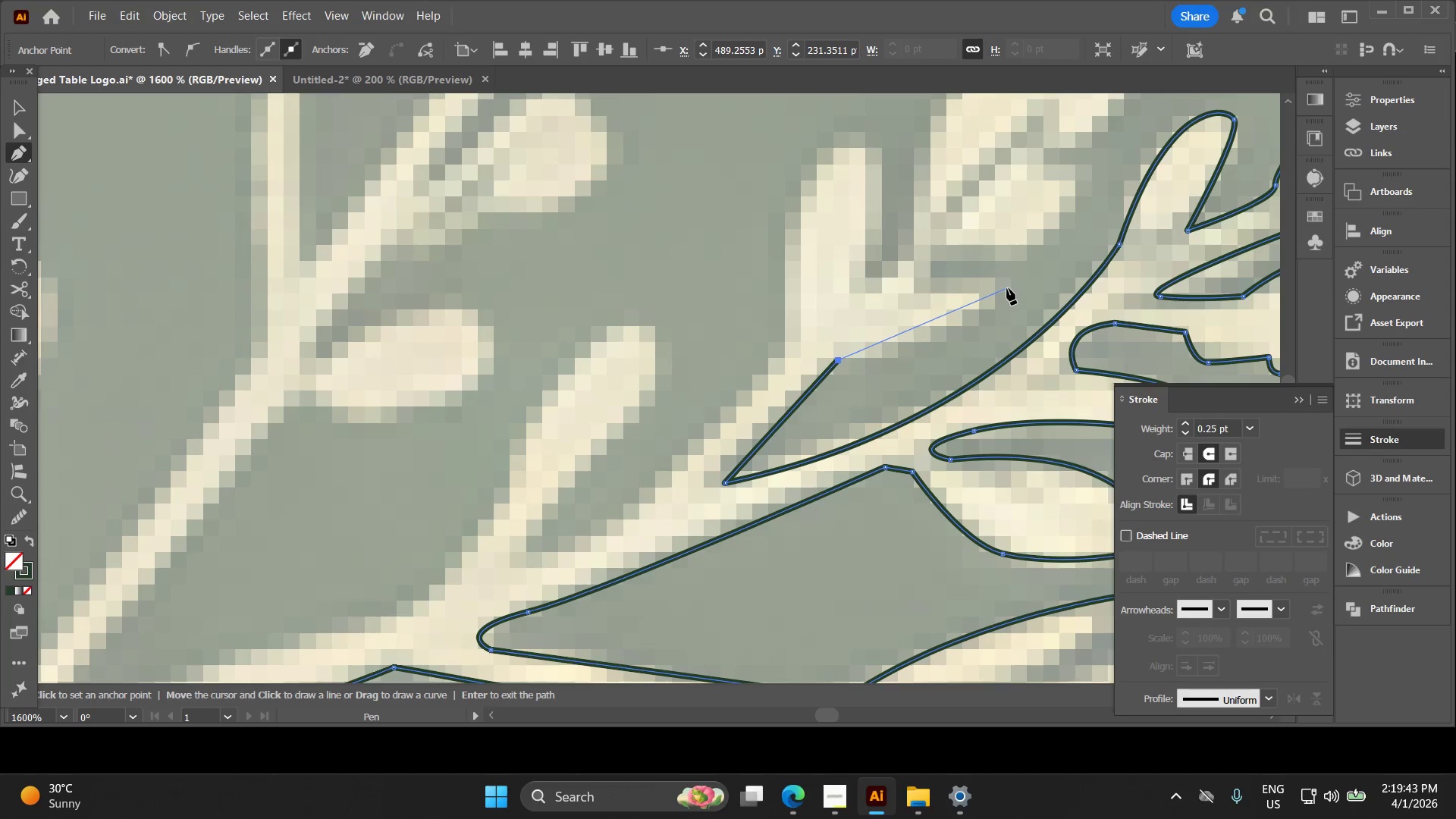 
left_click_drag(start_coordinate=[1006, 283], to_coordinate=[1071, 200])
 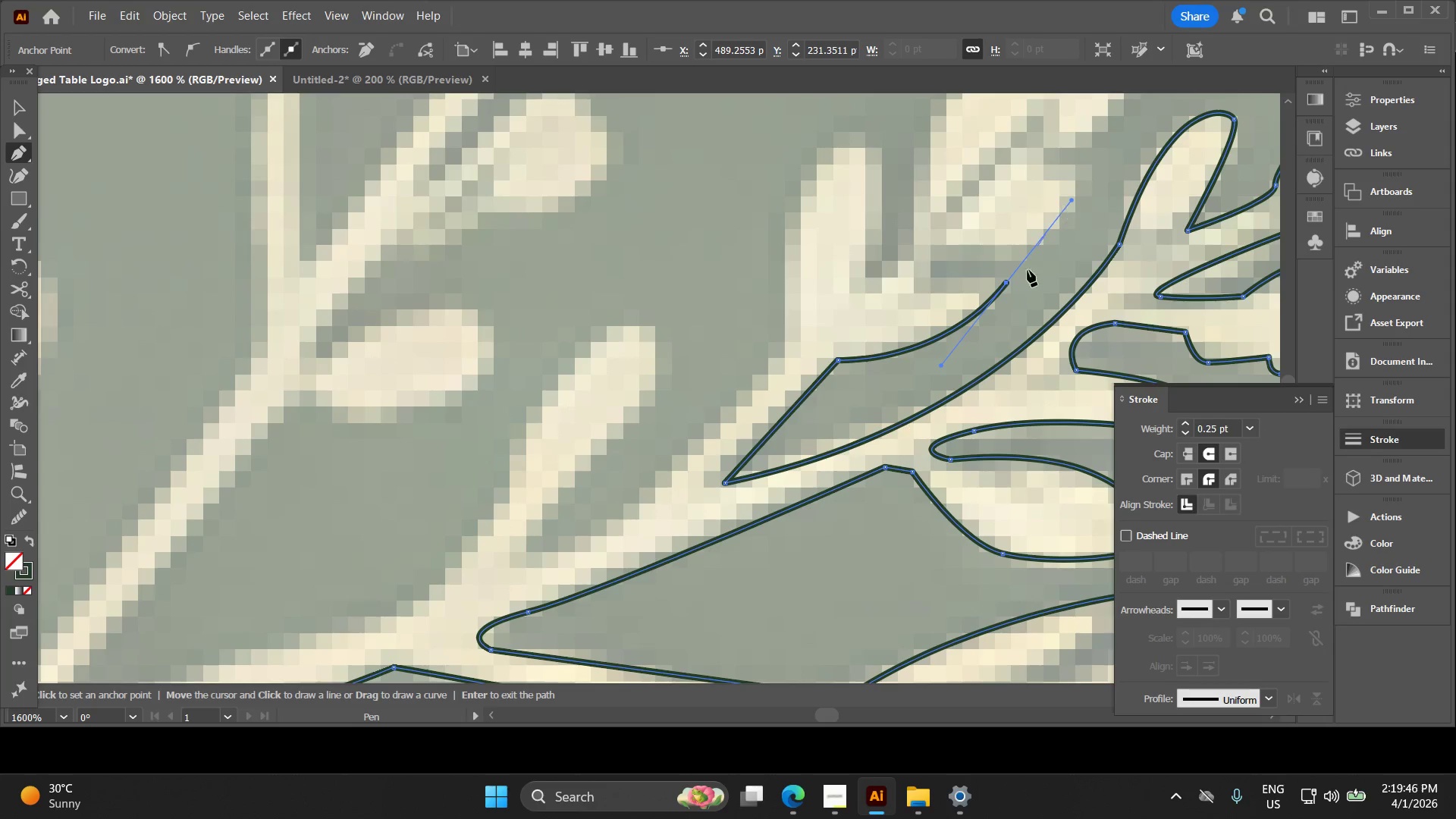 
hold_key(key=Space, duration=0.41)
 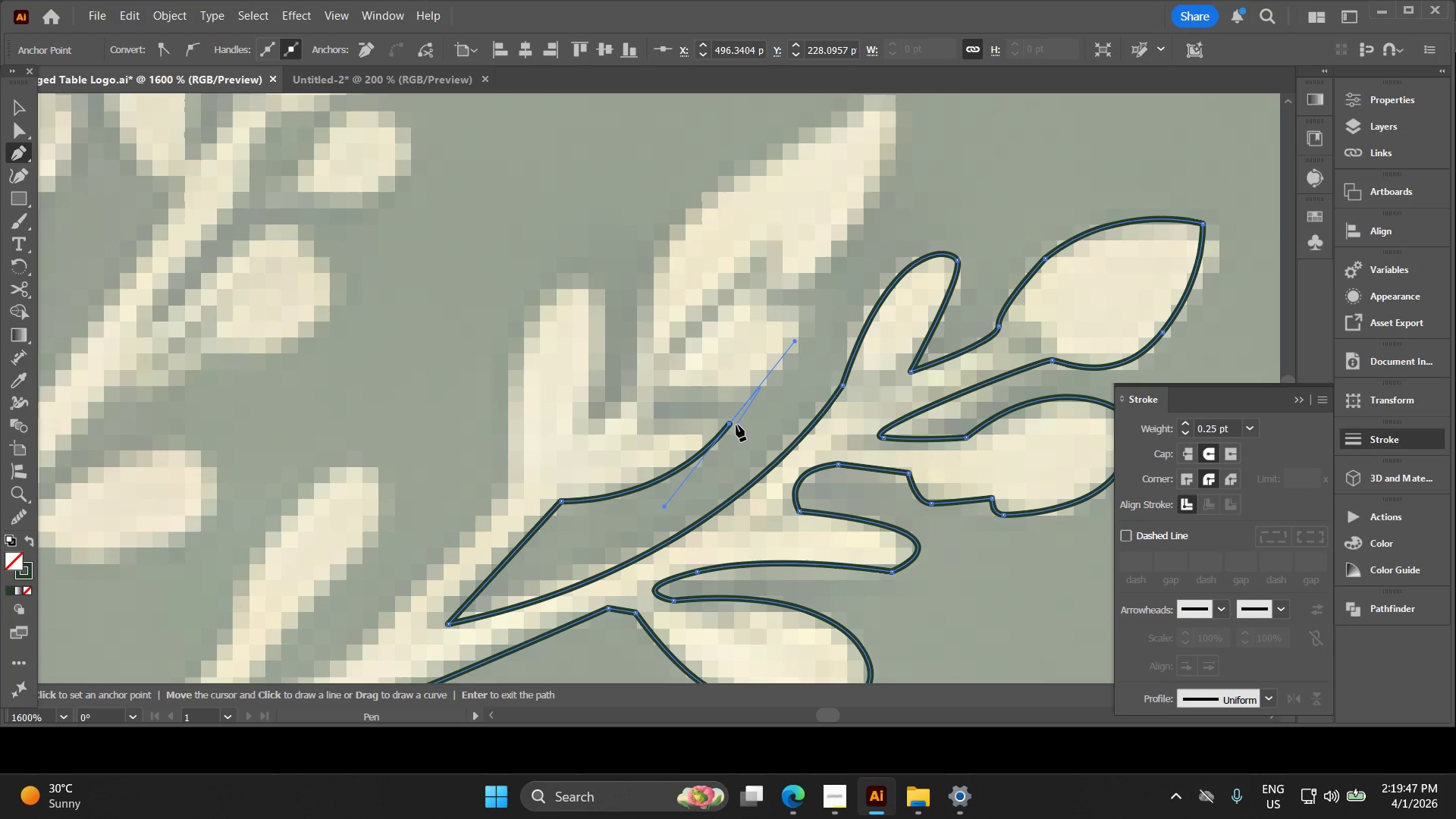 
left_click_drag(start_coordinate=[968, 319], to_coordinate=[691, 460])
 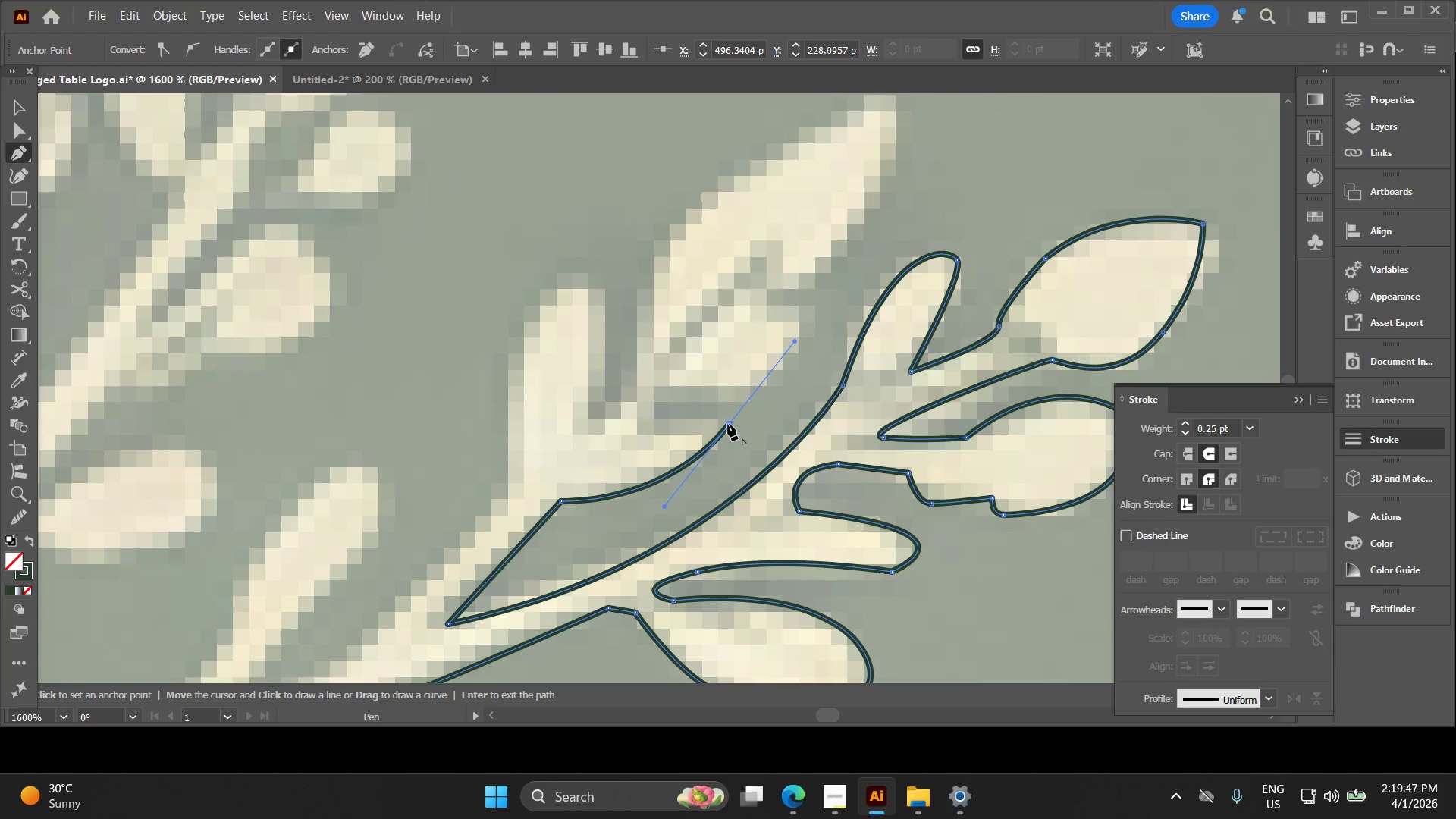 
left_click([728, 424])
 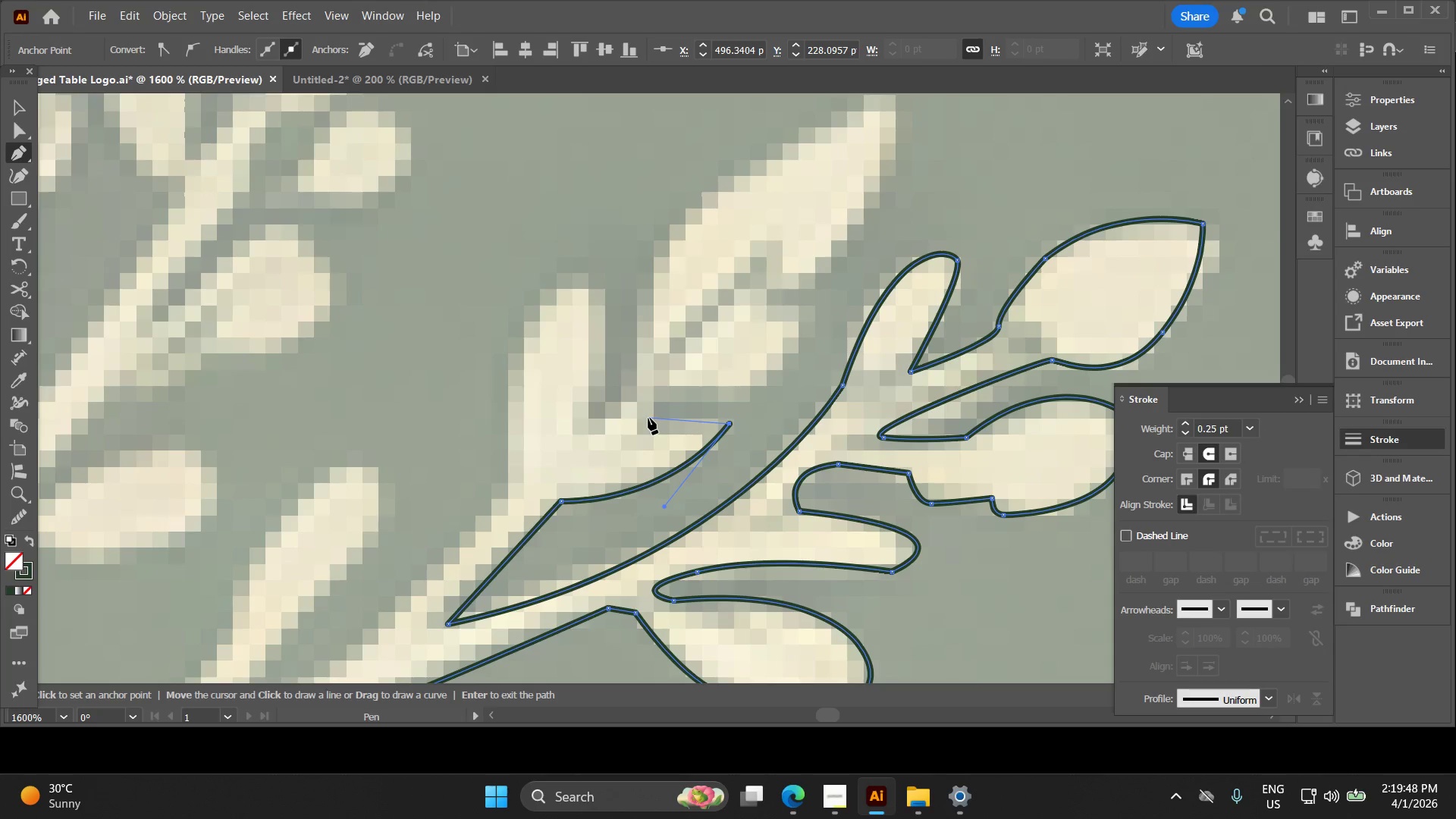 
left_click([646, 418])
 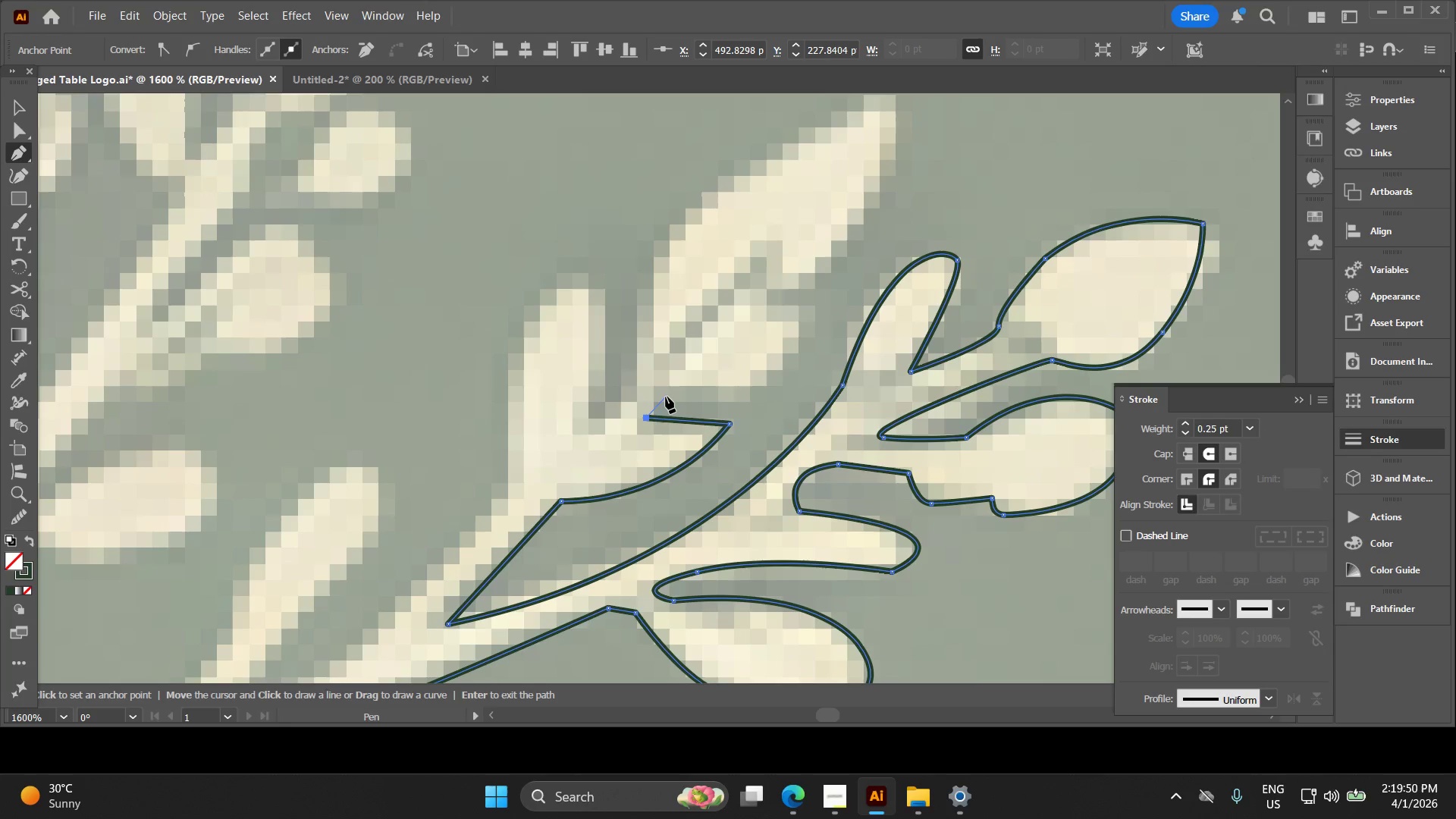 
left_click_drag(start_coordinate=[666, 395], to_coordinate=[671, 390])
 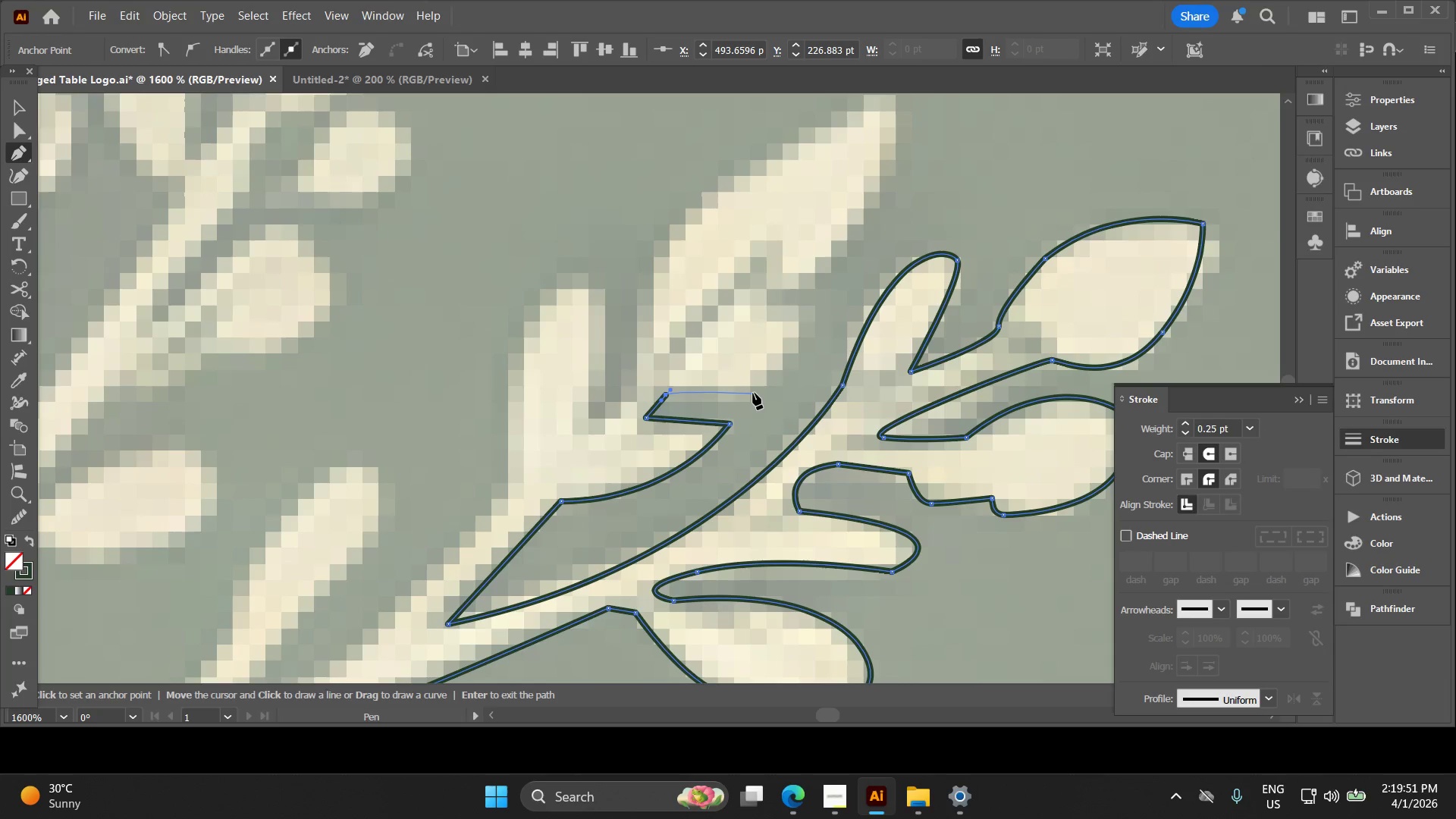 
key(Control+Z)
 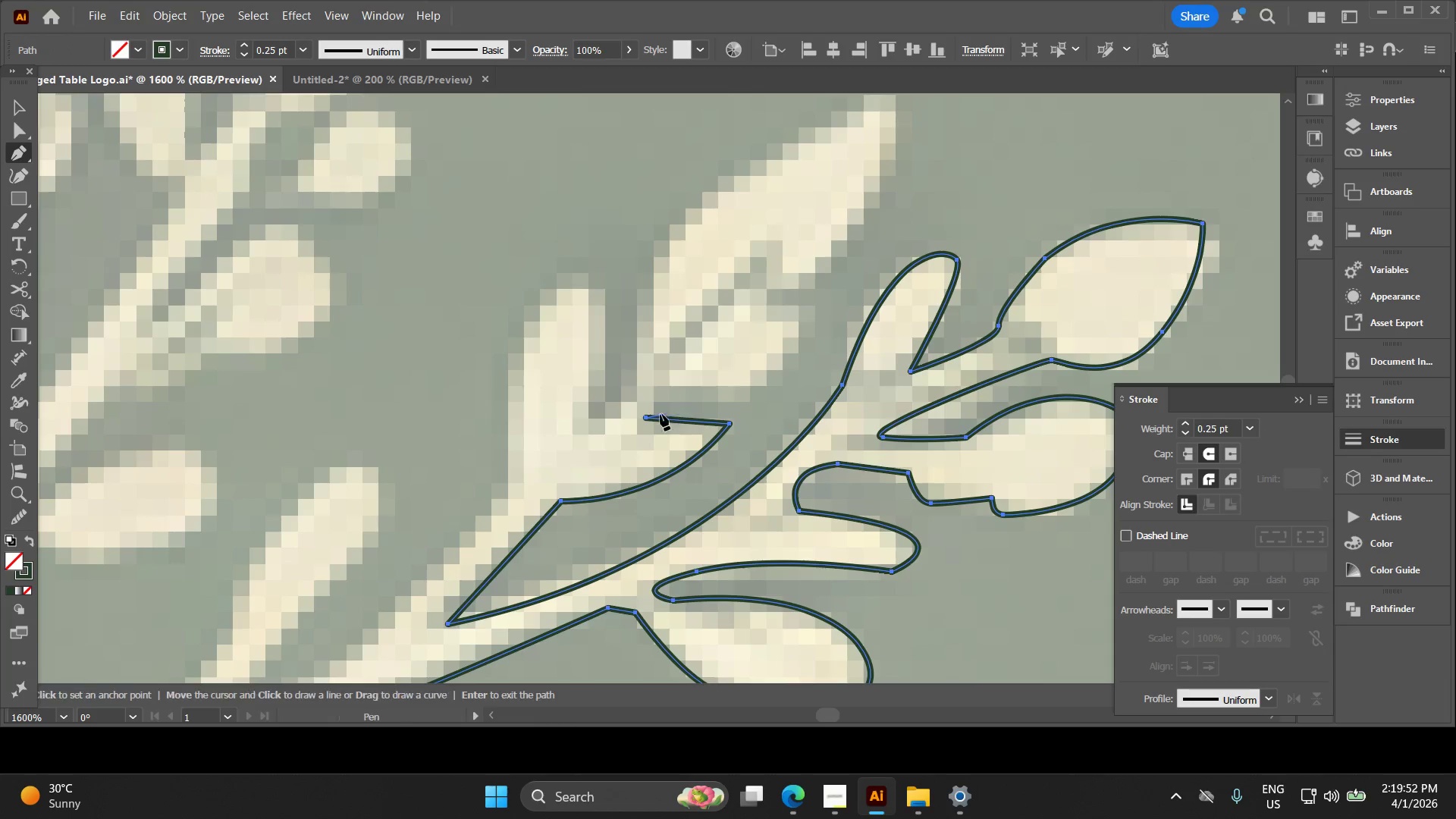 
key(Control+Z)
 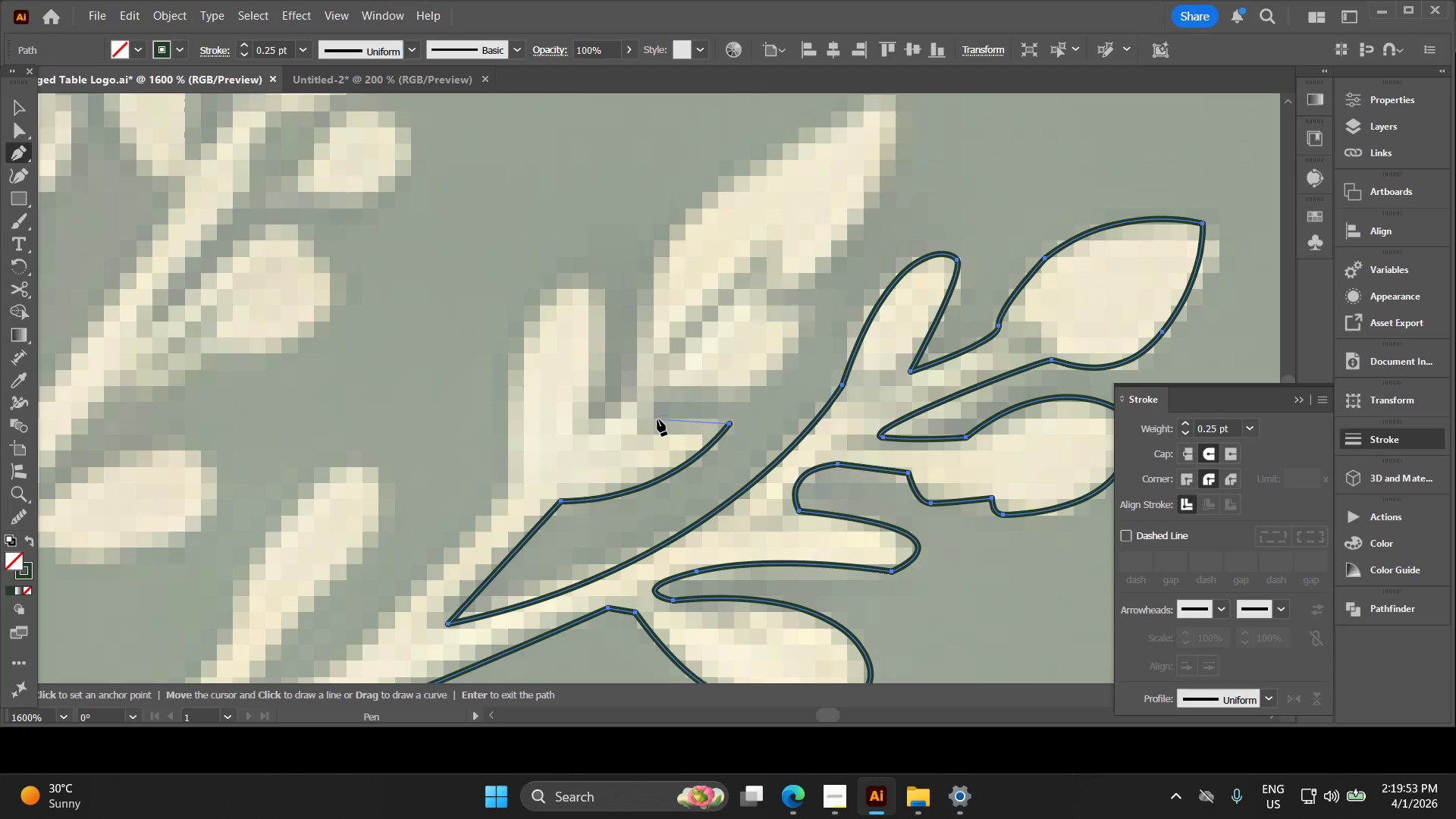 
left_click([652, 417])
 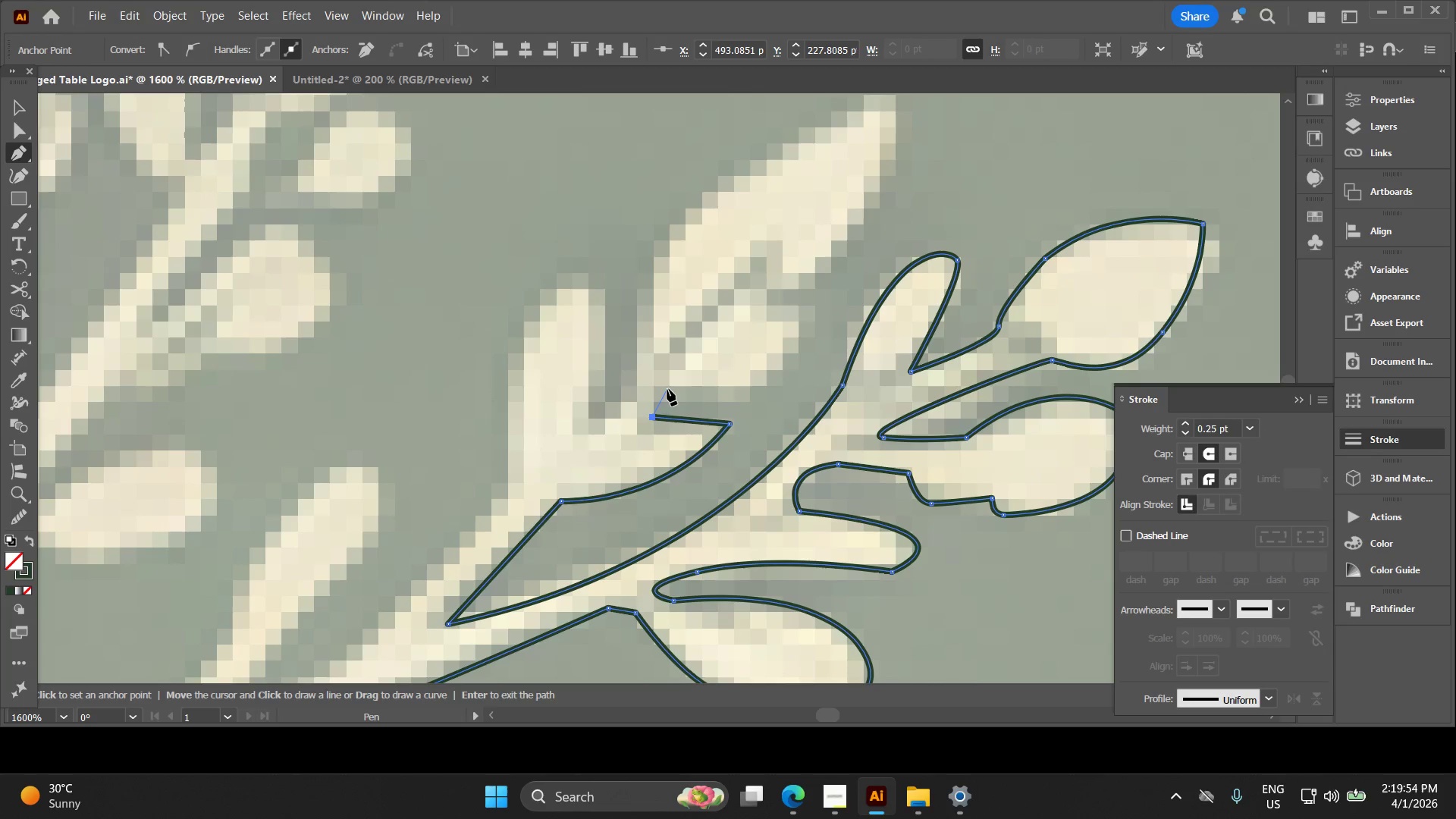 
left_click_drag(start_coordinate=[670, 389], to_coordinate=[710, 378])
 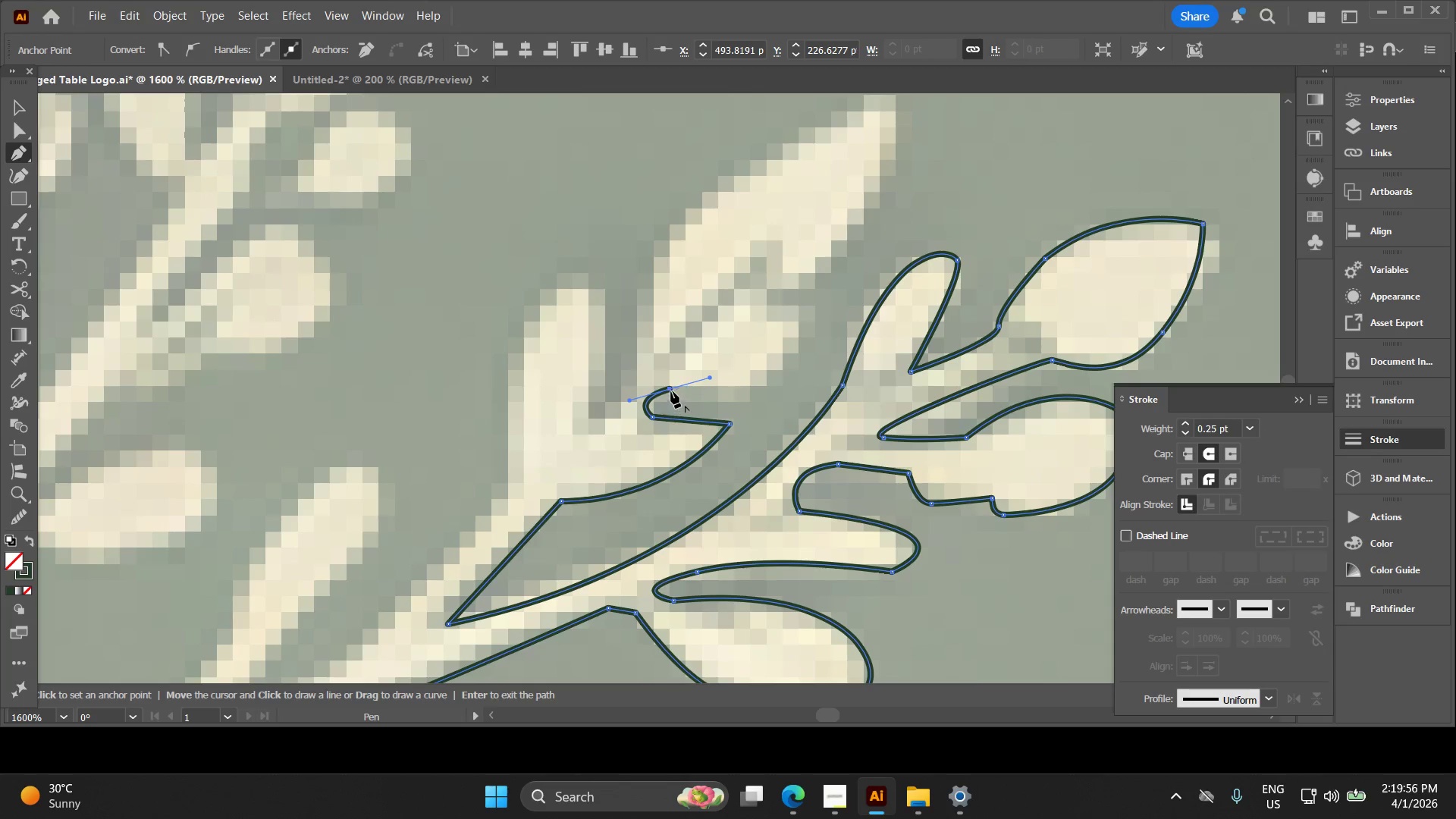 
key(Control+Z)
 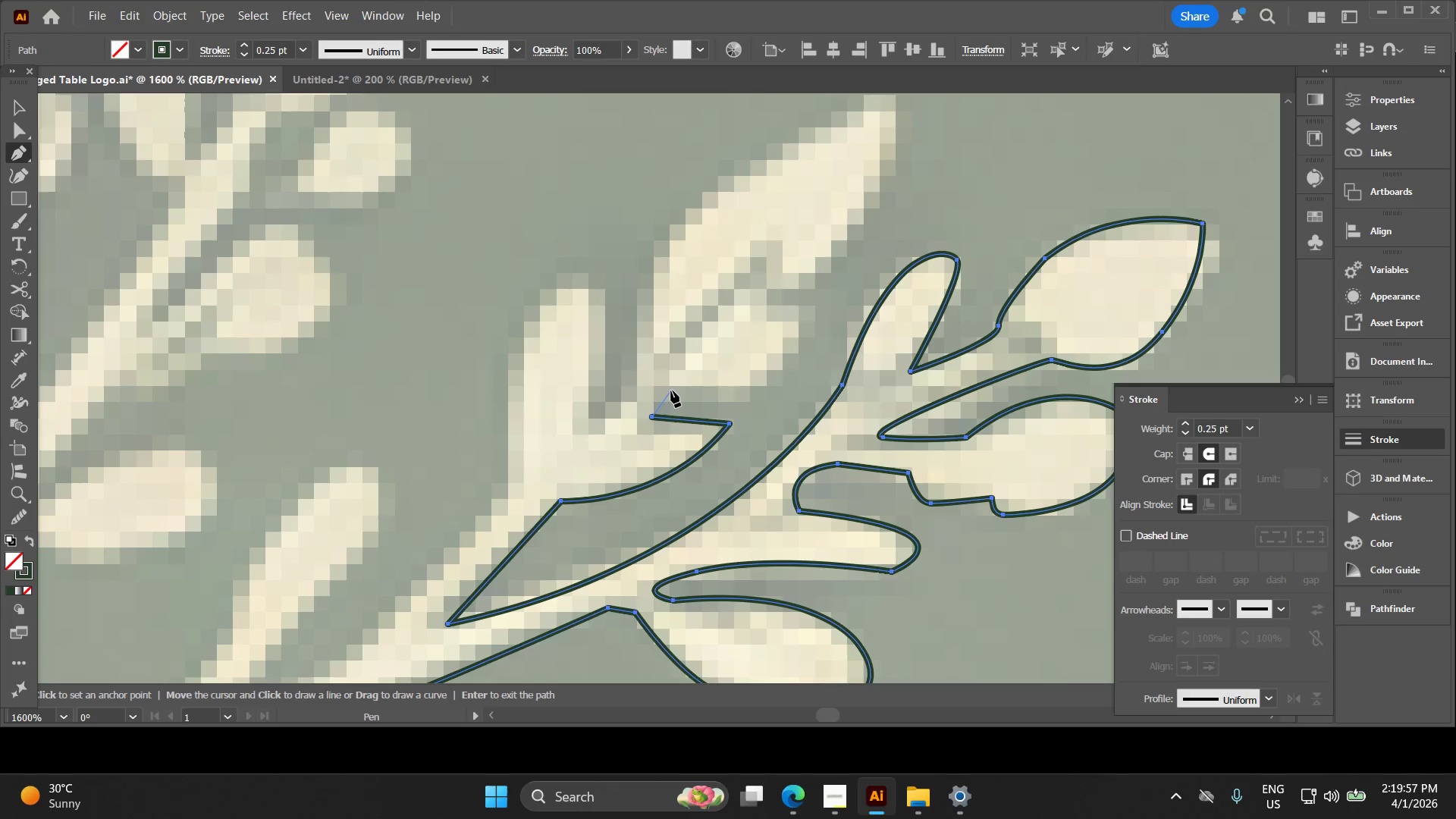 
left_click_drag(start_coordinate=[671, 391], to_coordinate=[711, 389])
 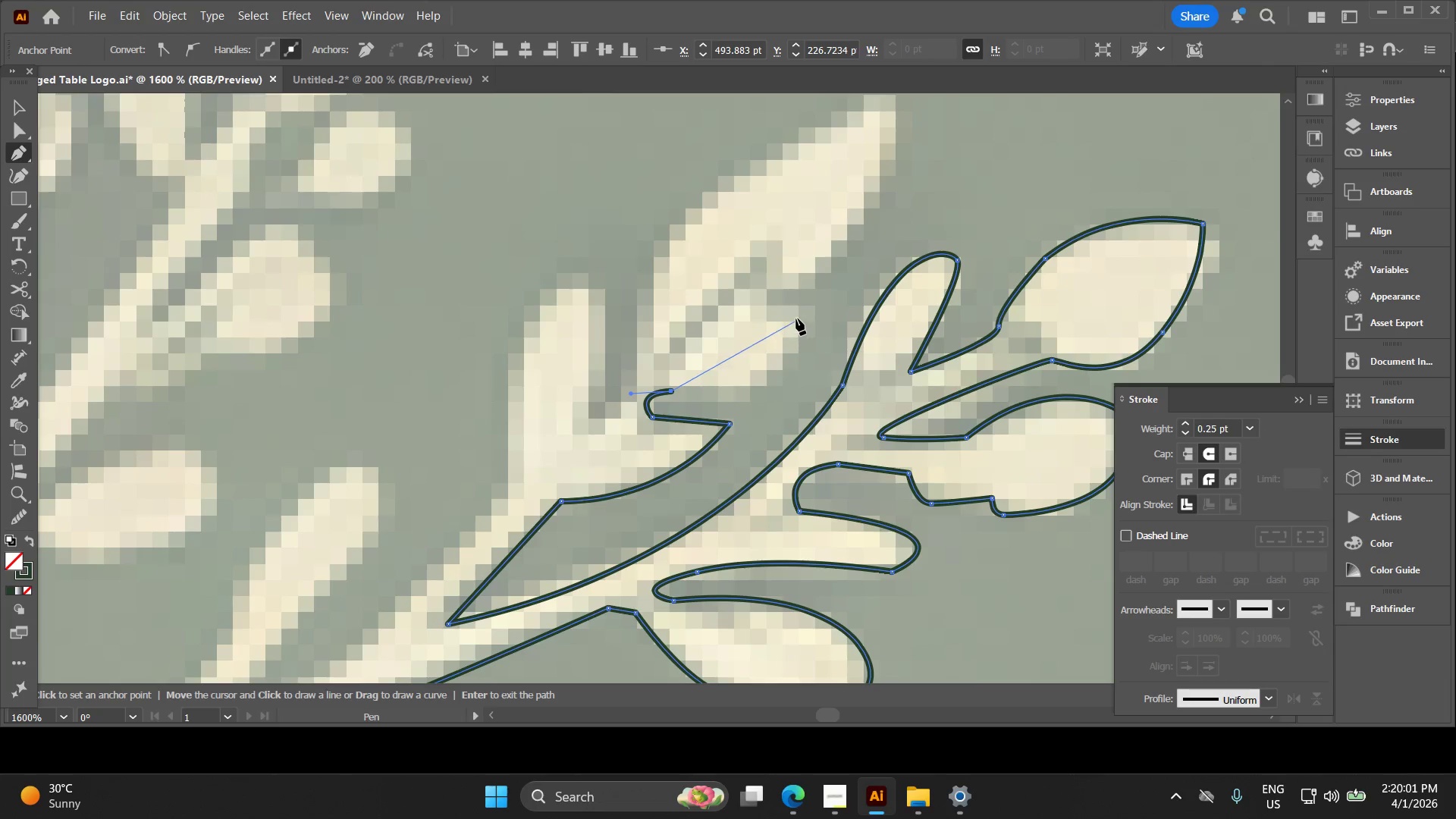 
left_click_drag(start_coordinate=[797, 315], to_coordinate=[807, 221])
 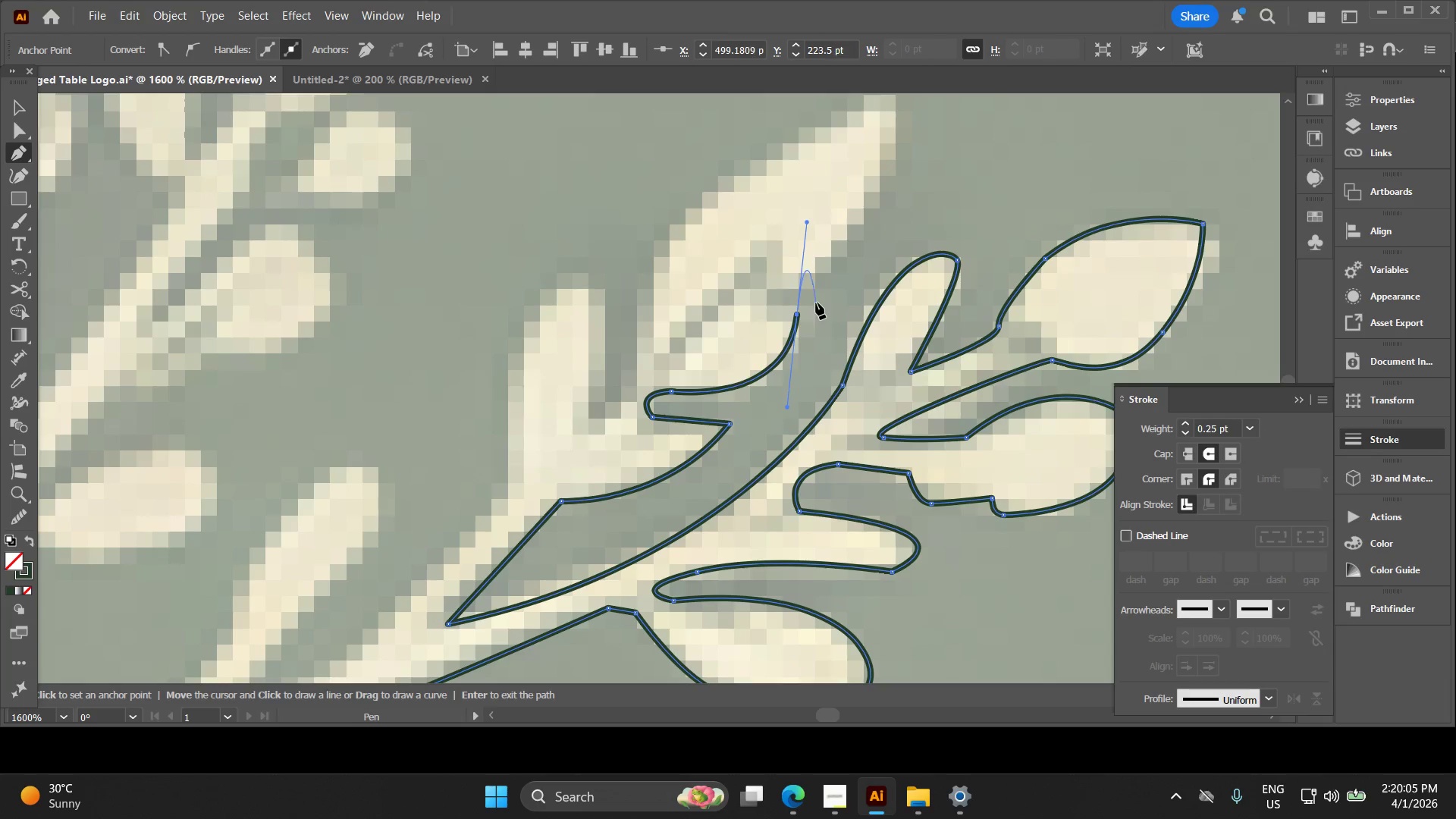 
hold_key(key=Space, duration=0.38)
 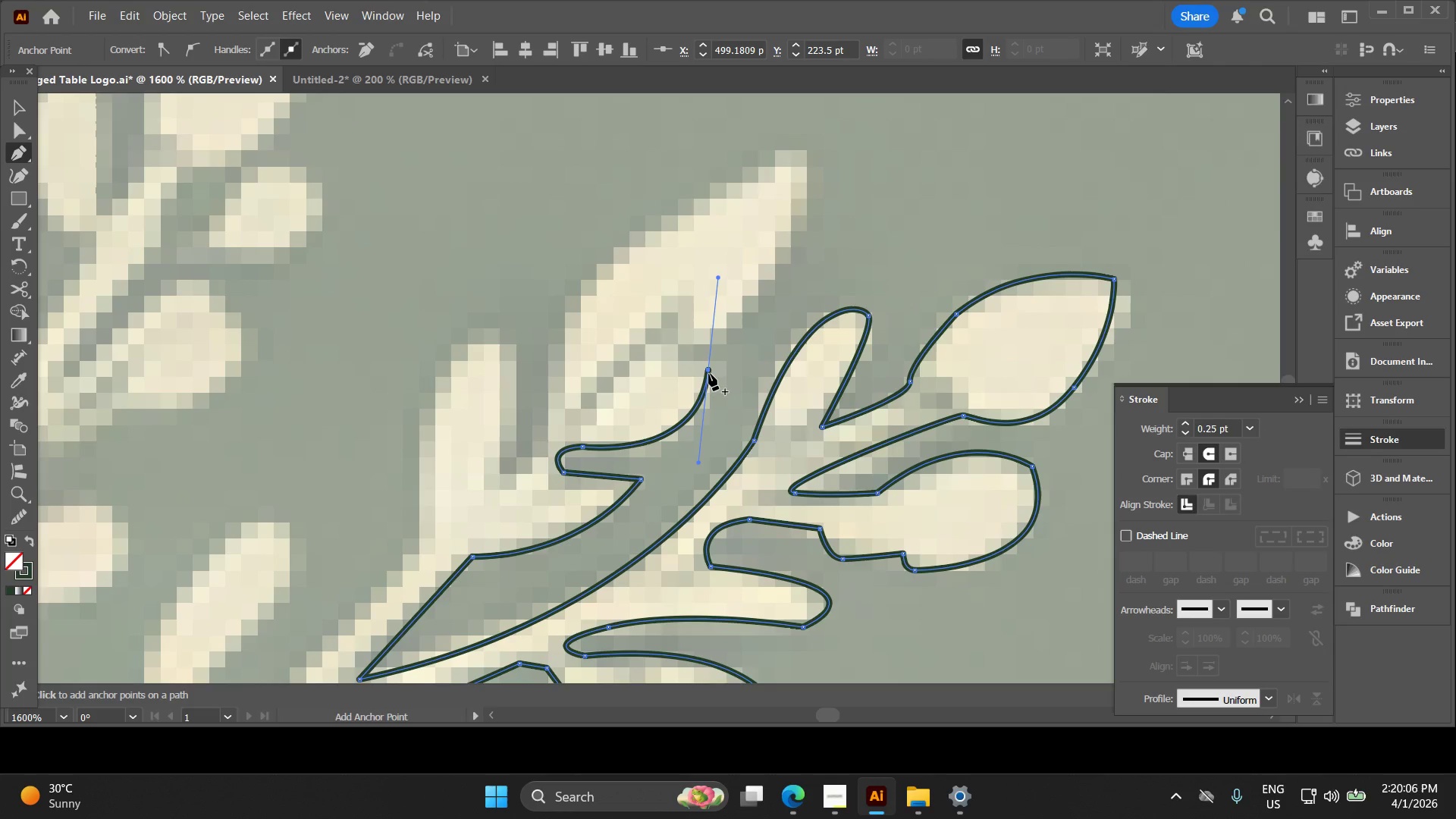 
left_click_drag(start_coordinate=[796, 325], to_coordinate=[708, 381])
 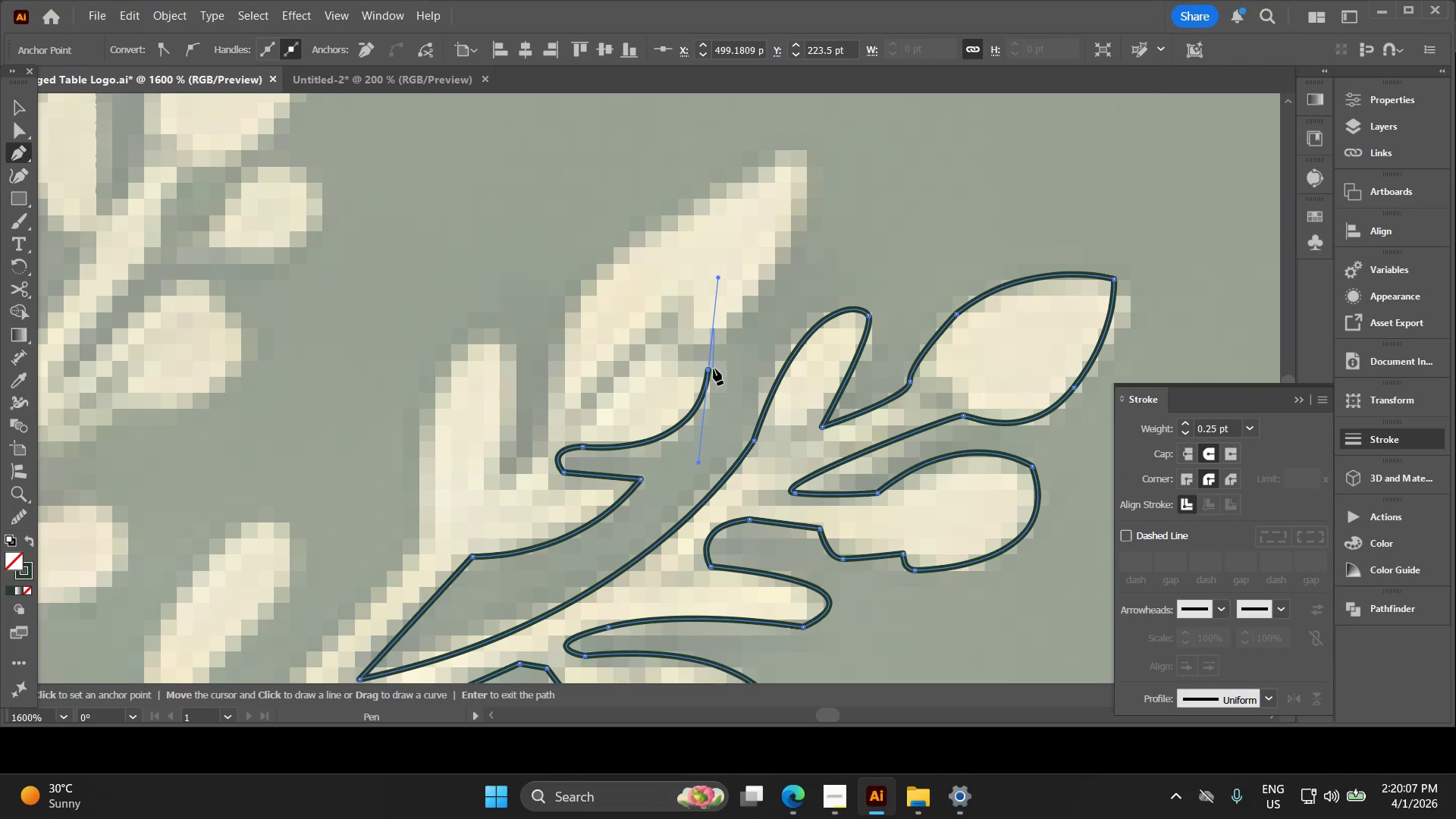 
left_click([705, 369])
 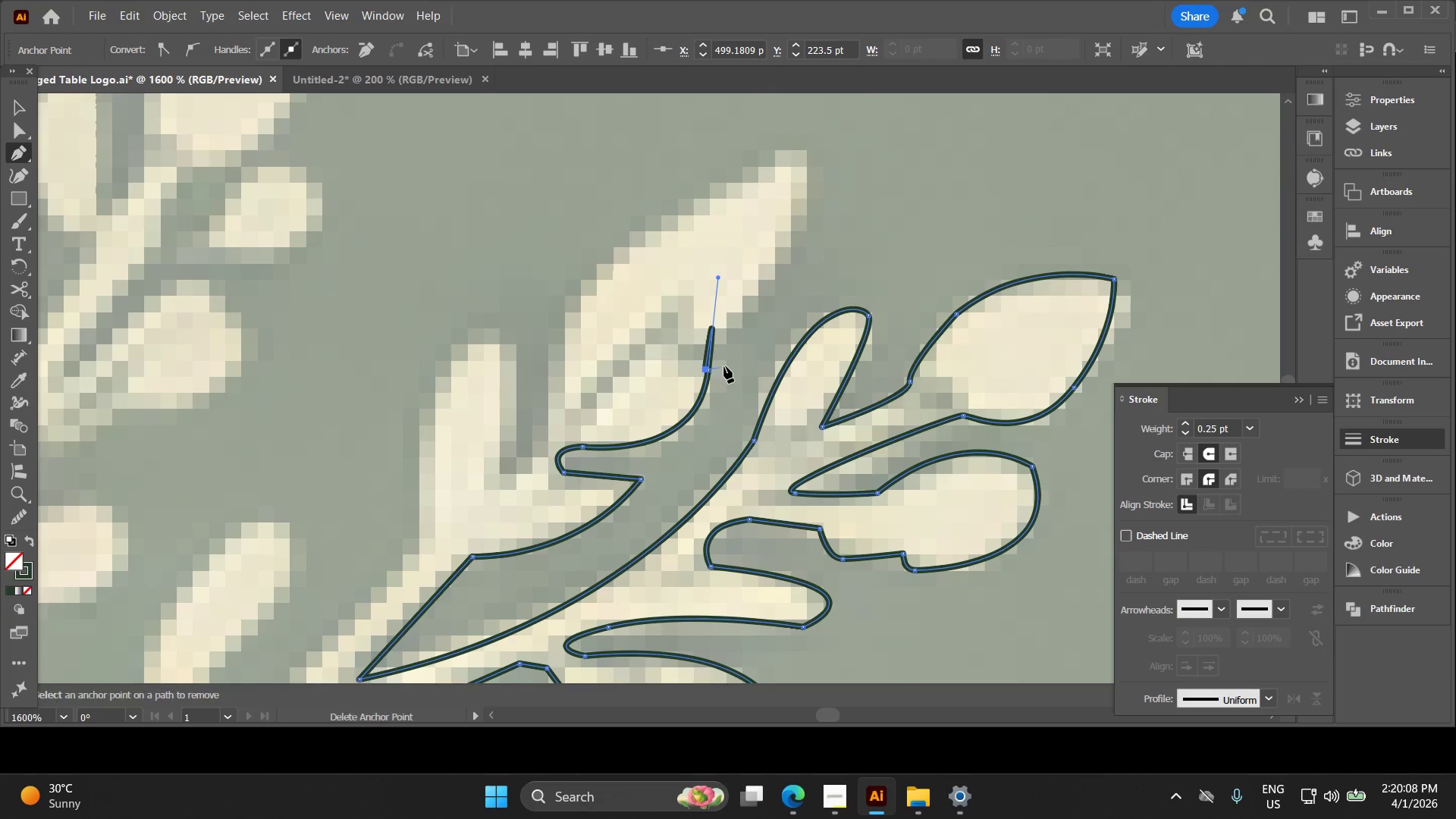 
key(Control+Z)
 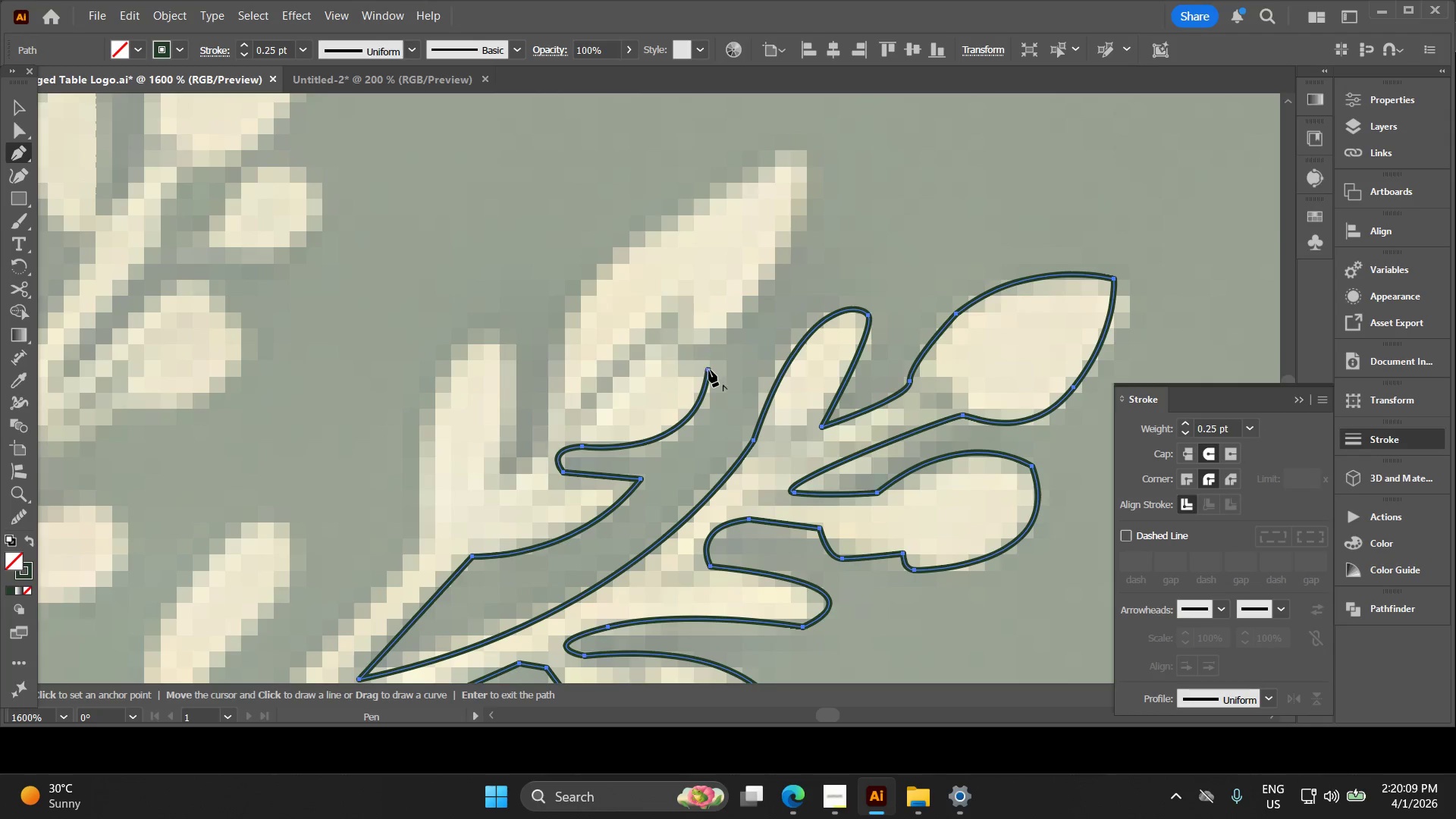 
left_click([708, 371])
 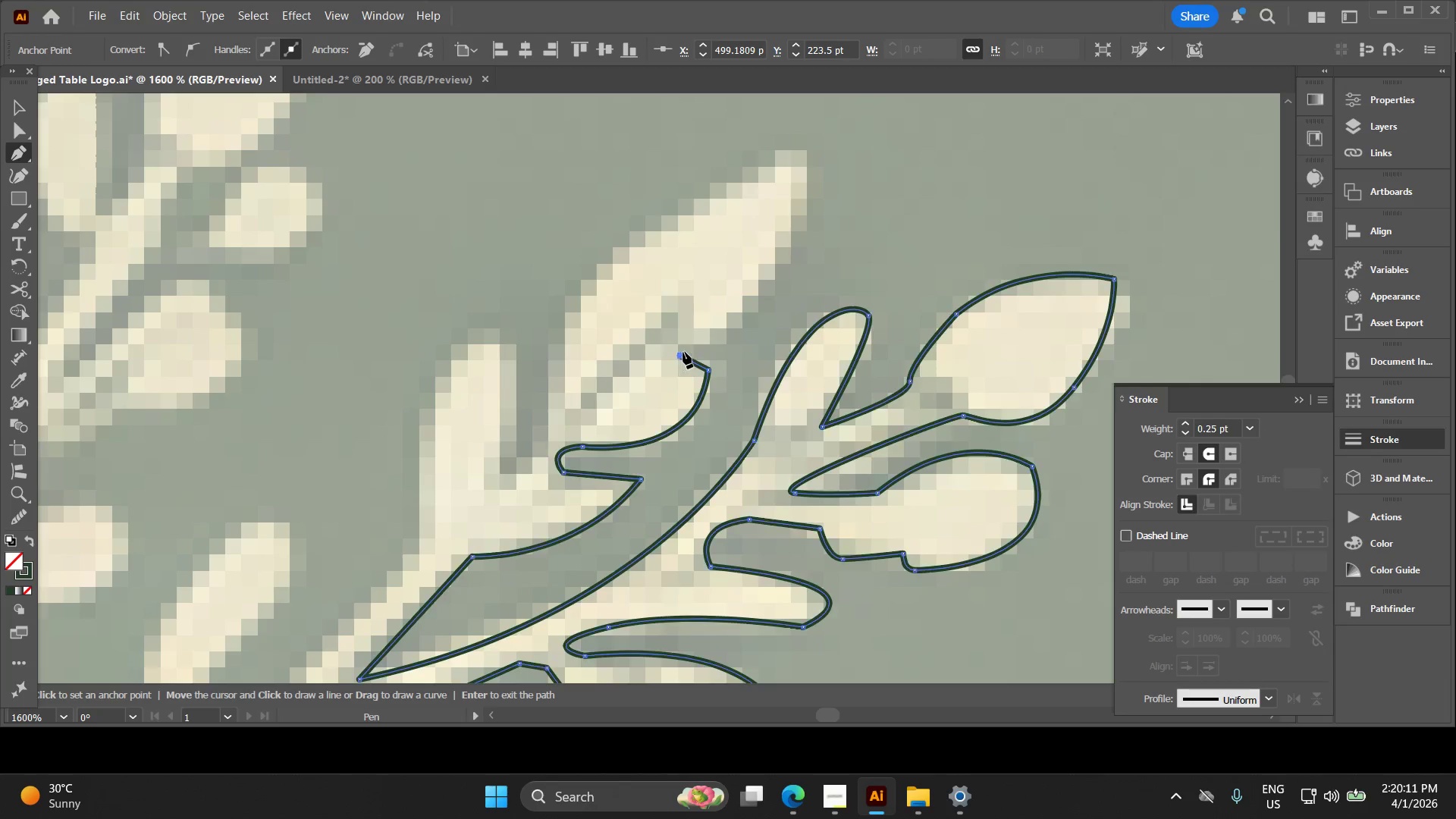 
left_click_drag(start_coordinate=[693, 337], to_coordinate=[708, 342])
 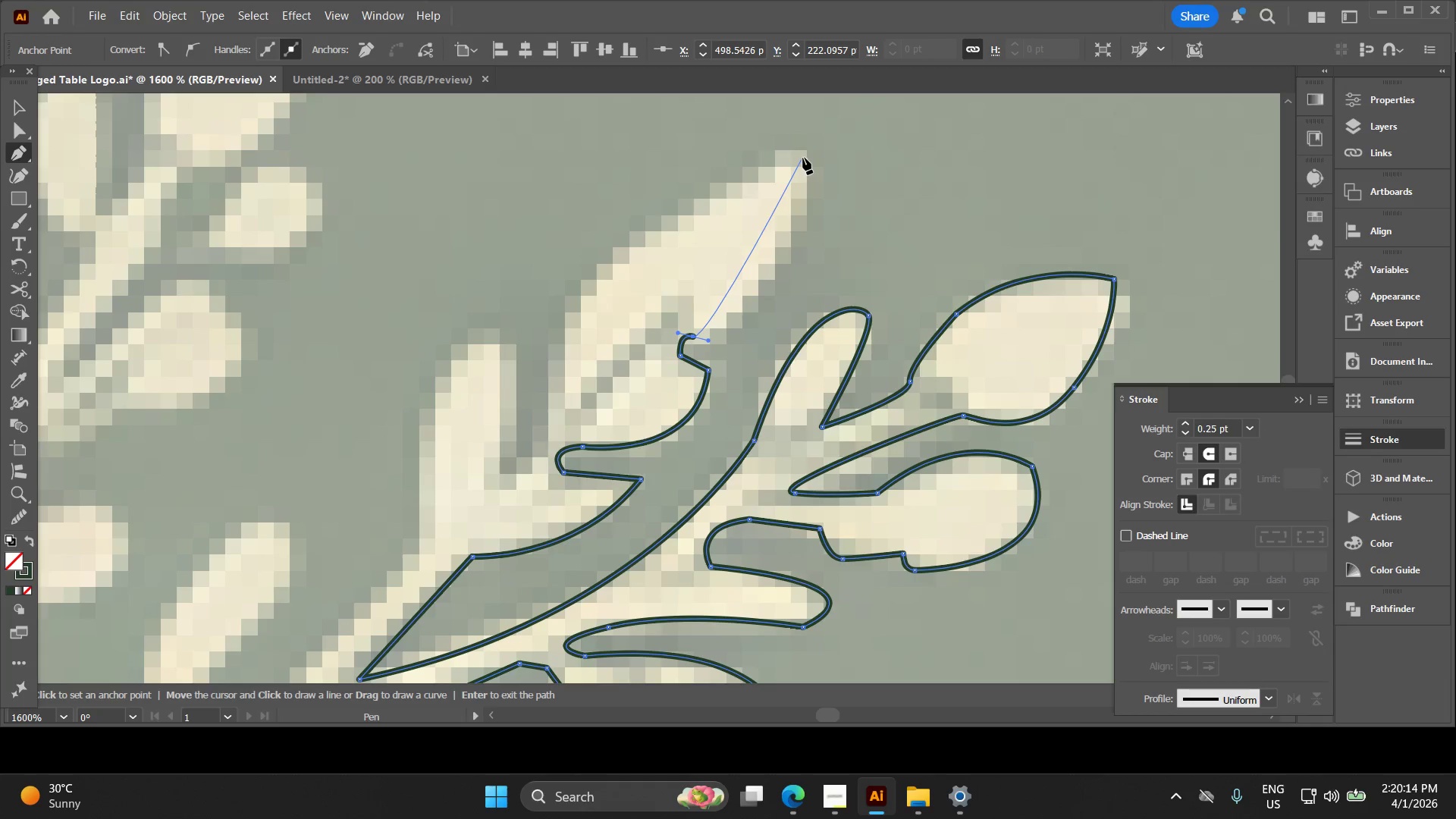 
left_click_drag(start_coordinate=[807, 149], to_coordinate=[629, 171])
 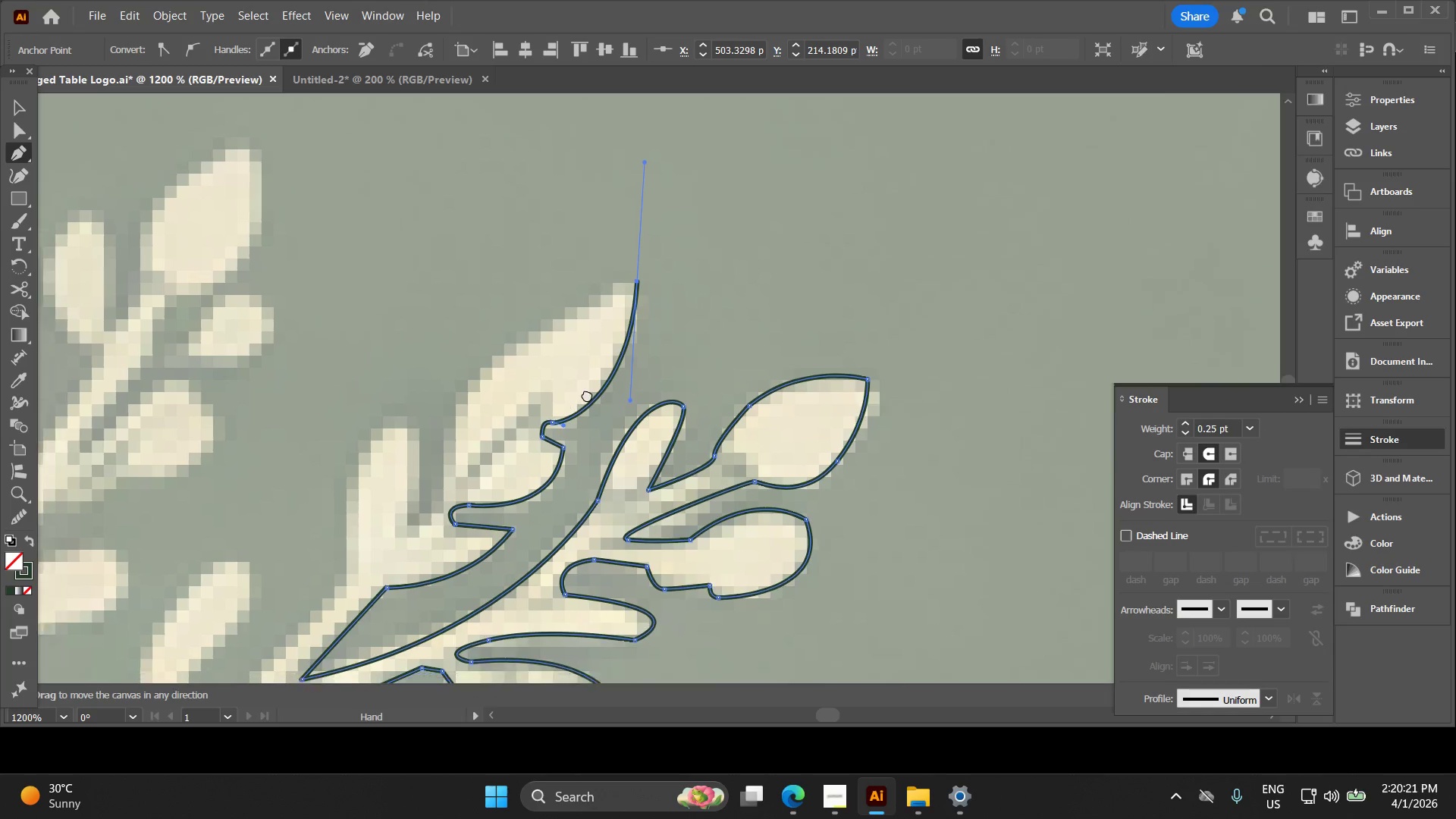 
hold_key(key=AltLeft, duration=0.61)
scroll: coordinate [751, 553], scroll_direction: down, amount: 7.0
 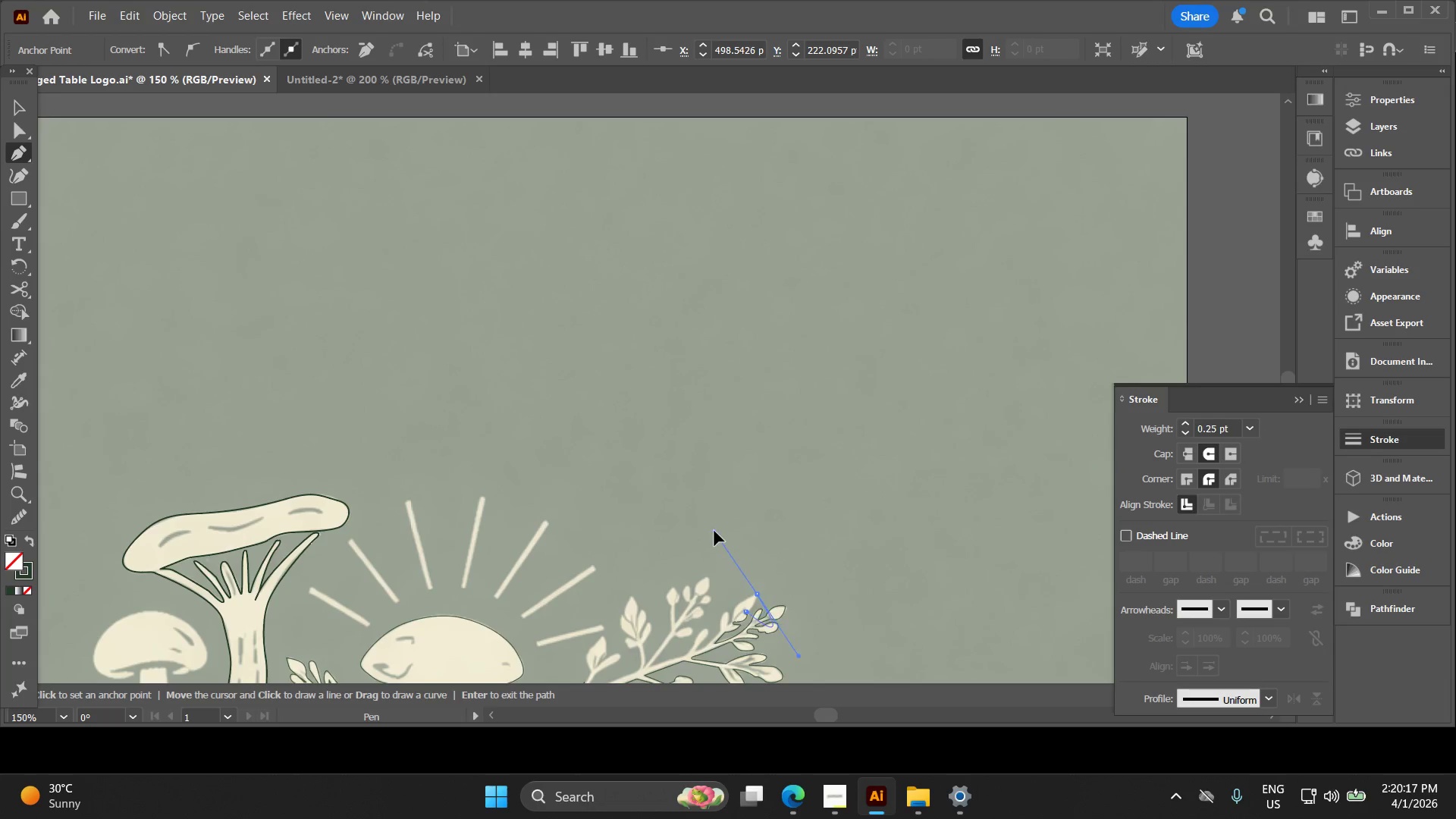 
hold_key(key=AltLeft, duration=1.16)
scroll: coordinate [774, 604], scroll_direction: up, amount: 6.0
 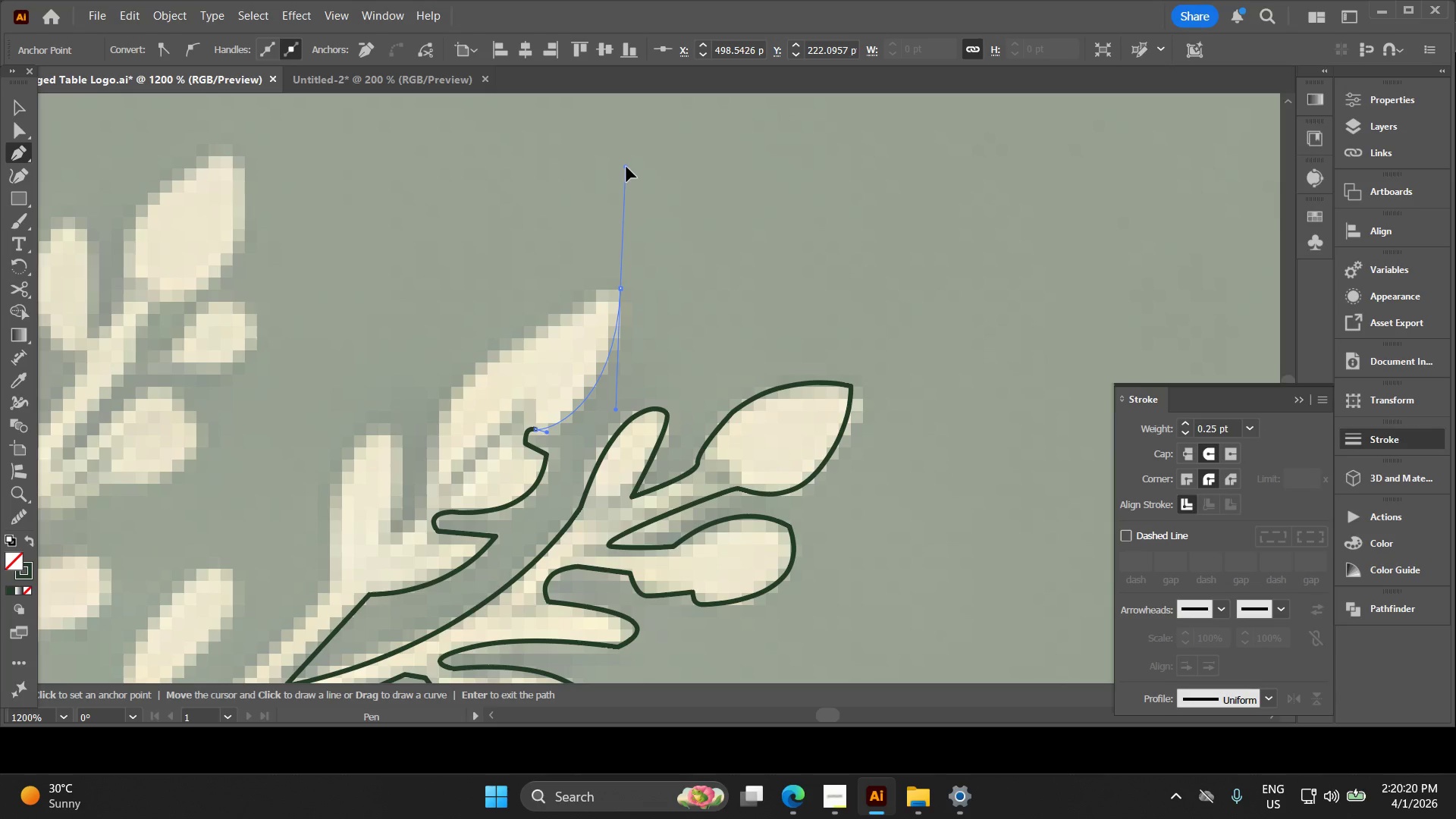 
hold_key(key=Space, duration=0.56)
 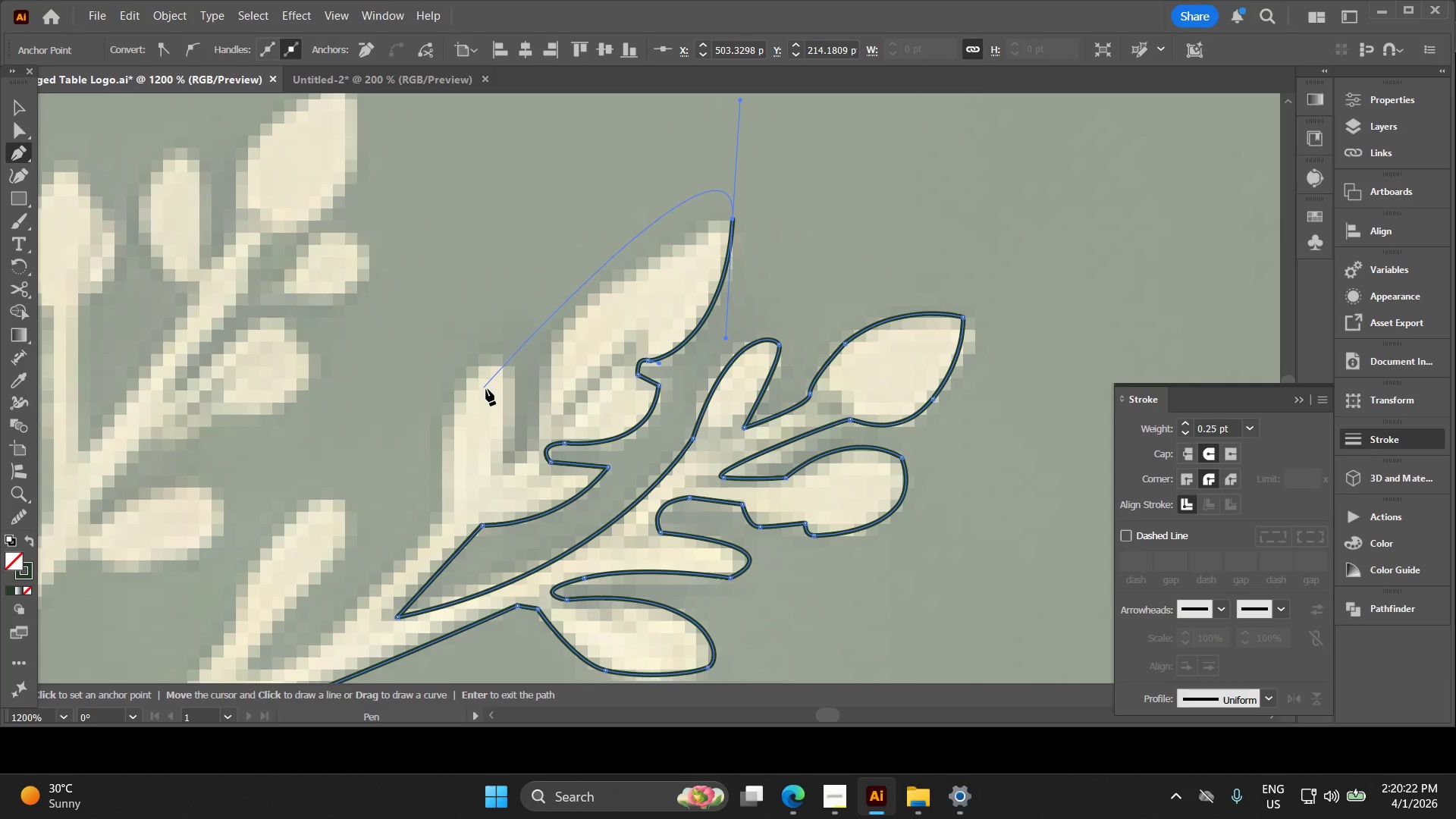 
left_click_drag(start_coordinate=[562, 406], to_coordinate=[675, 334])
 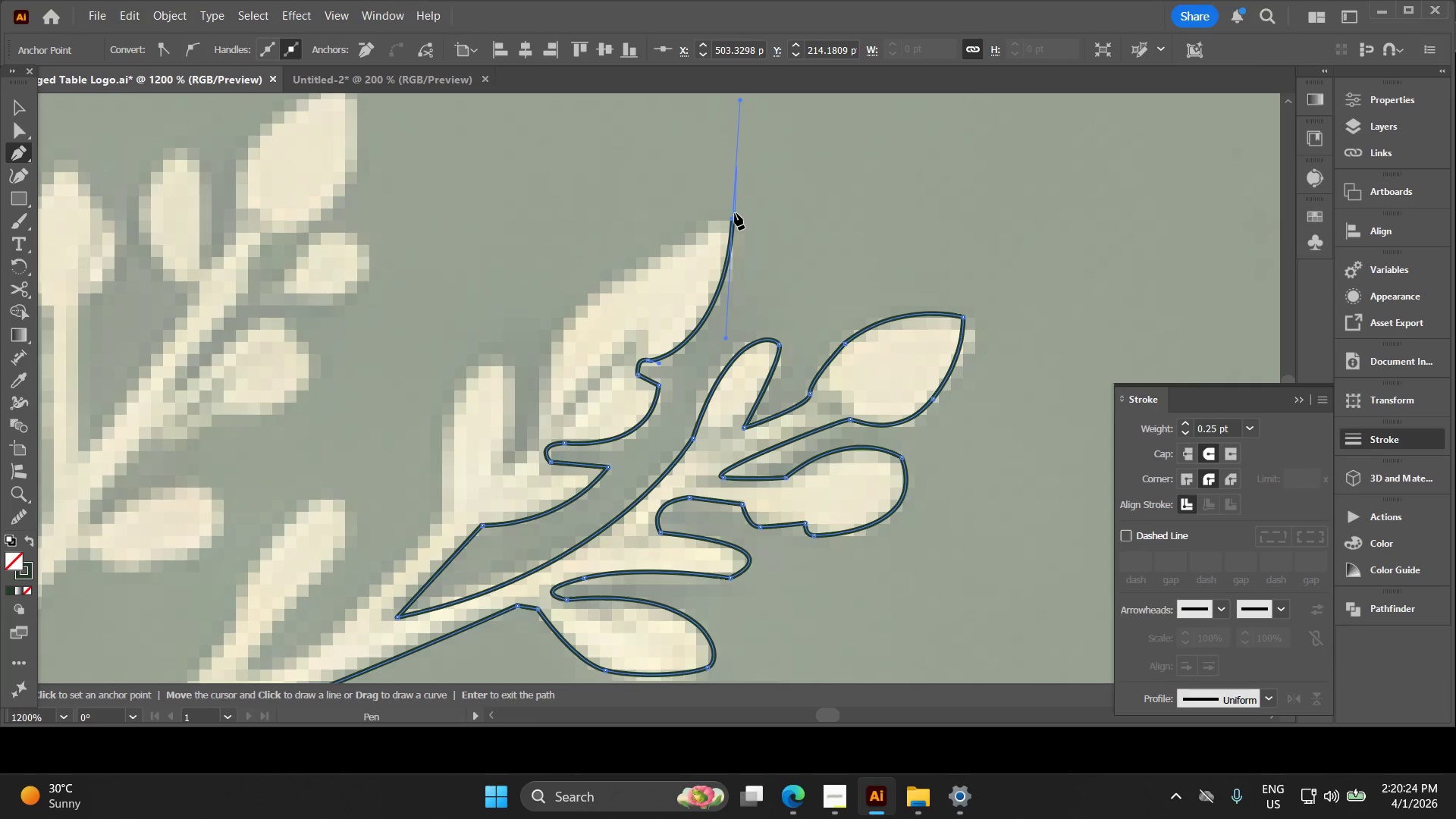 
left_click([732, 220])
 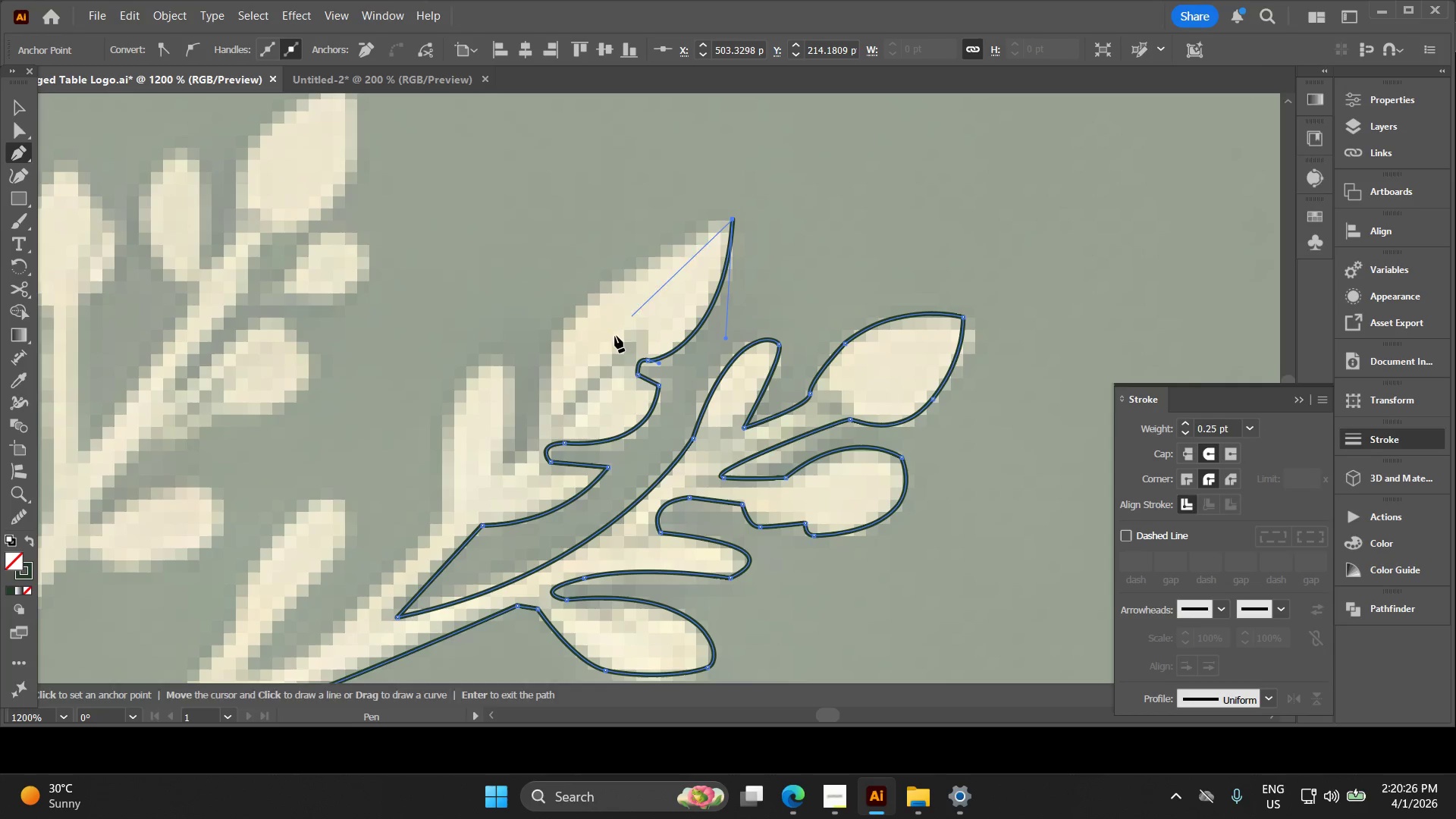 
hold_key(key=Space, duration=0.39)
 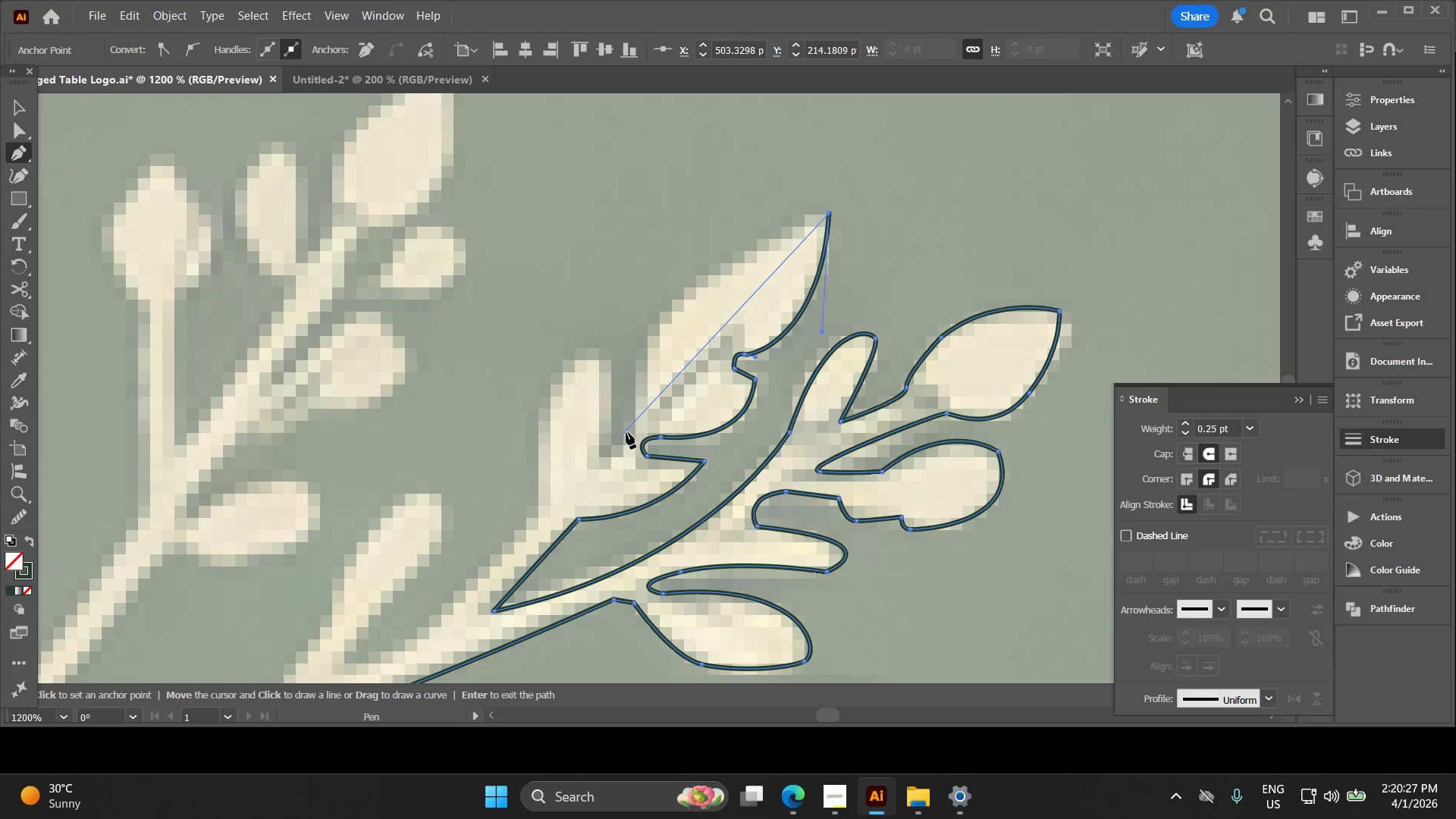 
left_click_drag(start_coordinate=[596, 359], to_coordinate=[693, 353])
 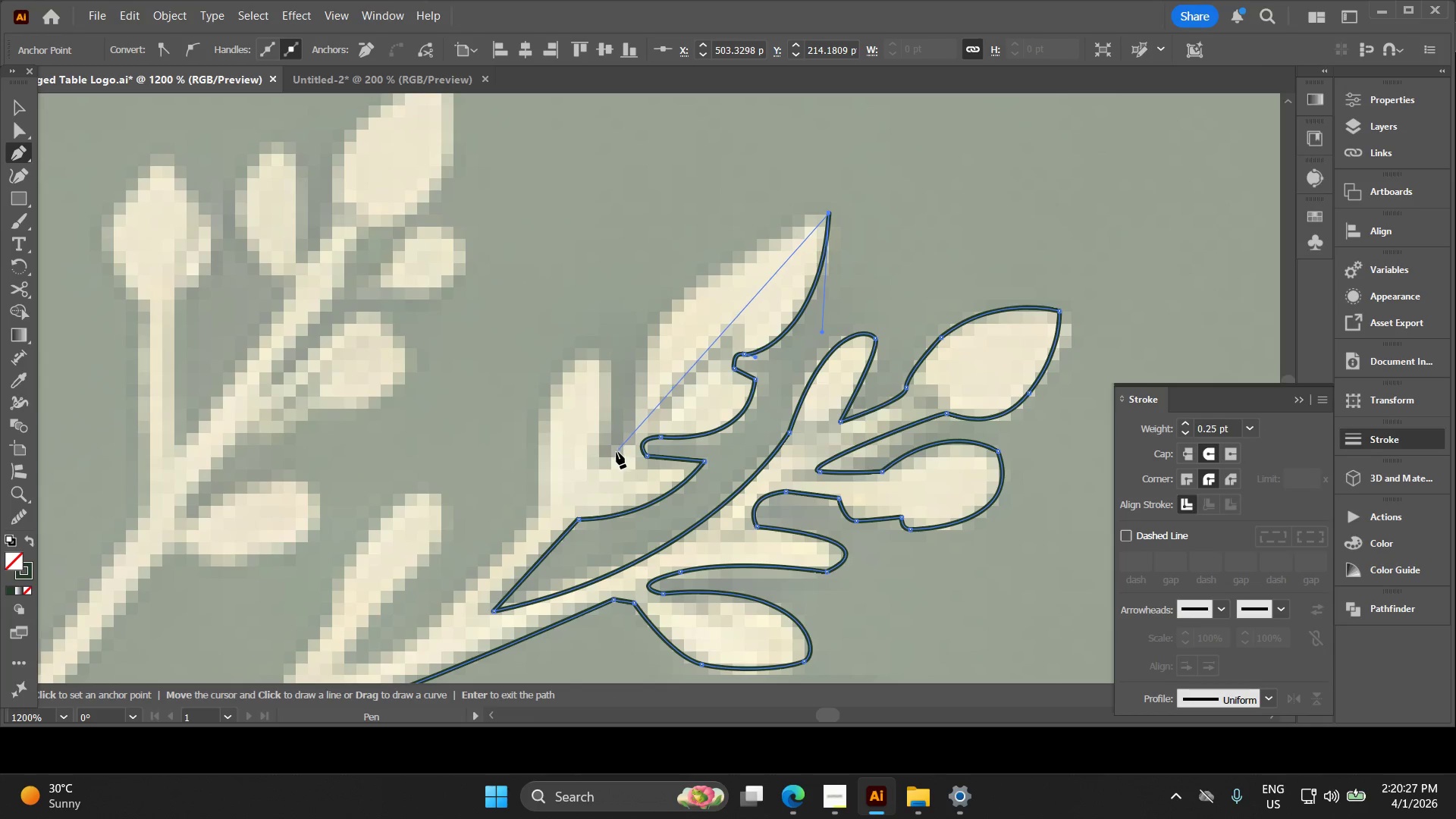 
left_click_drag(start_coordinate=[615, 452], to_coordinate=[604, 636])
 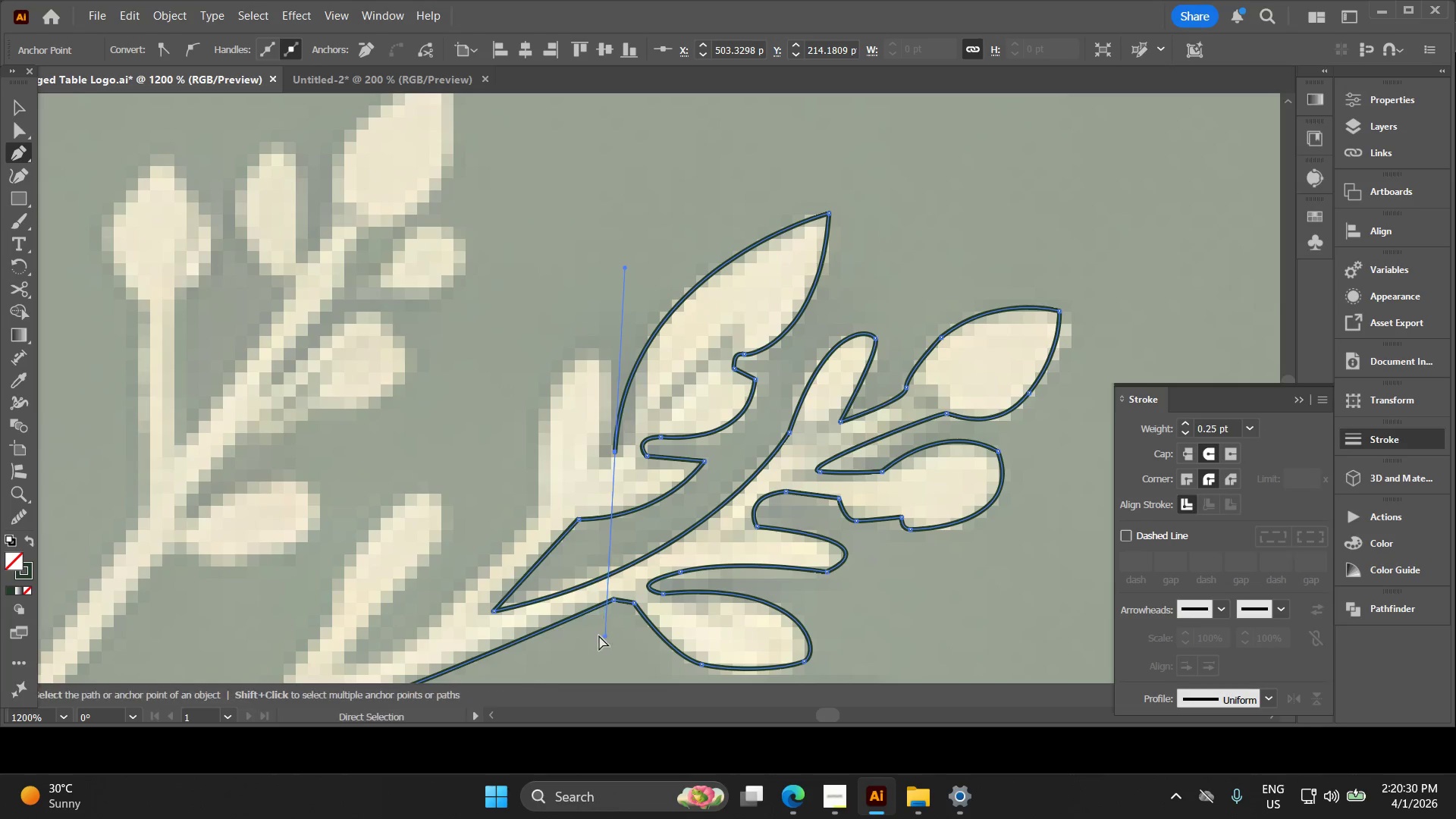 
key(Control+Z)
 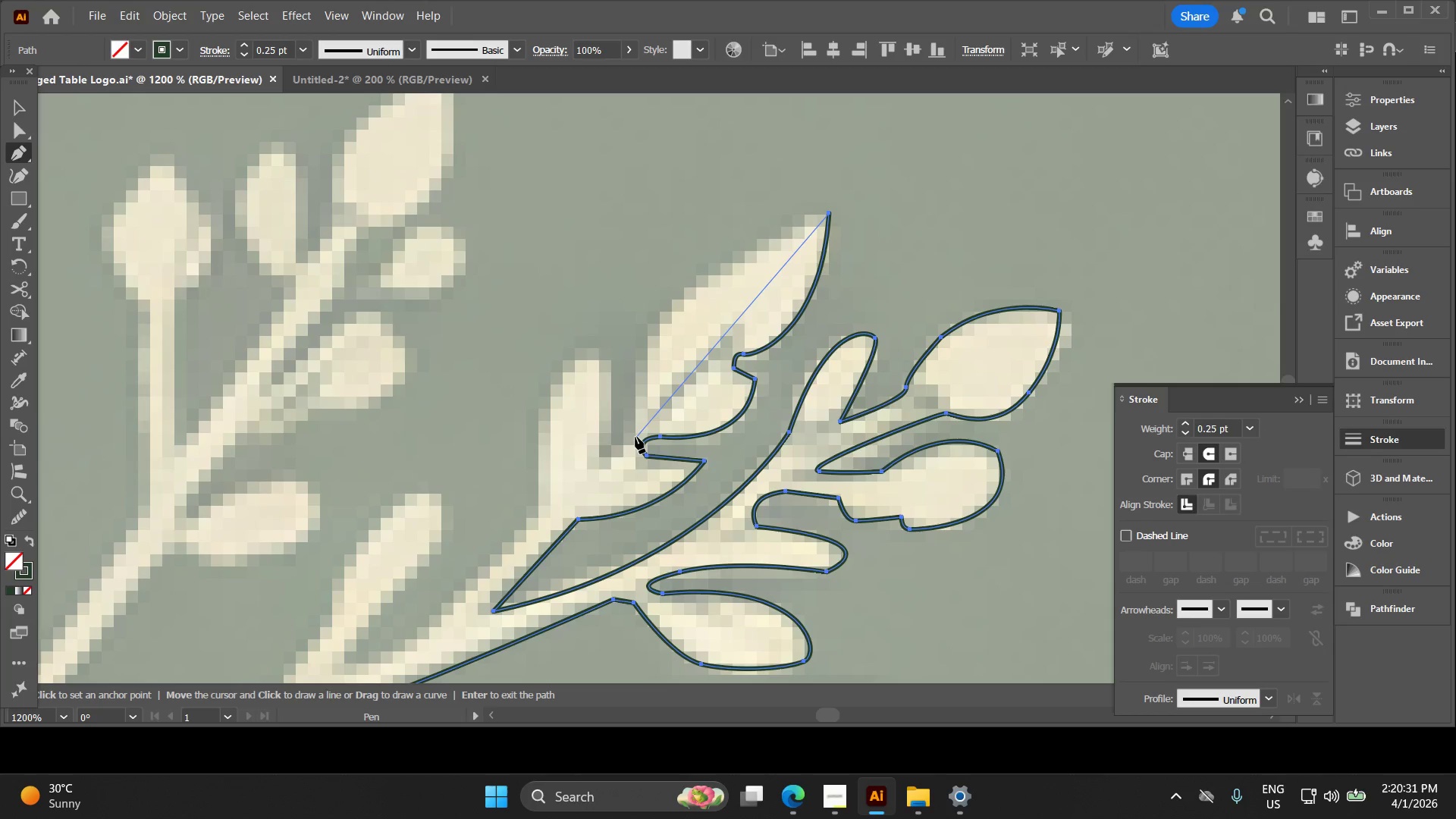 
left_click_drag(start_coordinate=[635, 437], to_coordinate=[657, 608])
 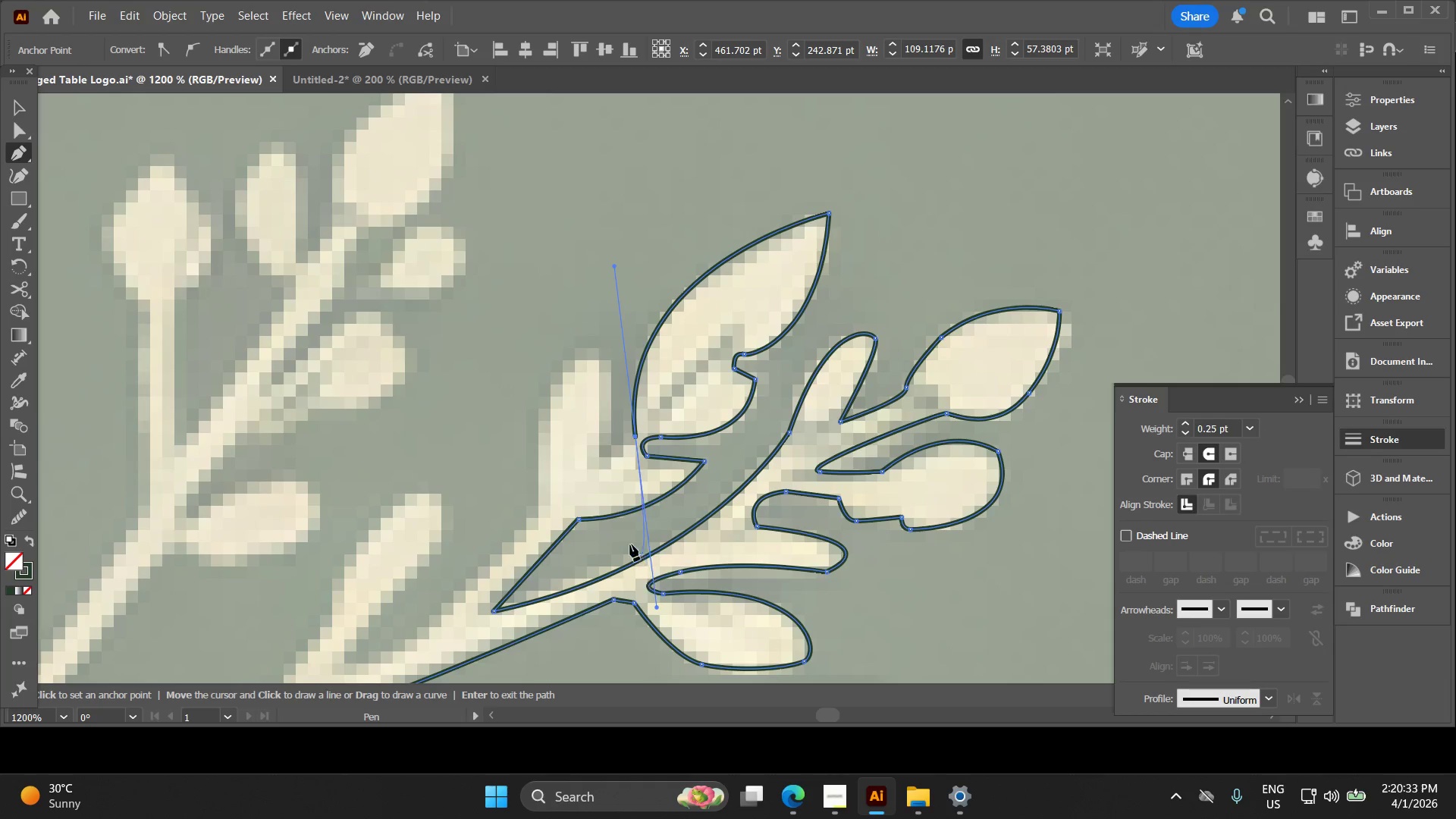 
hold_key(key=Space, duration=0.39)
 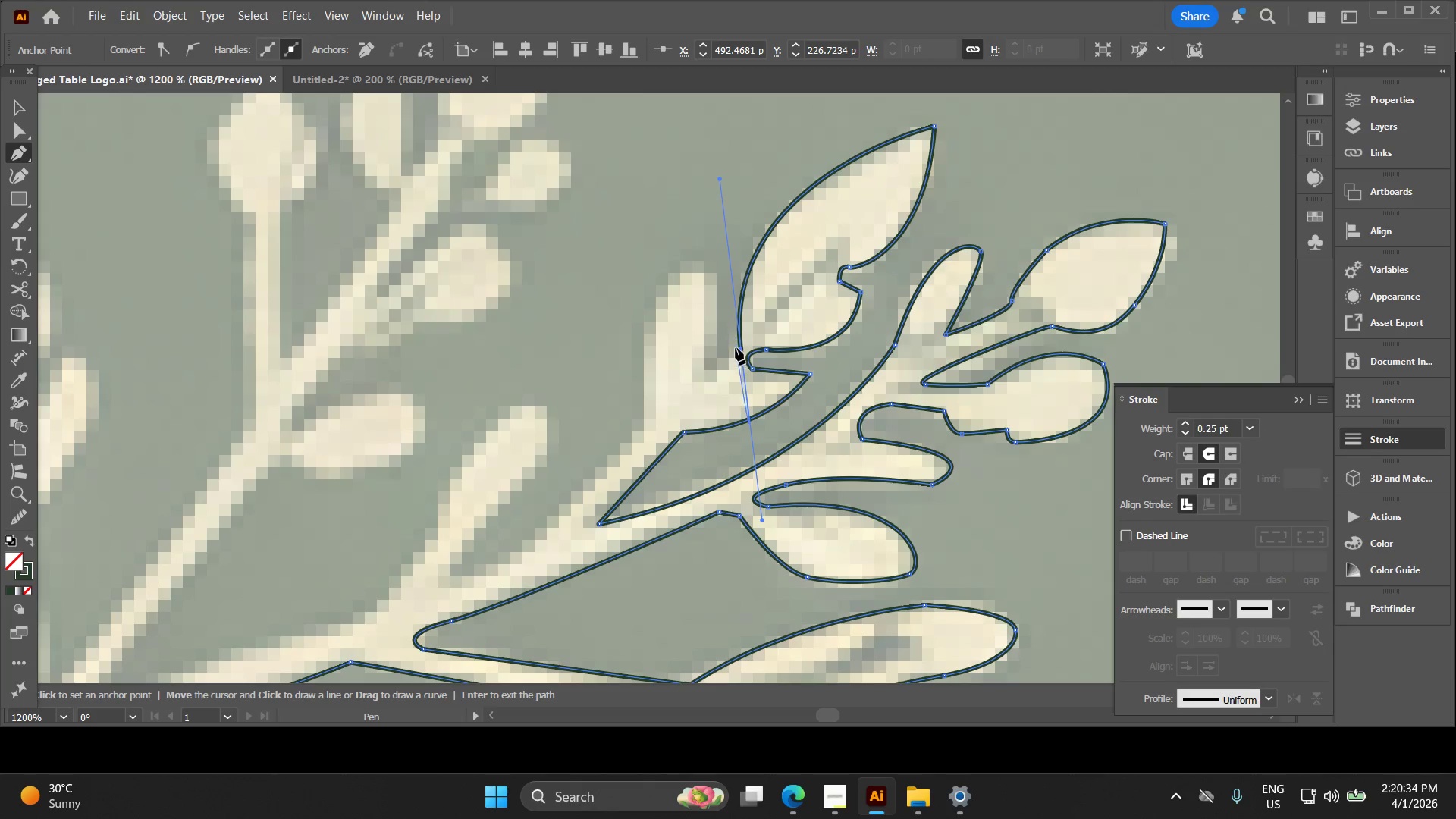 
left_click_drag(start_coordinate=[630, 541], to_coordinate=[738, 450])
 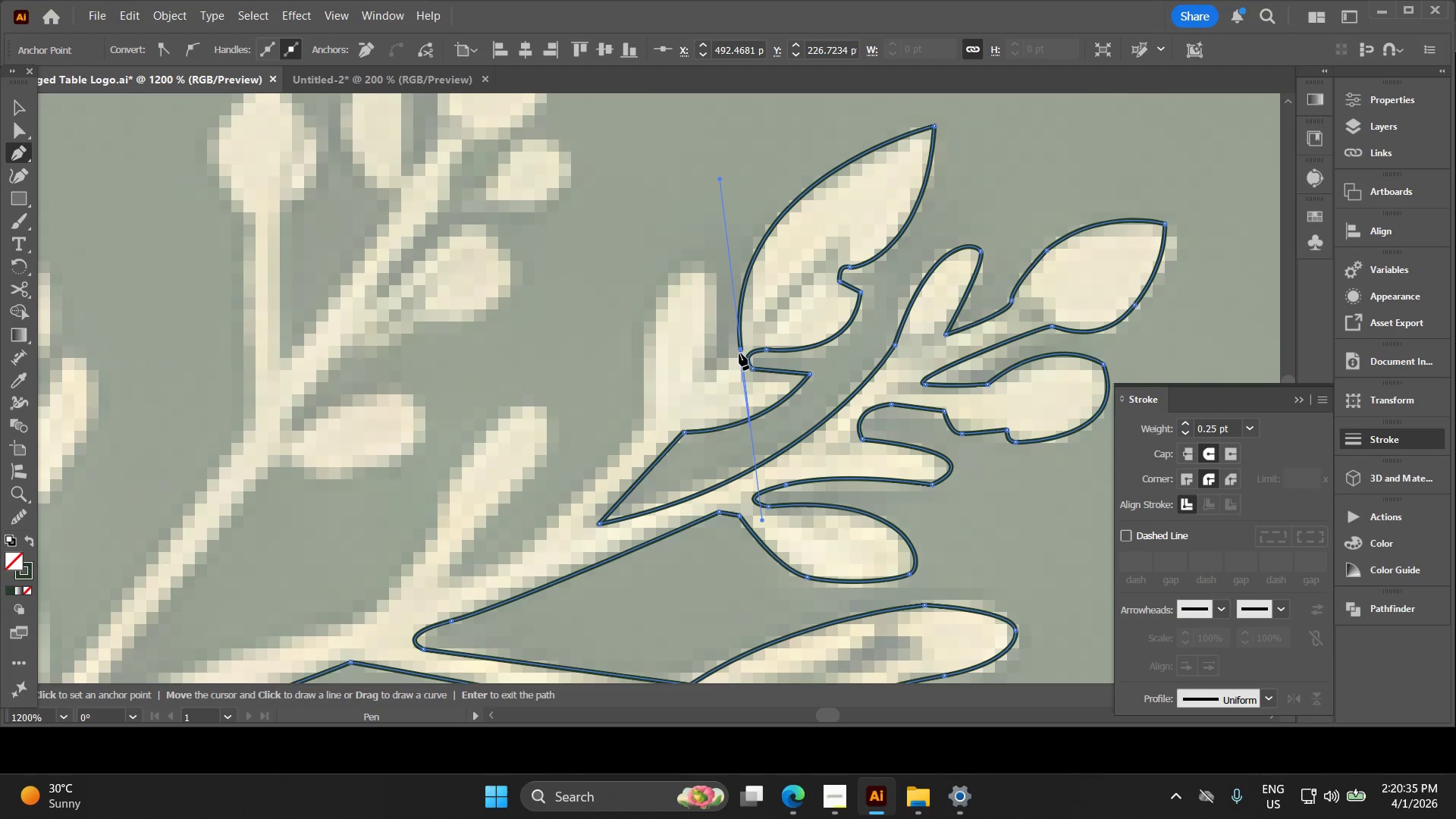 
left_click([743, 349])
 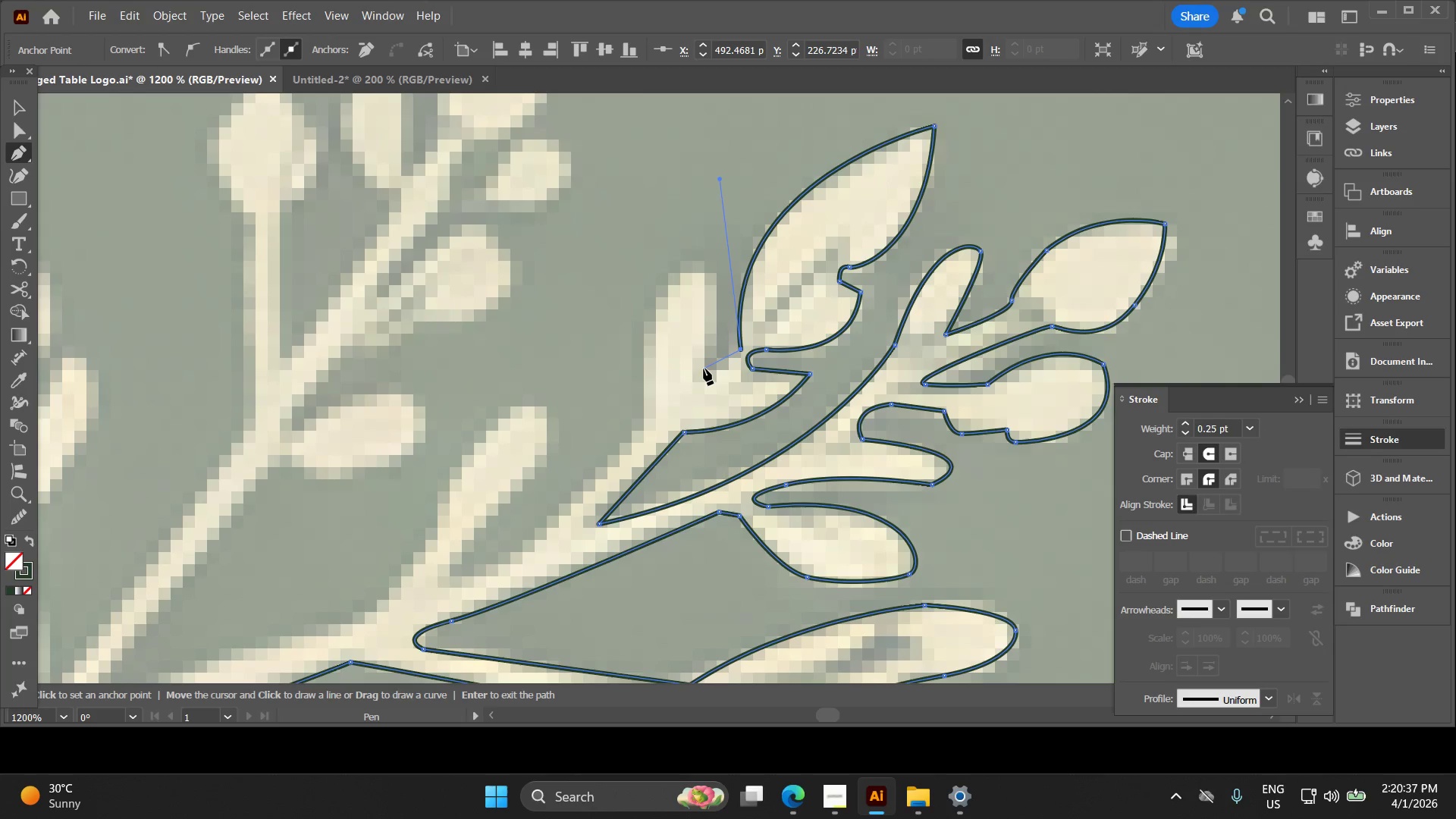 
left_click_drag(start_coordinate=[706, 359], to_coordinate=[687, 329])
 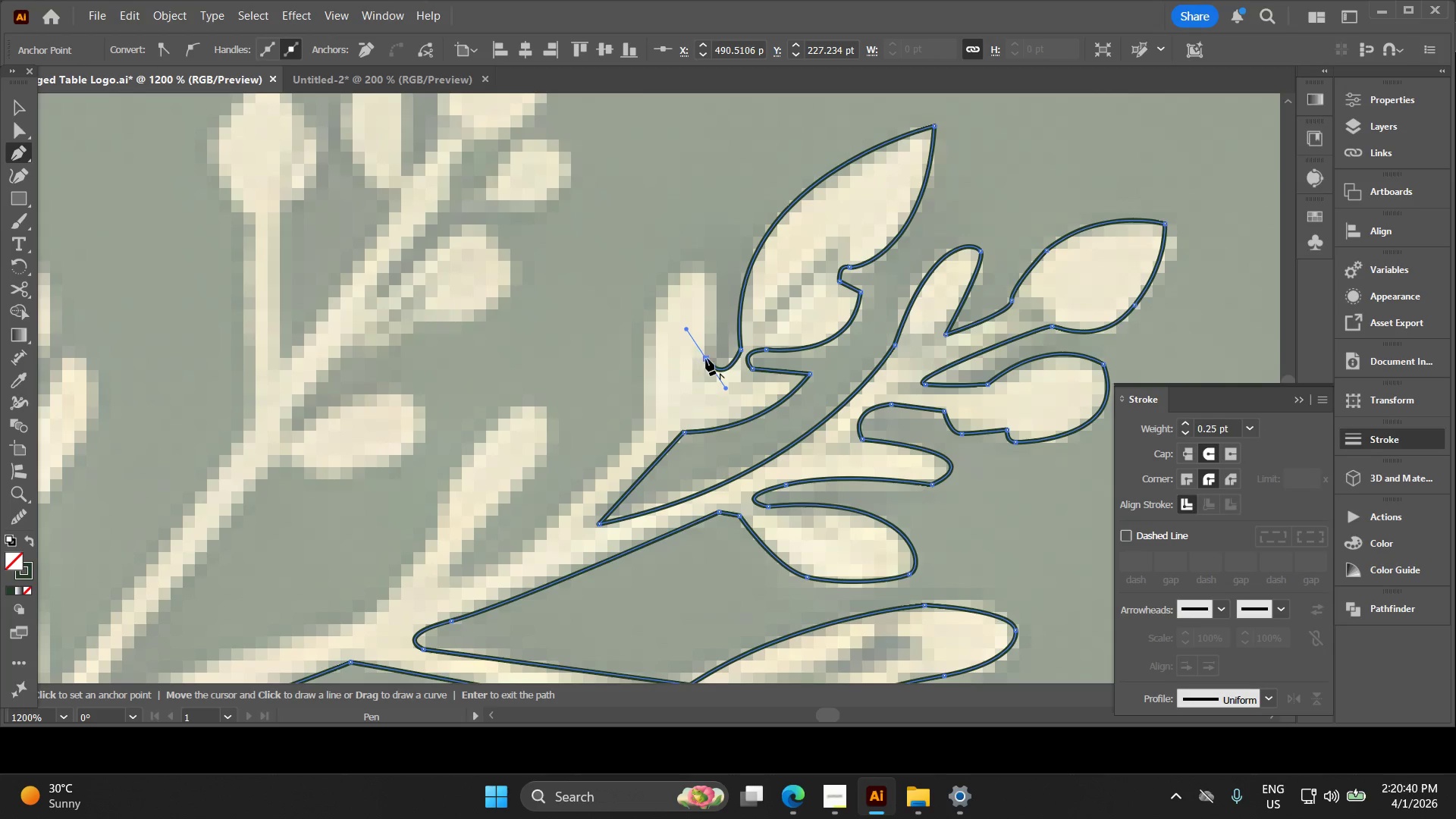 
left_click([706, 359])
 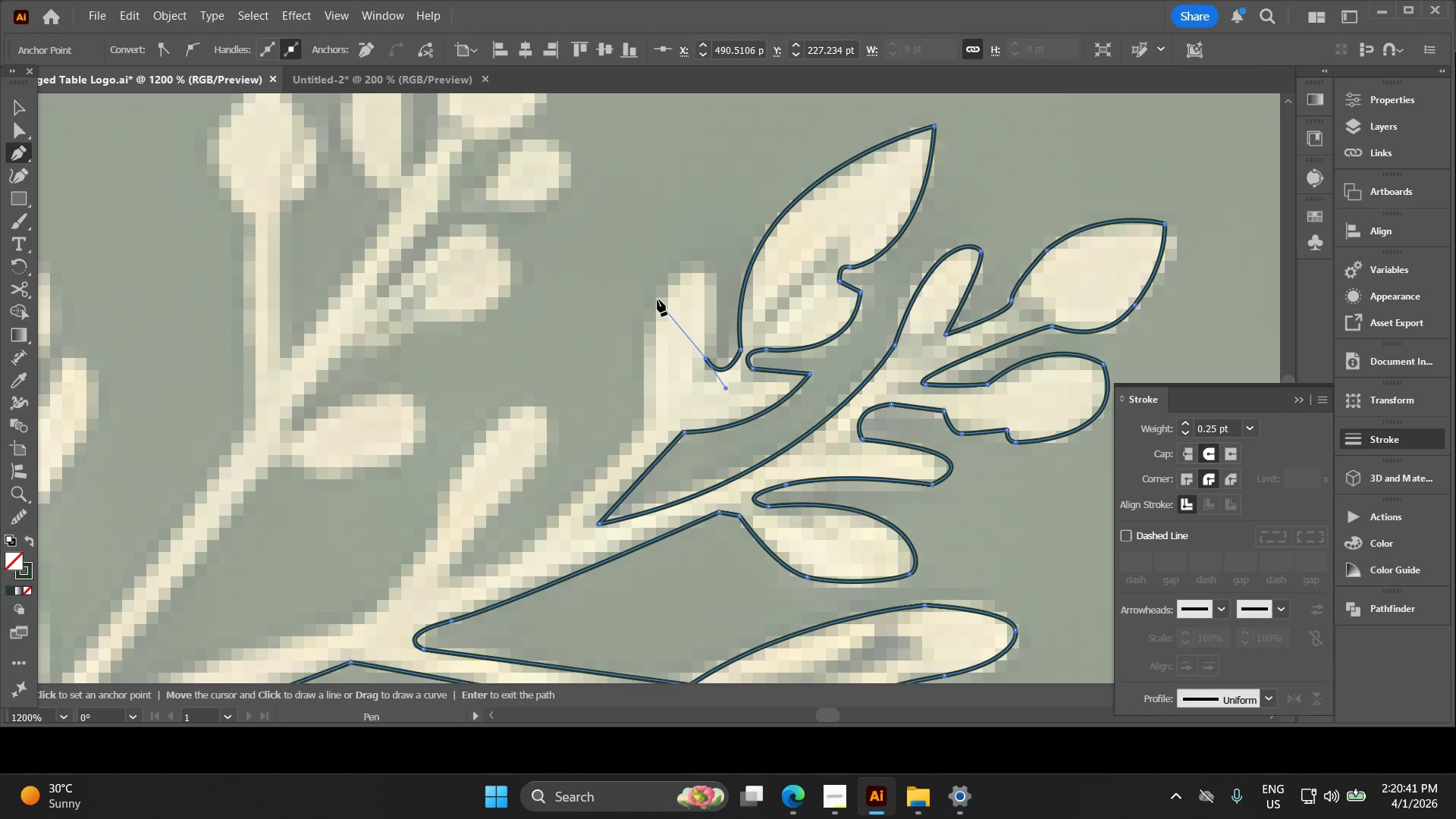 
left_click_drag(start_coordinate=[657, 295], to_coordinate=[576, 408])
 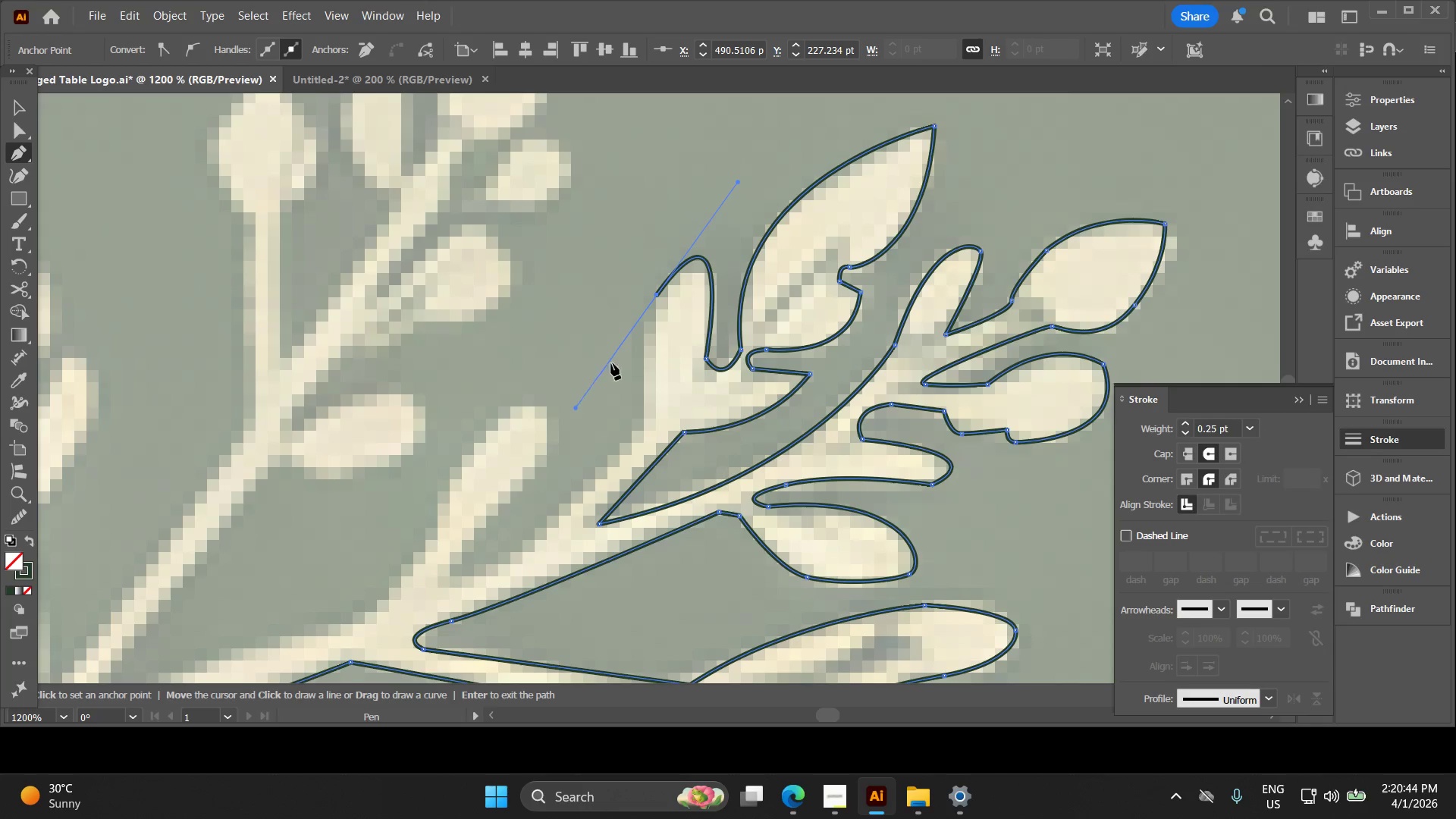 
hold_key(key=Space, duration=0.42)
 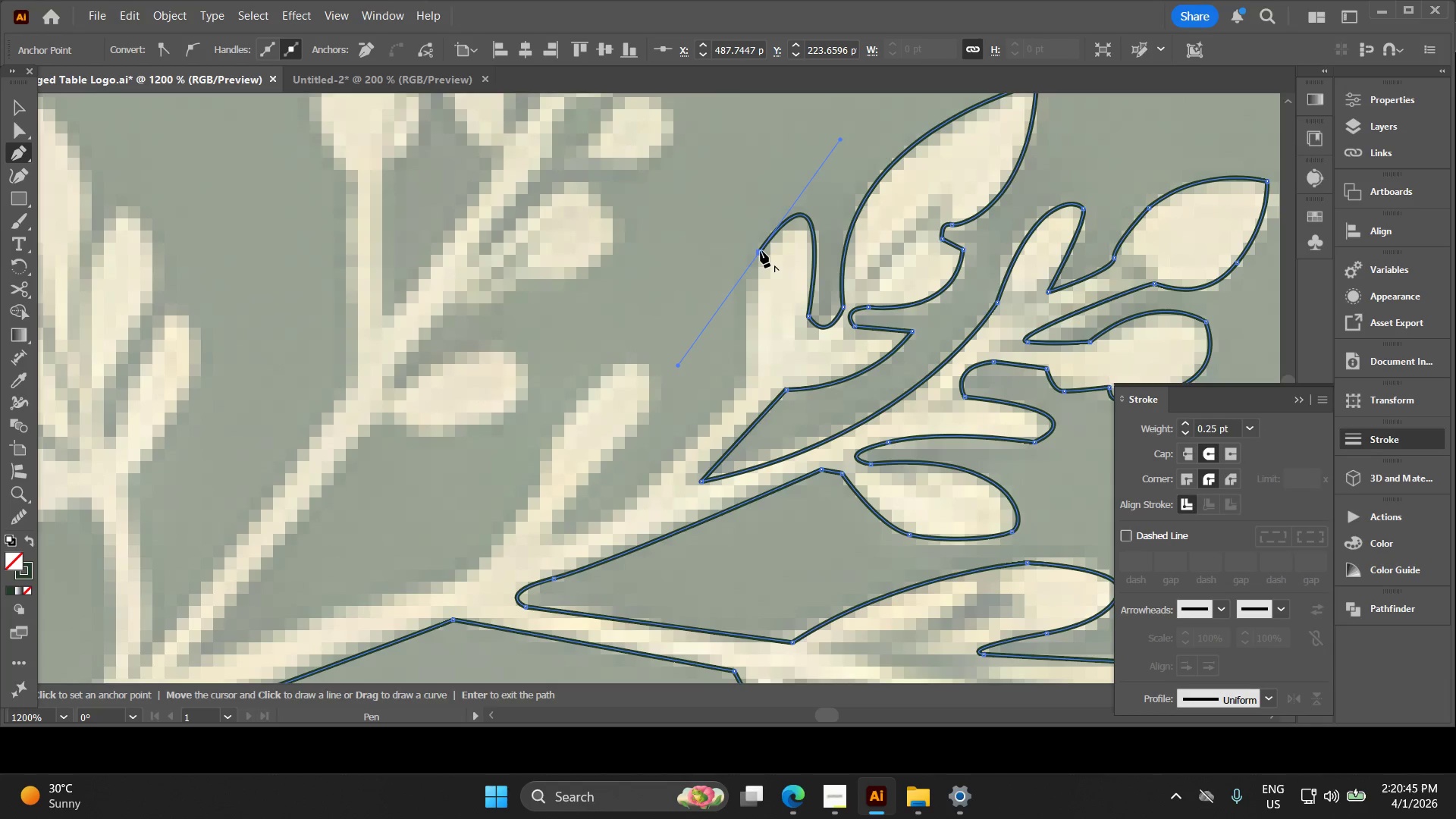 
left_click_drag(start_coordinate=[632, 373], to_coordinate=[736, 330])
 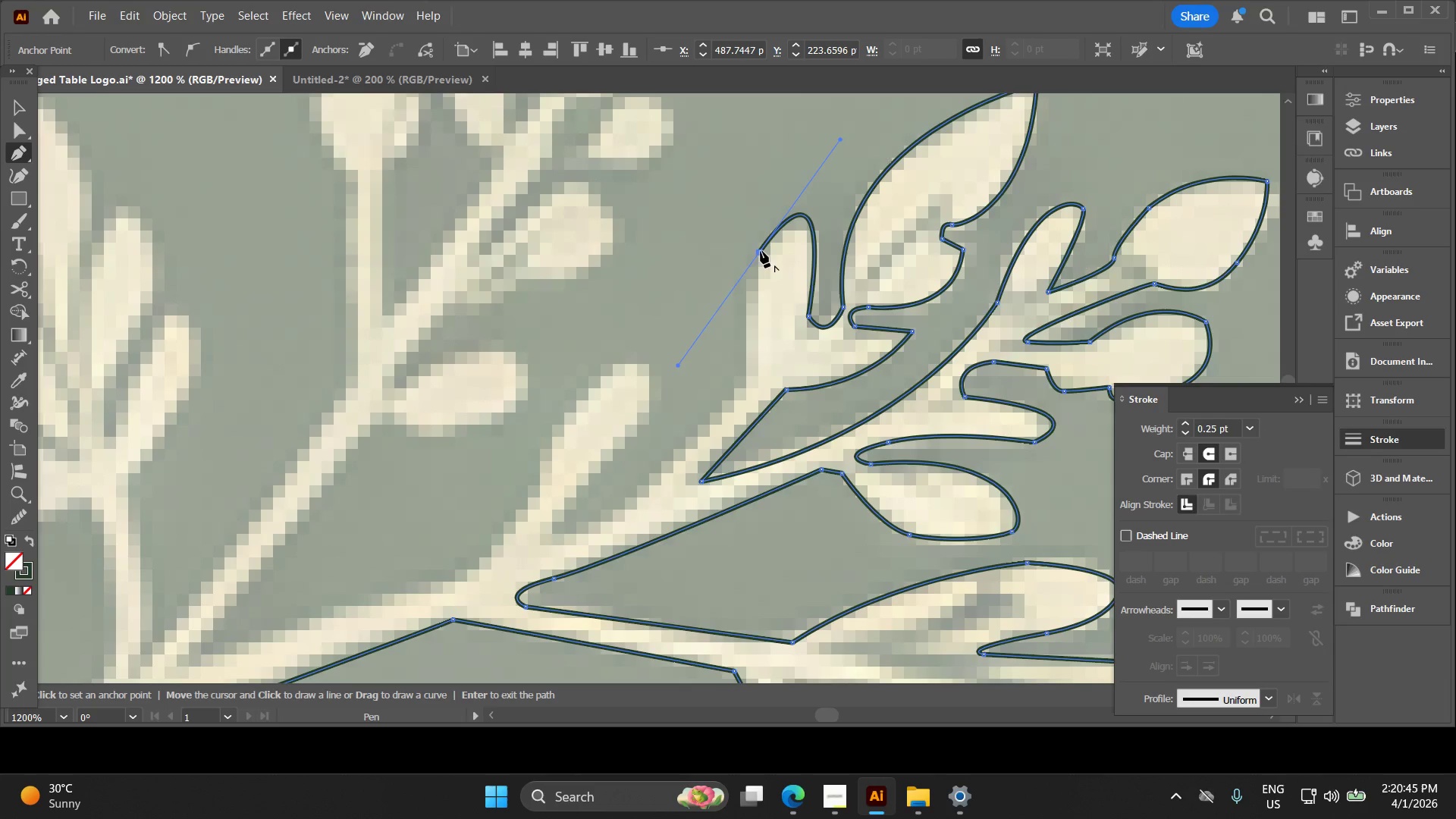 
left_click([761, 251])
 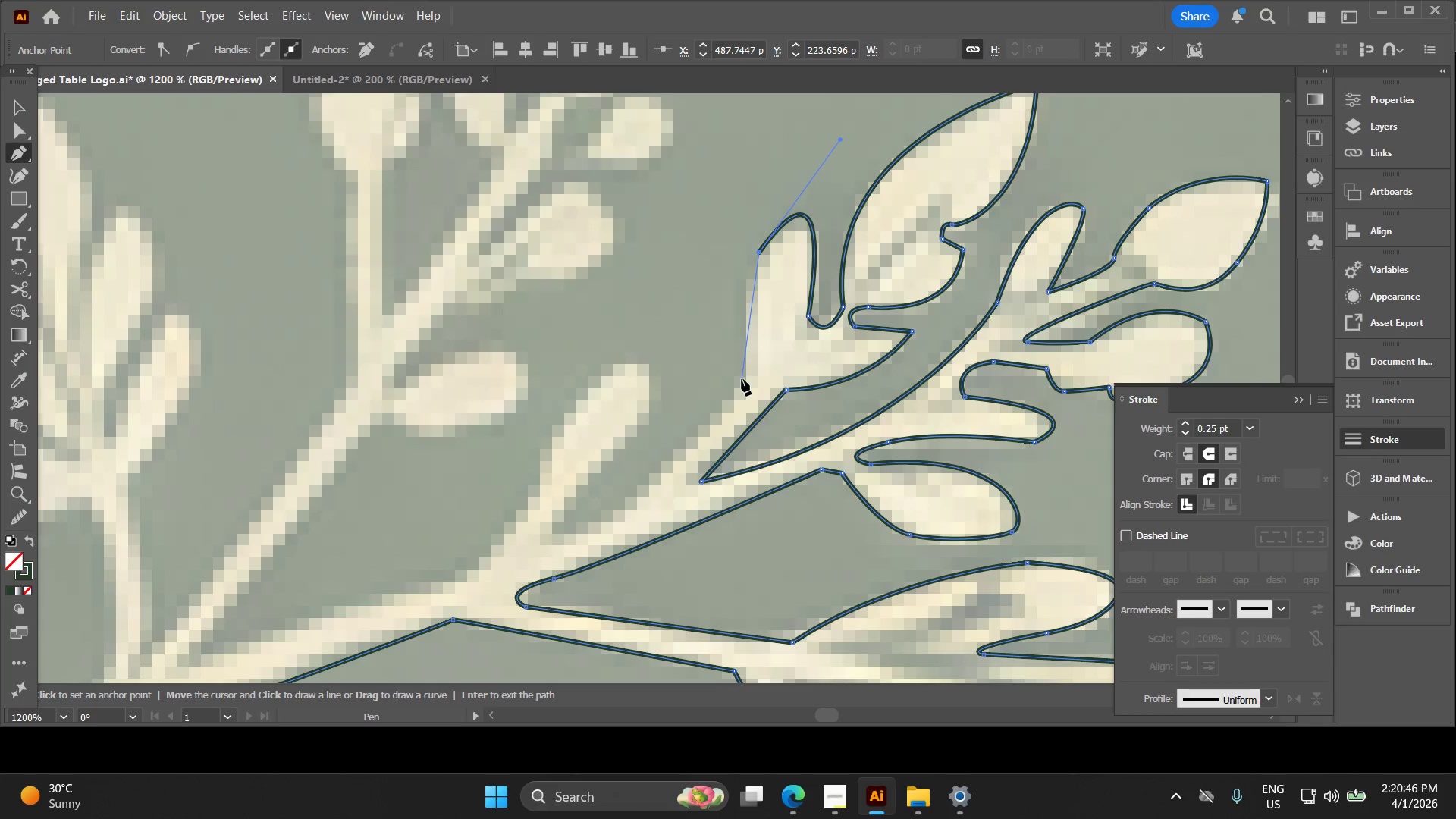 
left_click_drag(start_coordinate=[742, 379], to_coordinate=[743, 475])
 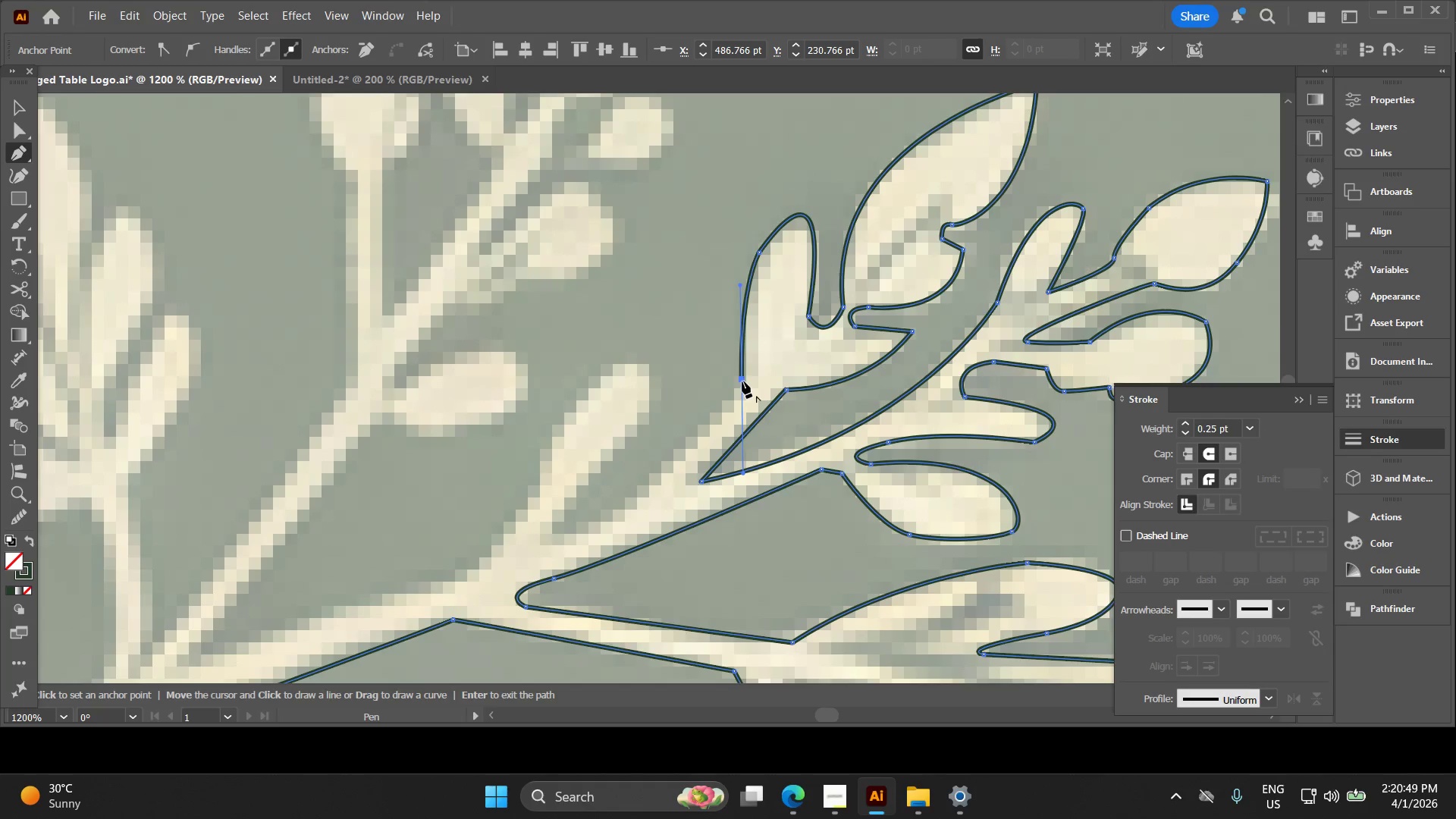 
left_click([743, 381])
 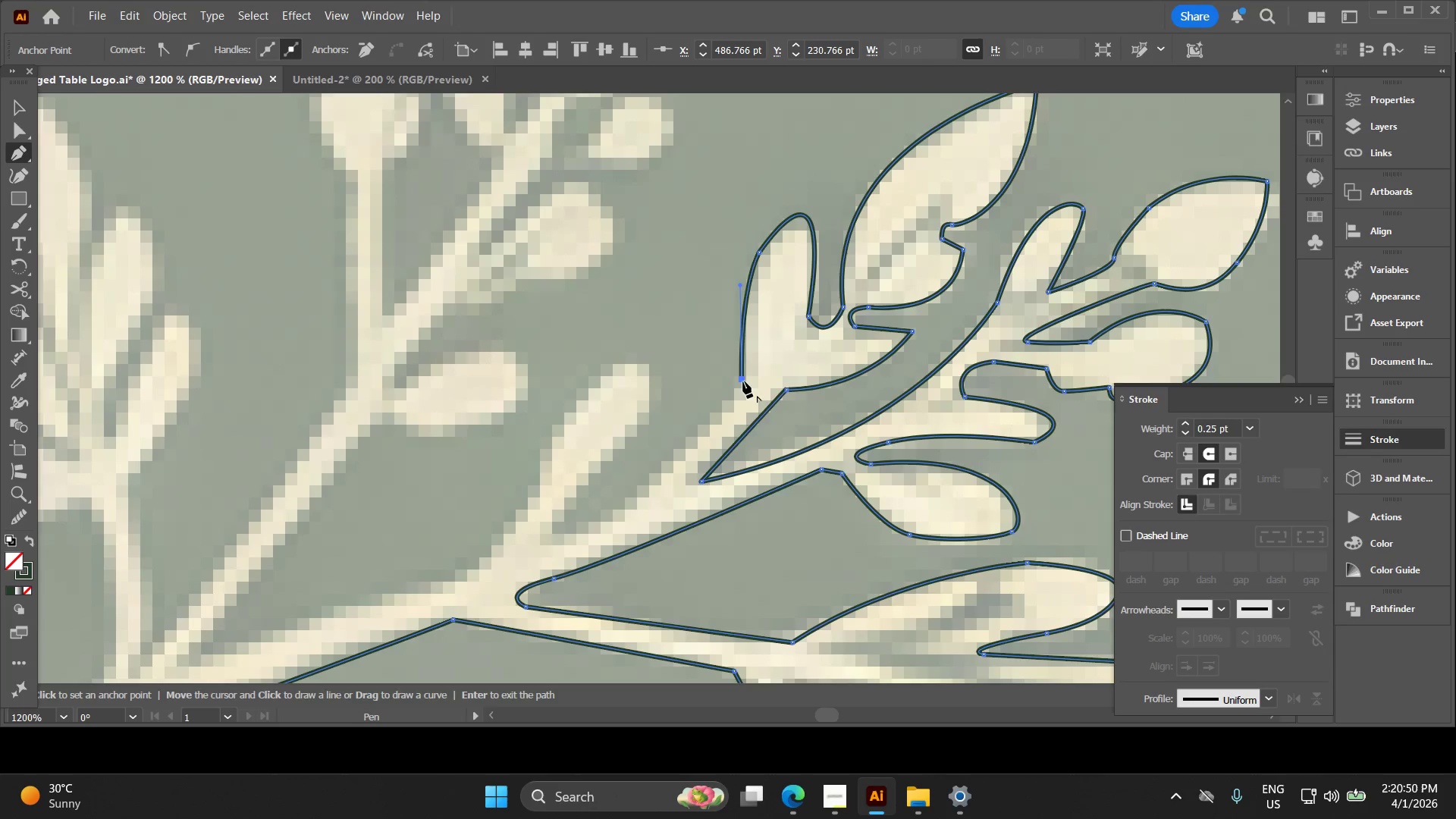 
hold_key(key=Space, duration=0.48)
 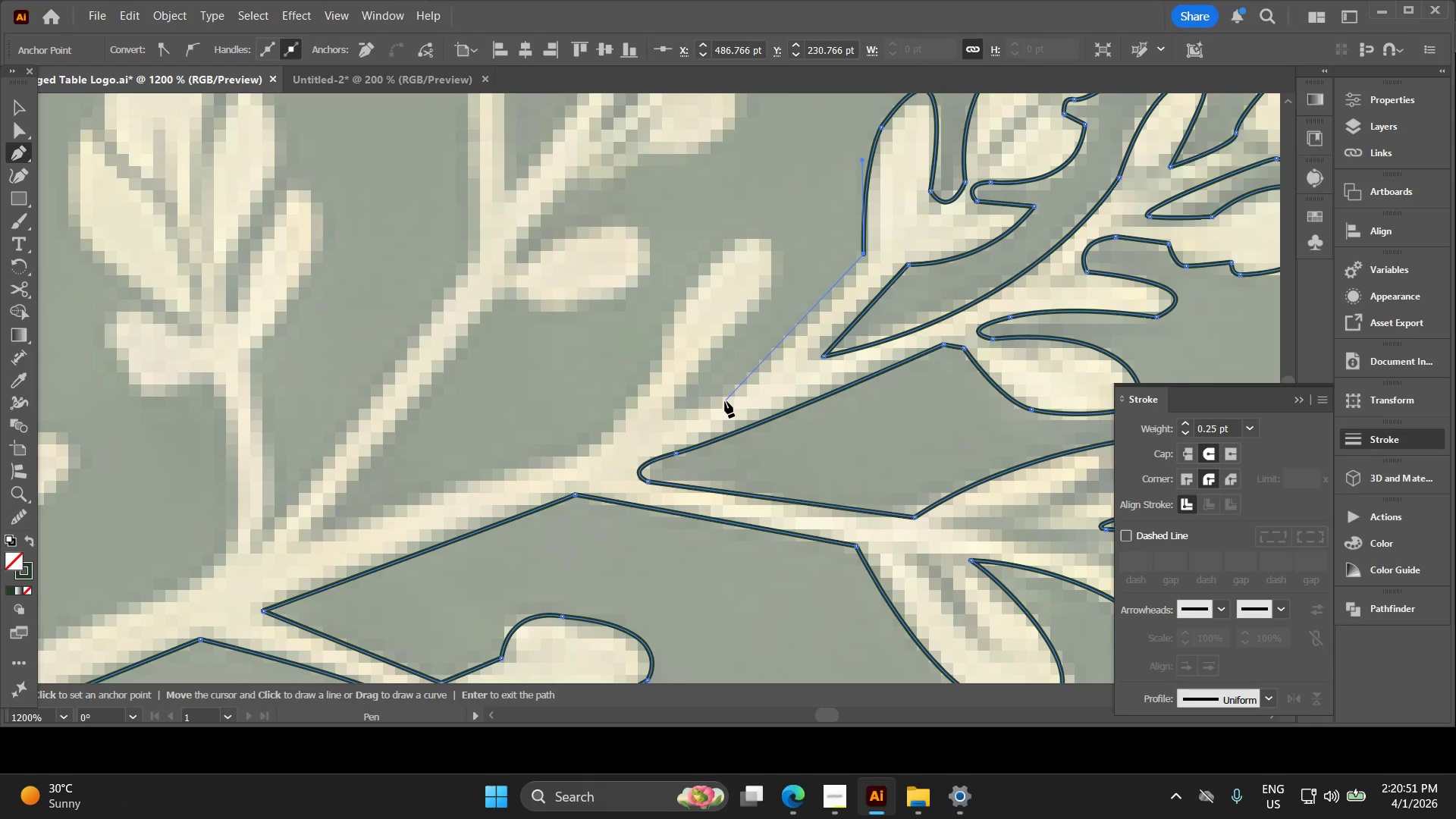 
left_click_drag(start_coordinate=[684, 431], to_coordinate=[806, 306])
 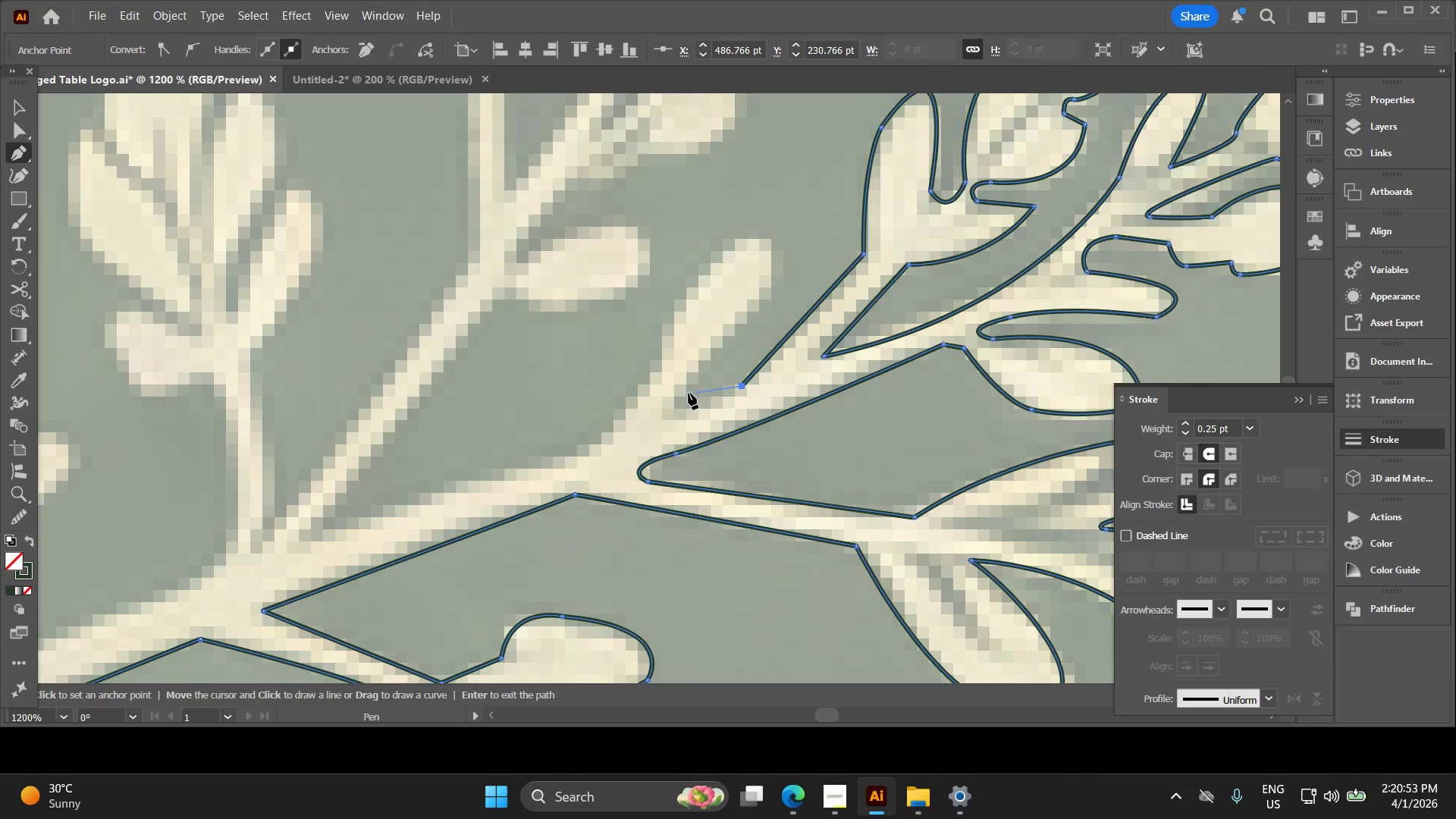 
left_click_drag(start_coordinate=[684, 384], to_coordinate=[739, 326])
 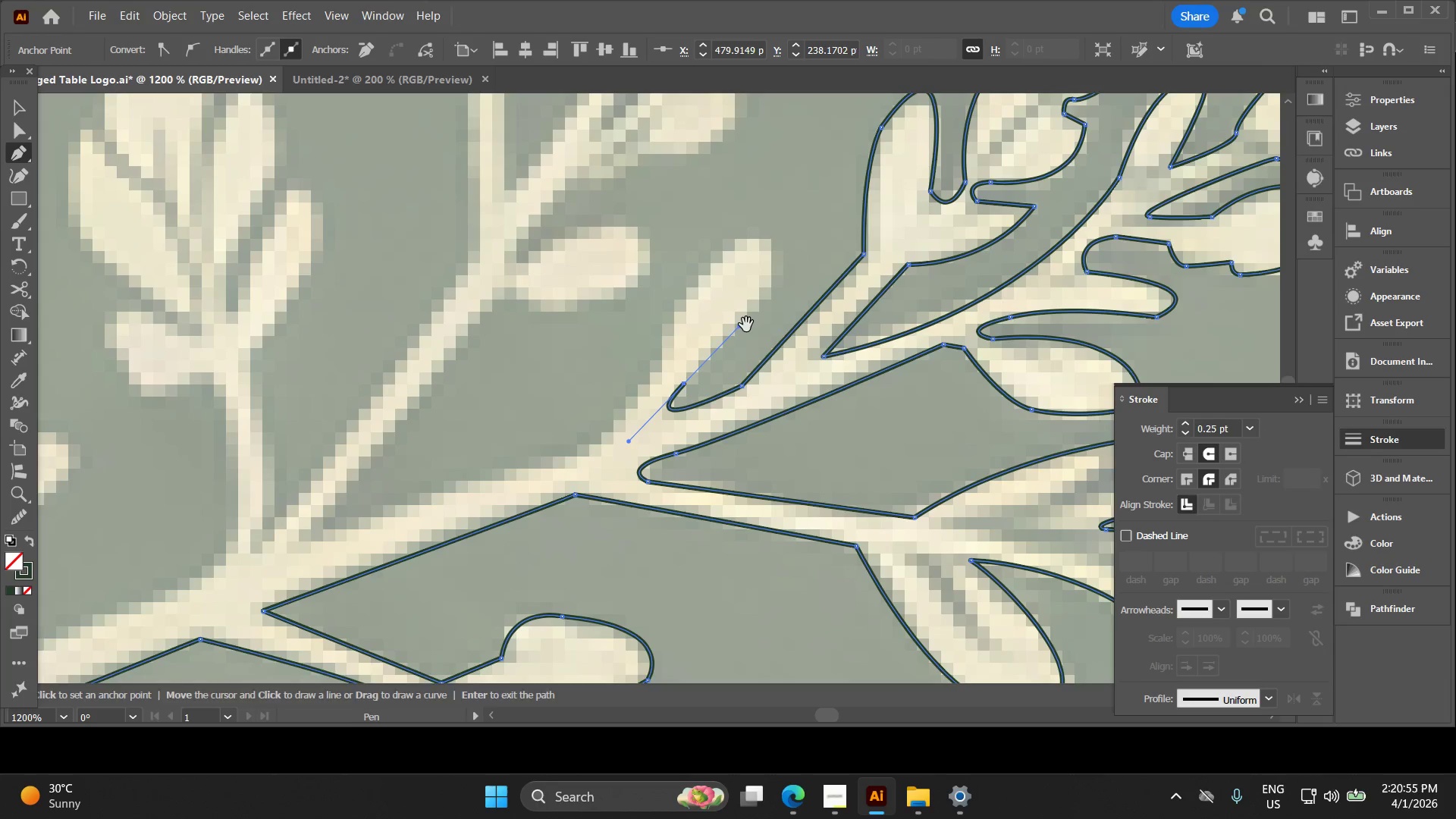 
hold_key(key=Space, duration=0.42)
 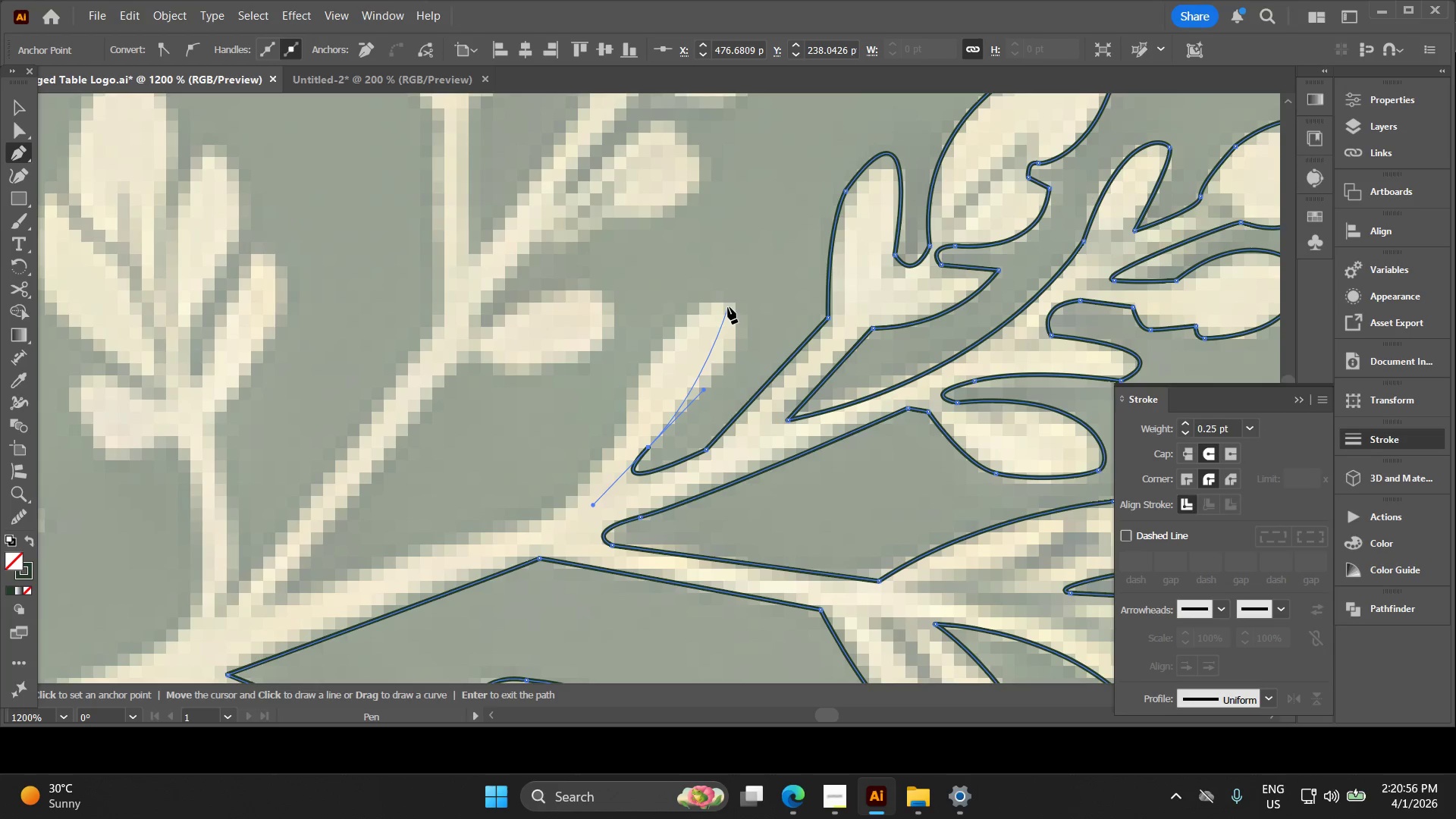 
left_click_drag(start_coordinate=[745, 333], to_coordinate=[709, 397])
 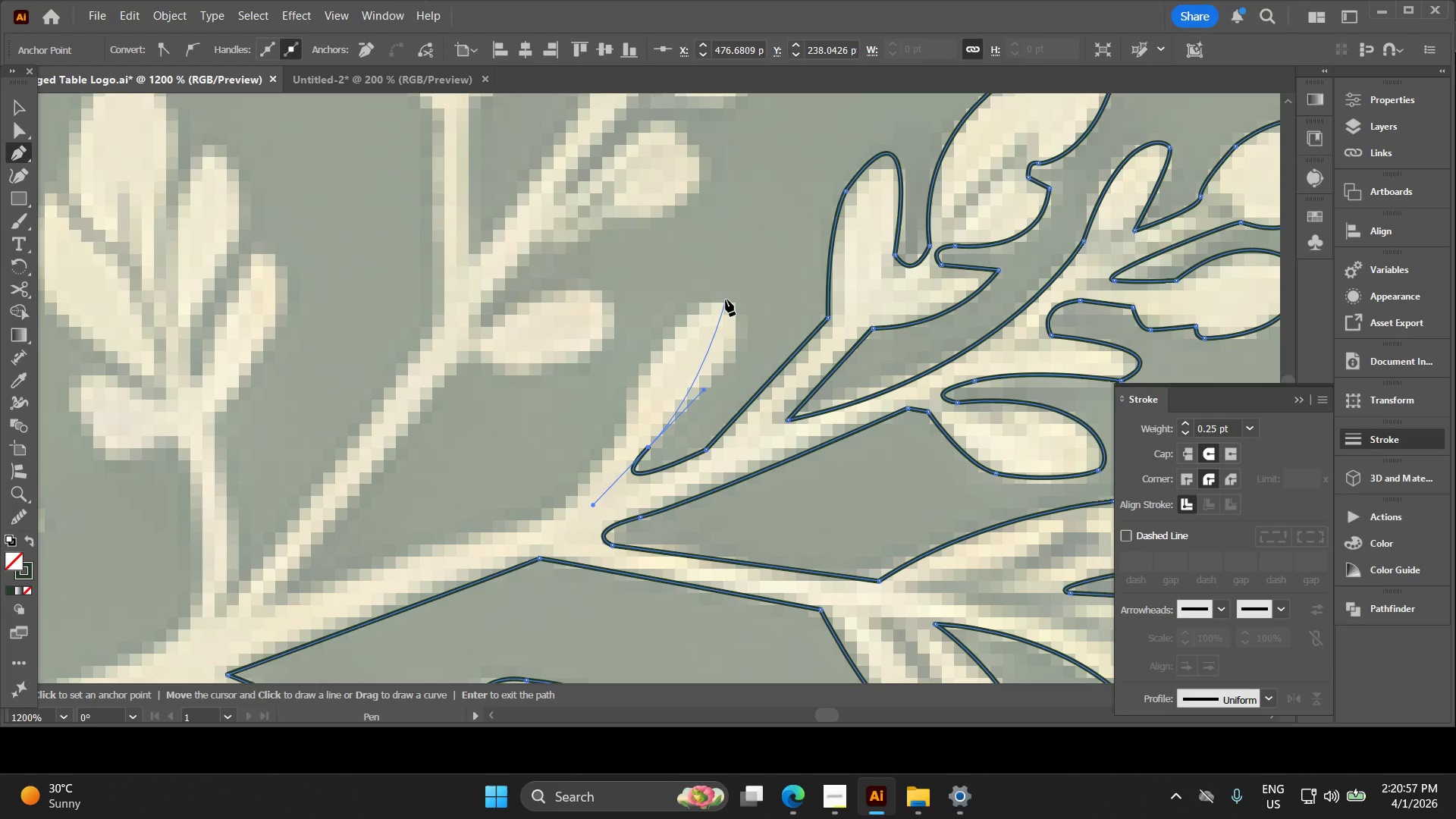 
left_click_drag(start_coordinate=[726, 300], to_coordinate=[675, 284])
 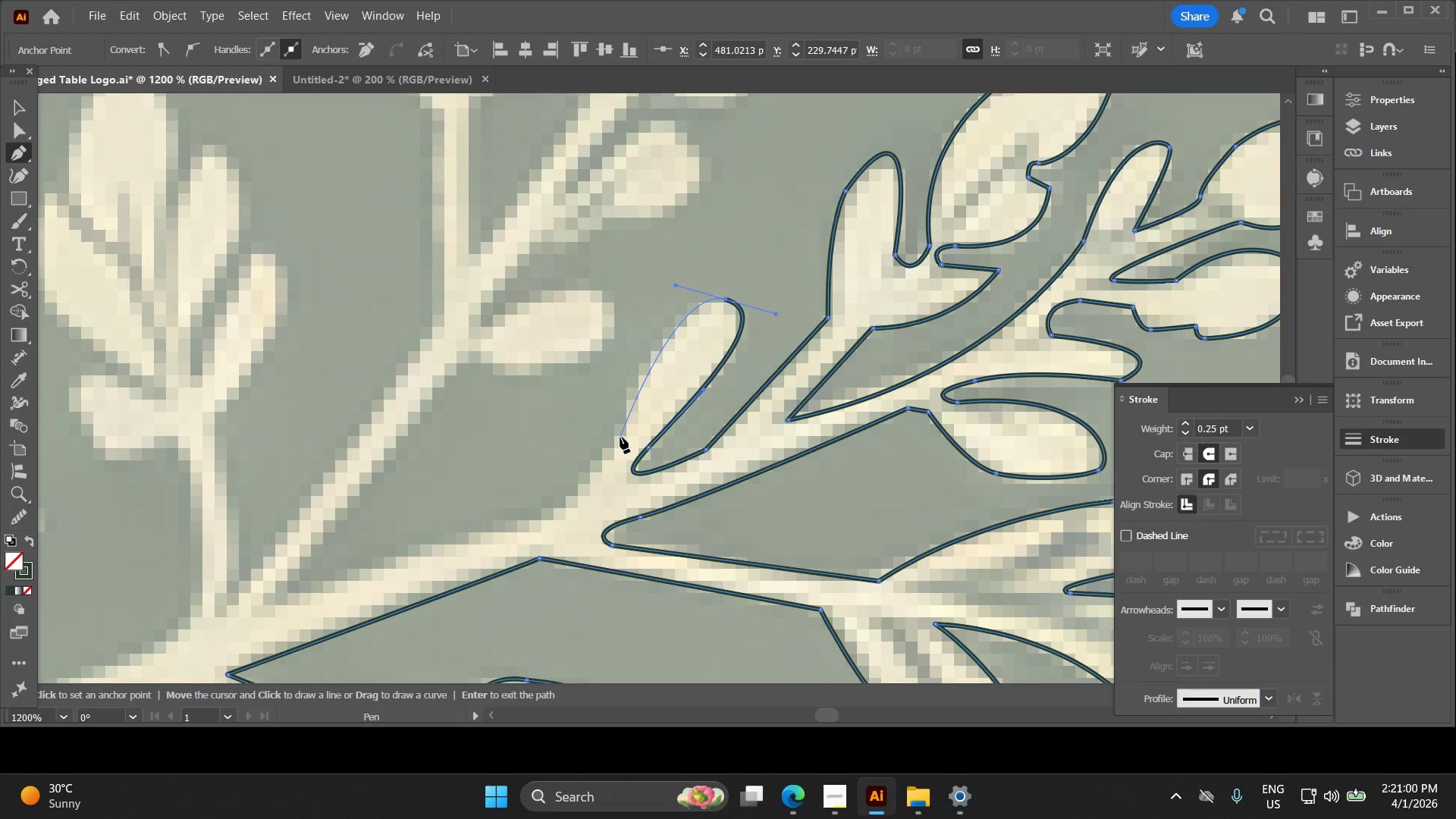 
left_click_drag(start_coordinate=[620, 437], to_coordinate=[609, 462])
 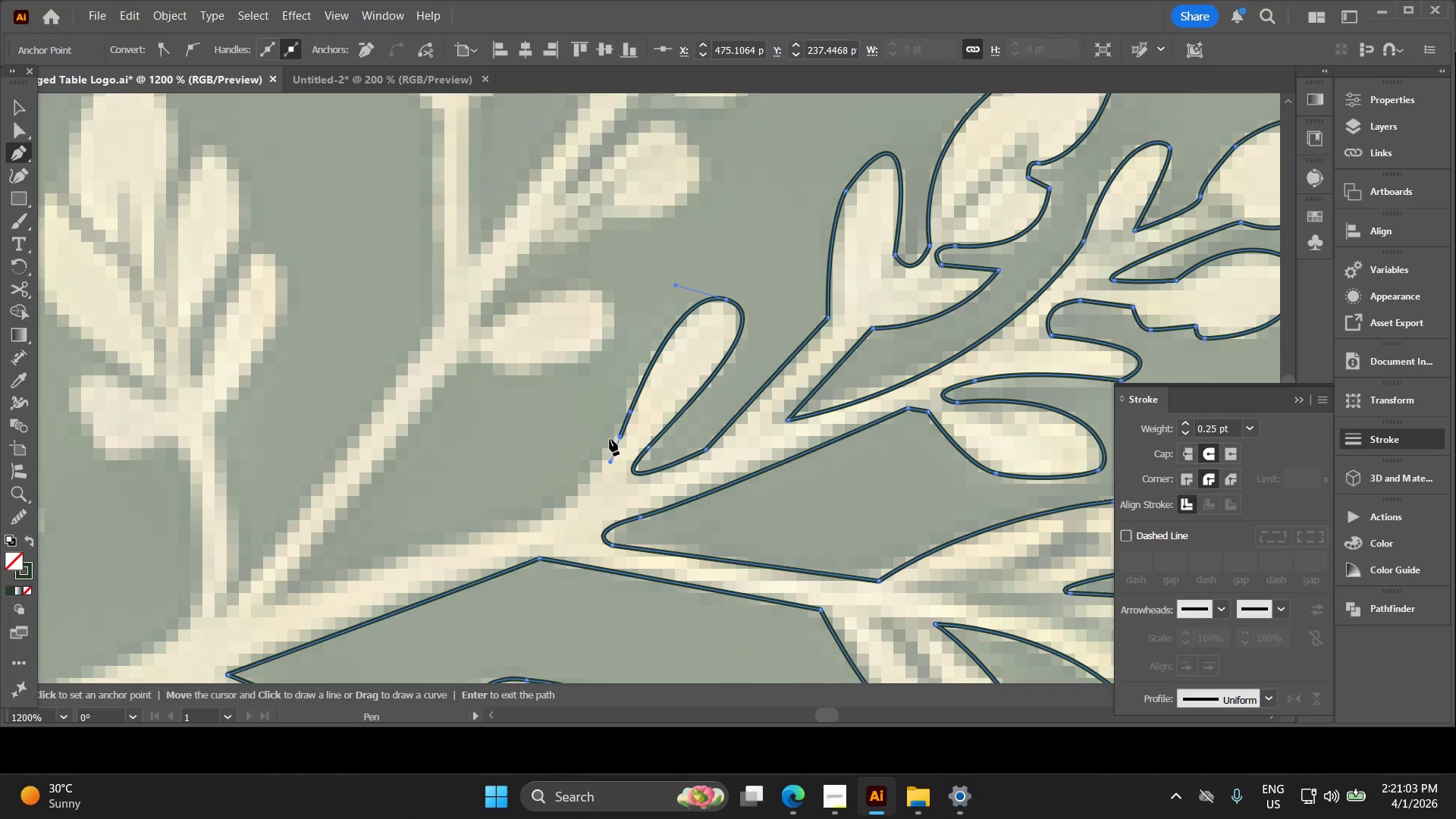 
hold_key(key=Space, duration=0.44)
 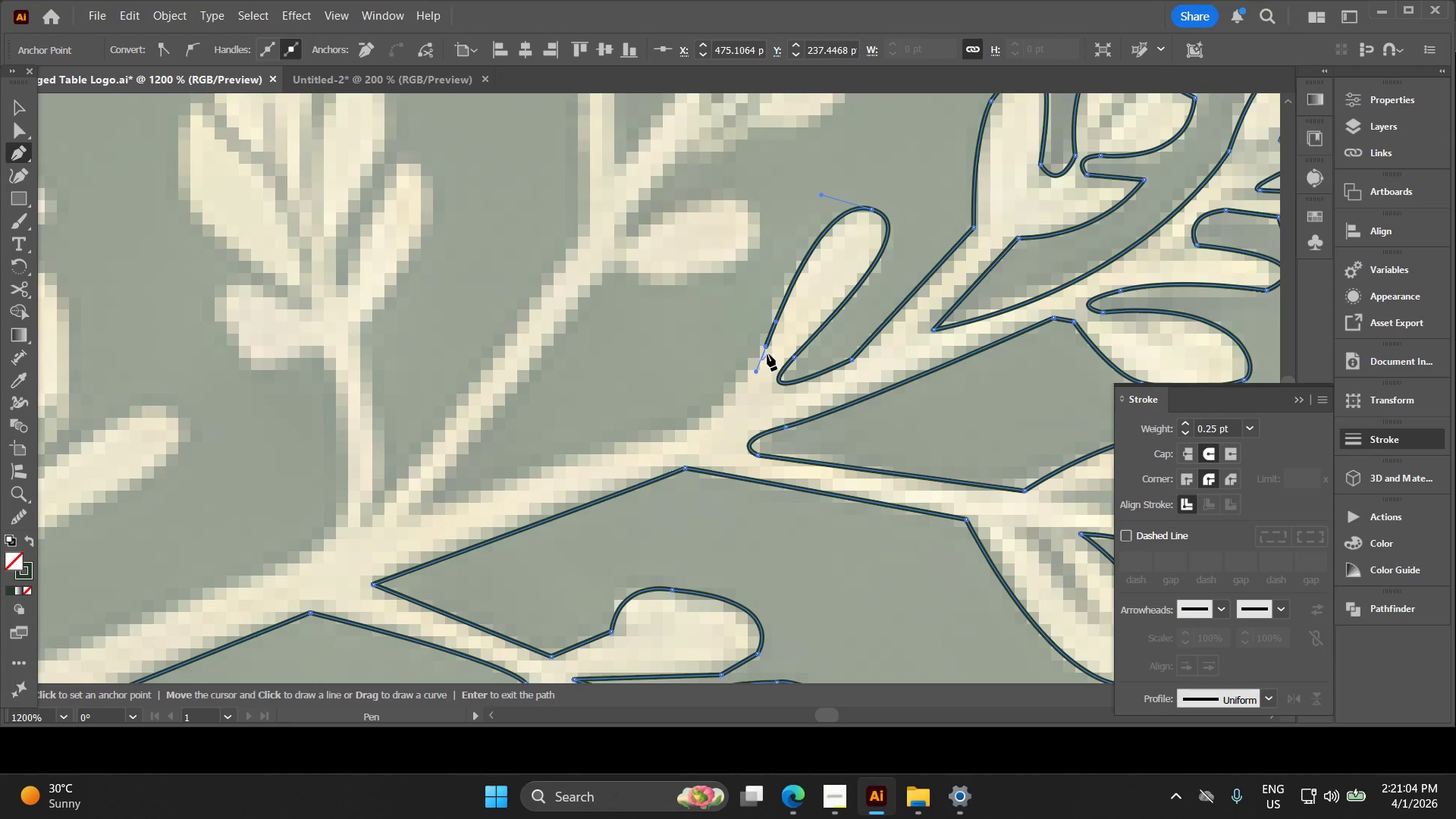 
left_click_drag(start_coordinate=[611, 441], to_coordinate=[758, 351])
 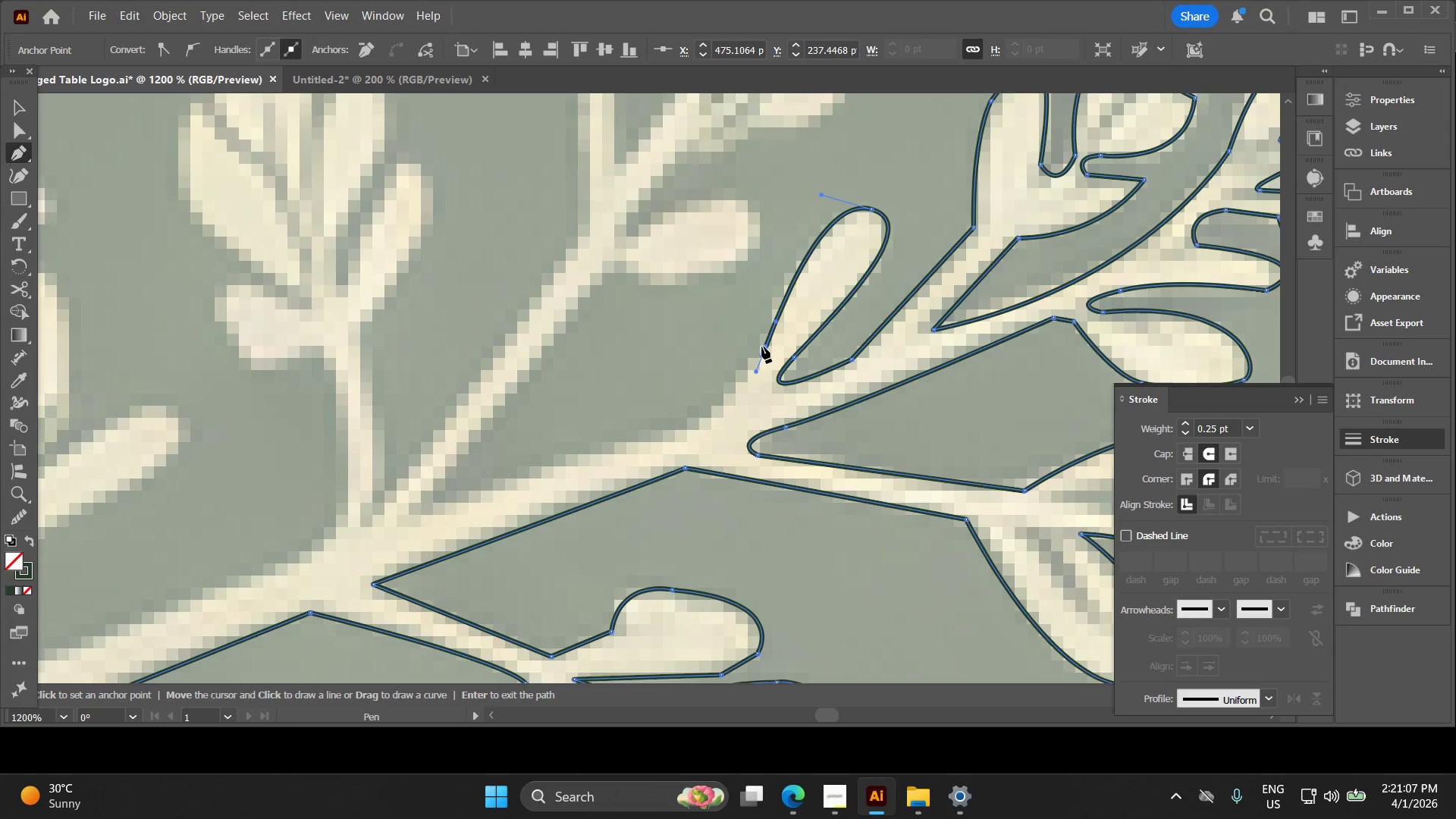 
left_click([767, 347])
 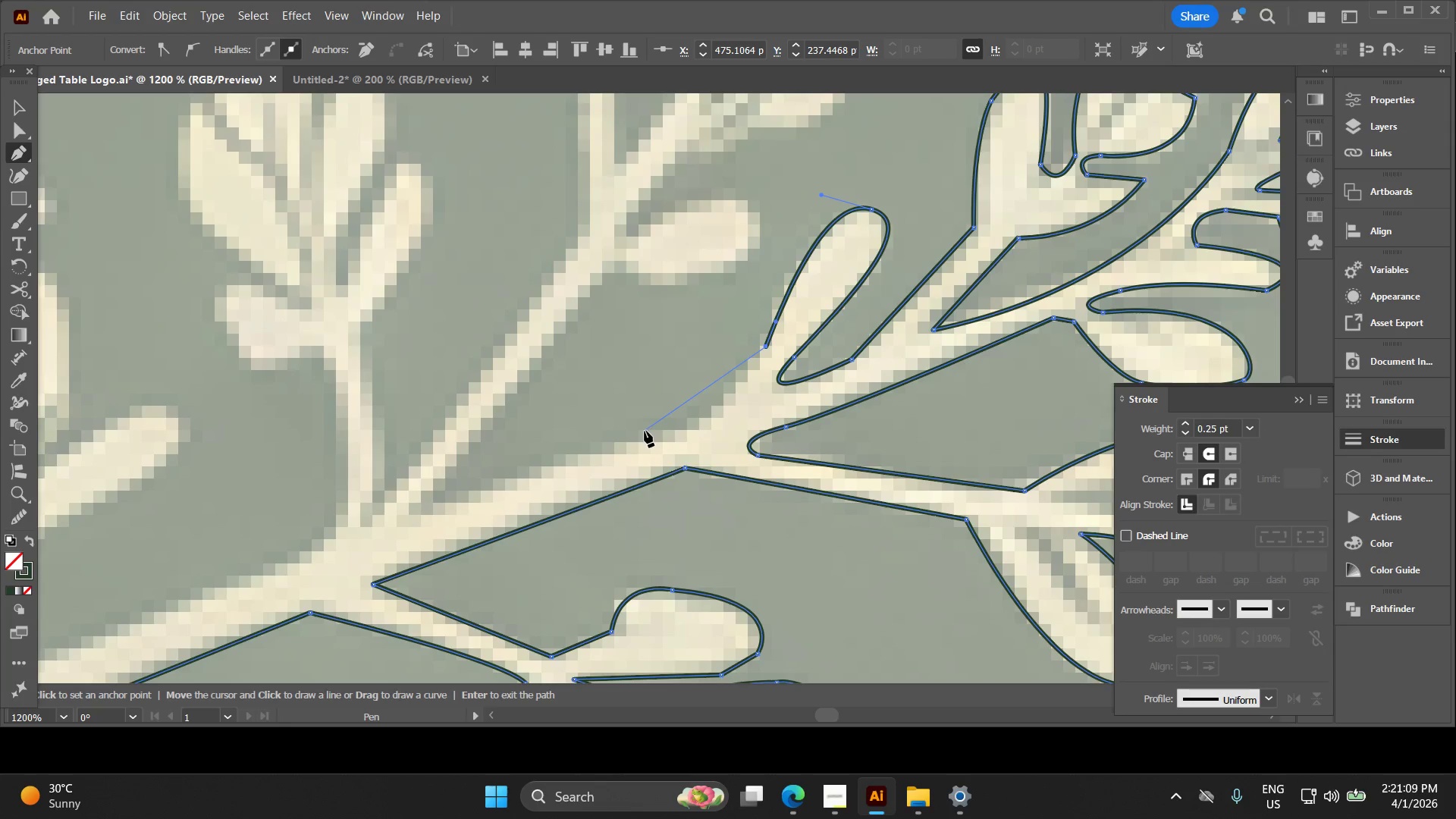 
left_click_drag(start_coordinate=[639, 437], to_coordinate=[547, 436])
 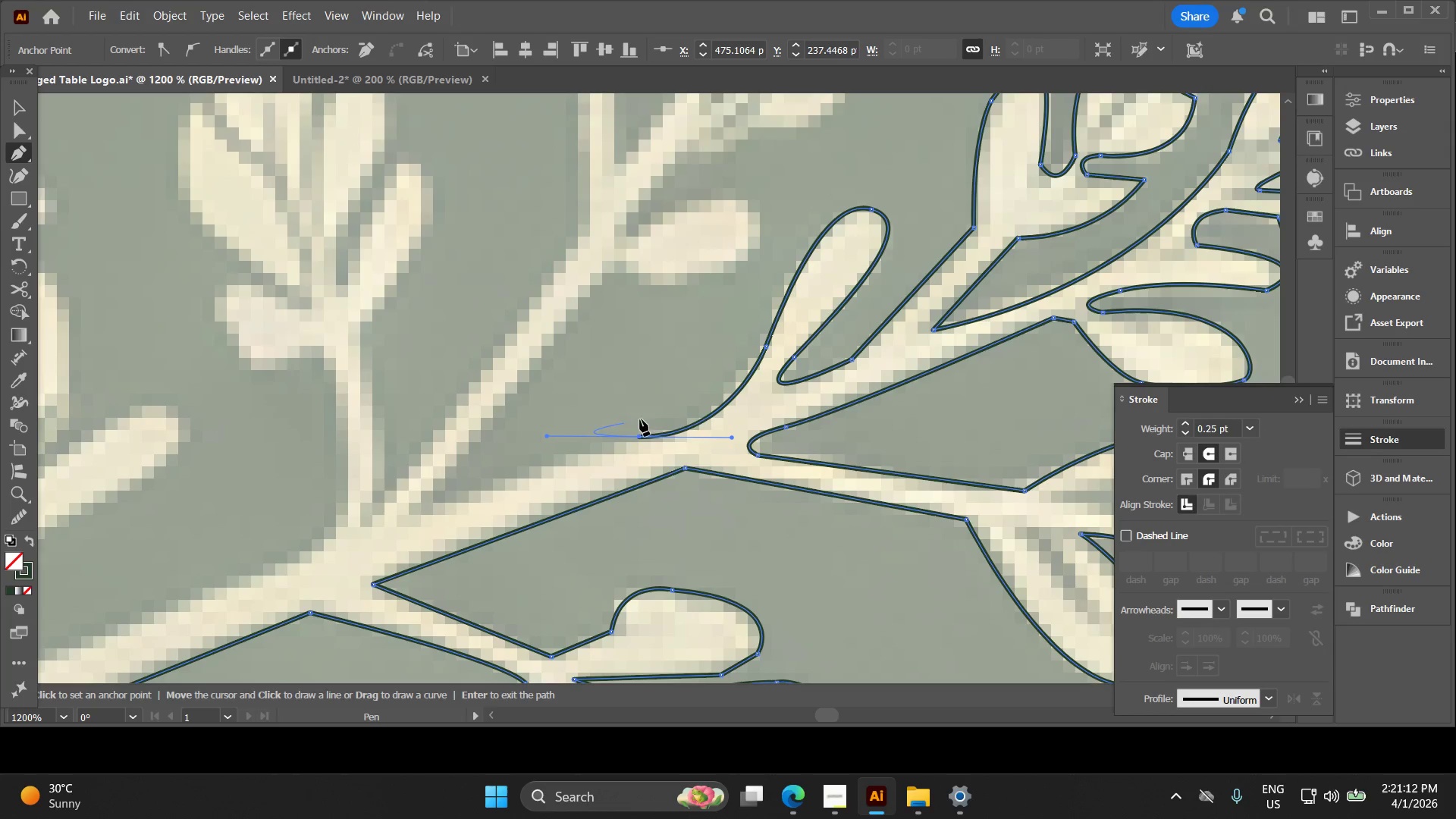 
key(Control+ControlLeft)
 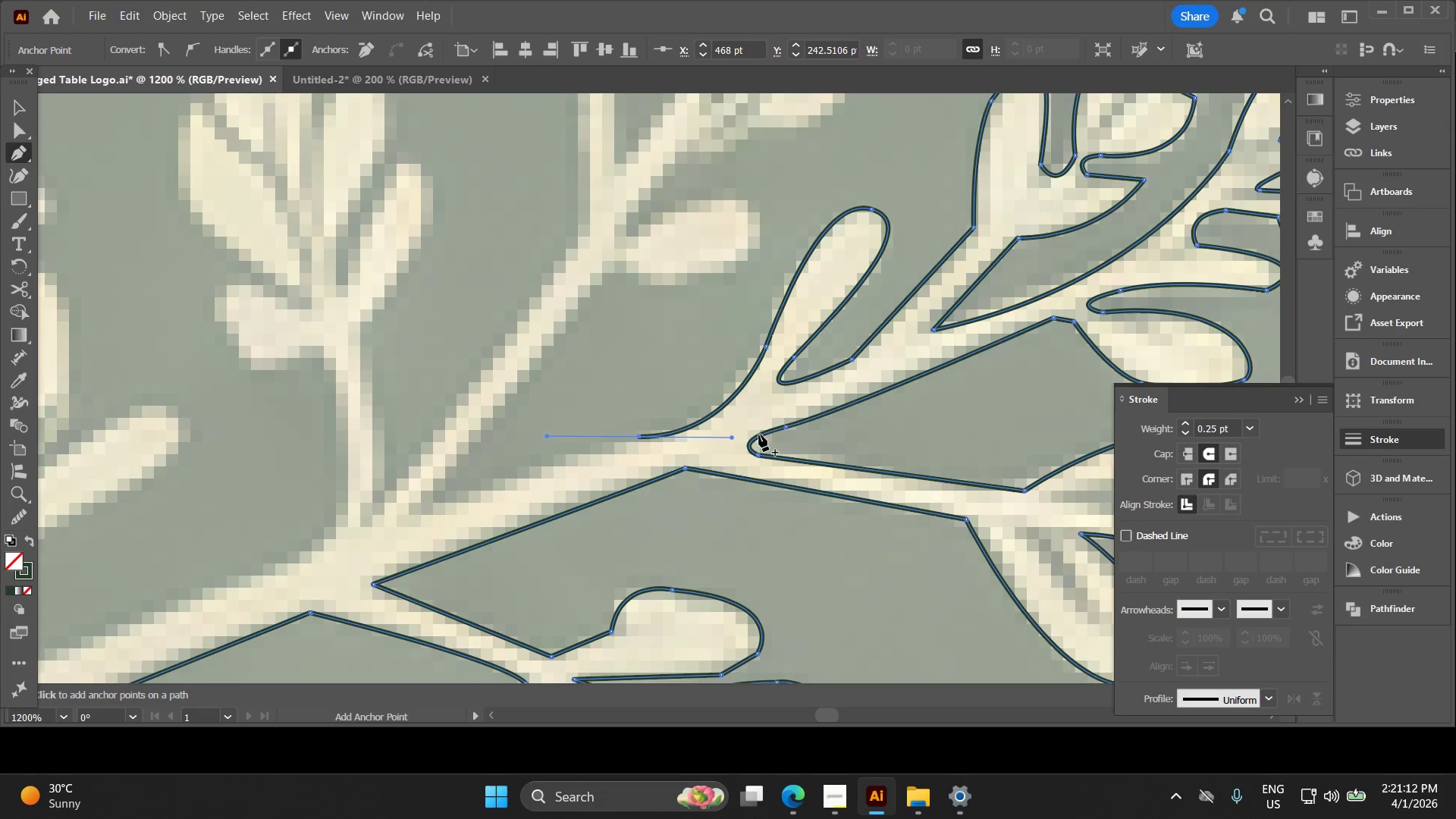 
hold_key(key=Space, duration=0.41)
 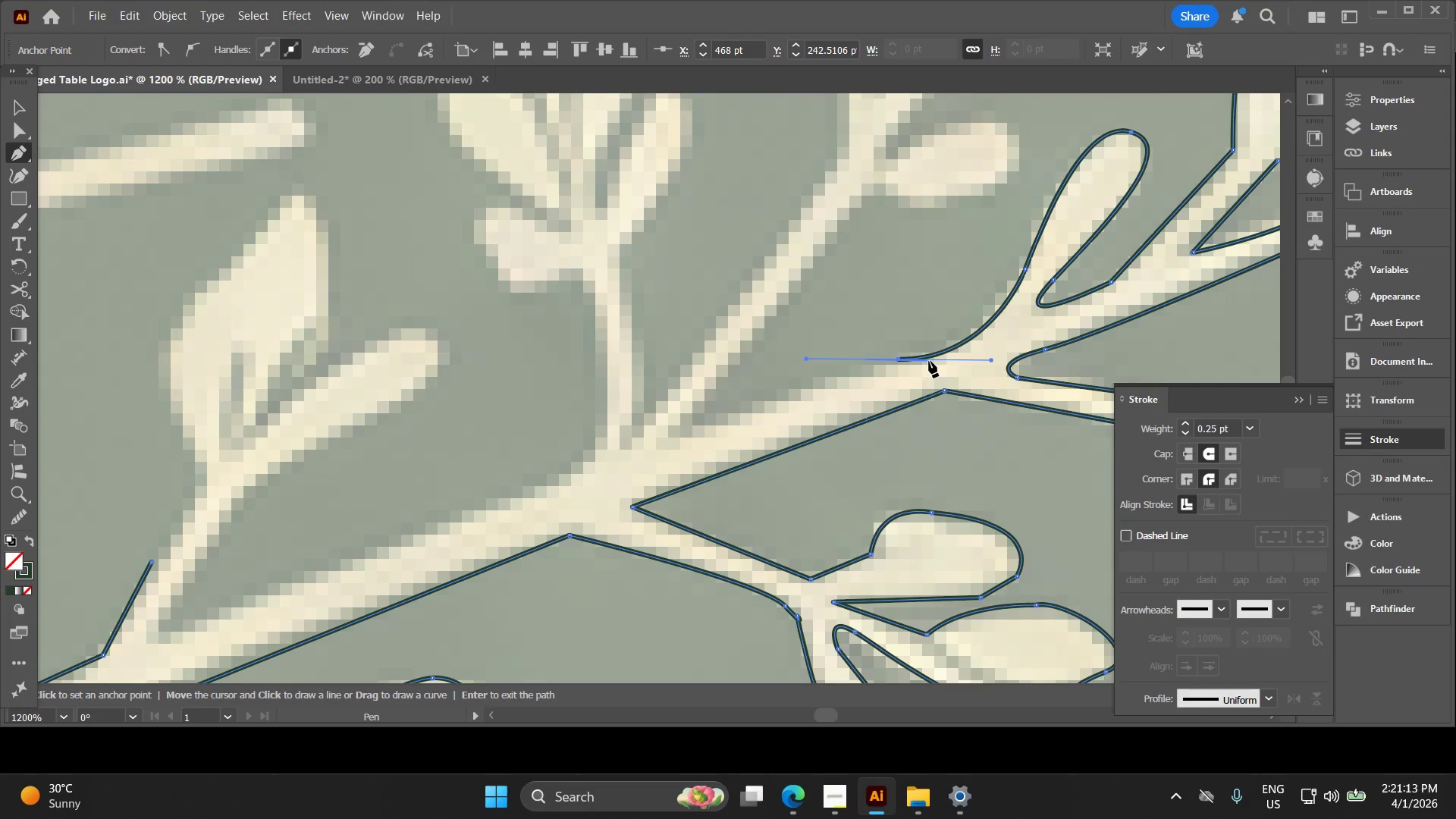 
left_click_drag(start_coordinate=[704, 448], to_coordinate=[963, 370])
 